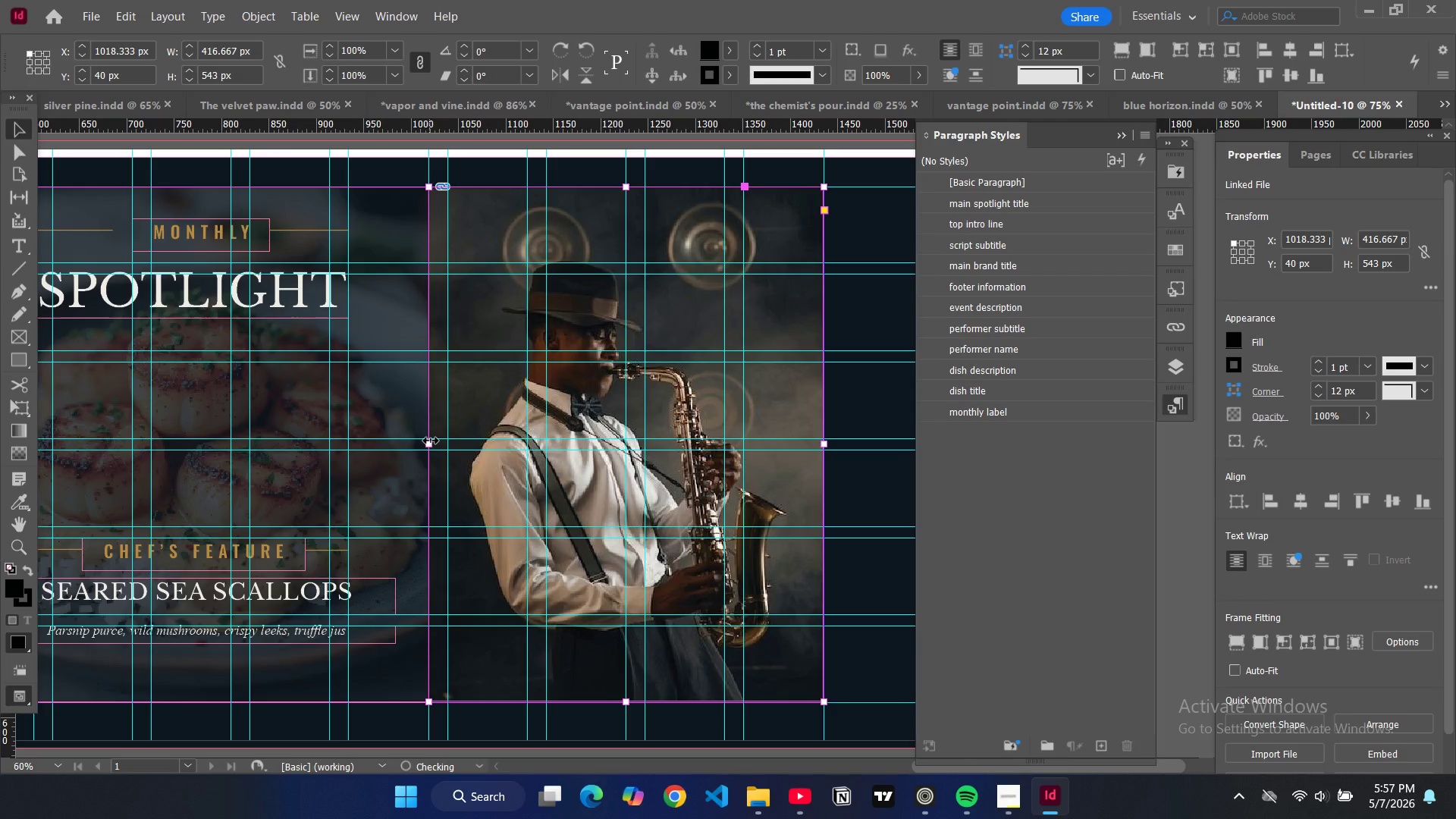 
key(Control+Z)
 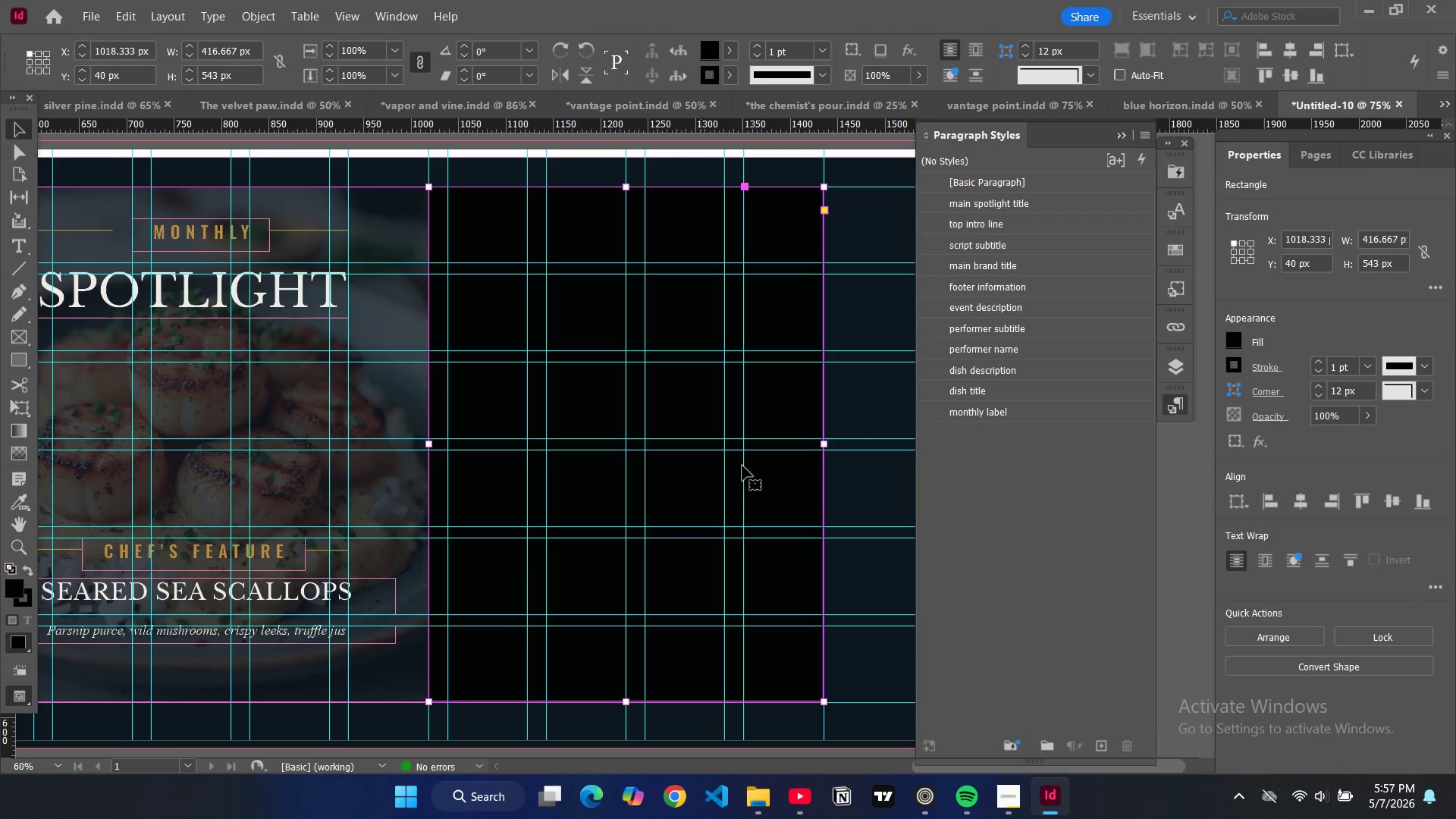 
left_click_drag(start_coordinate=[823, 444], to_coordinate=[643, 463])
 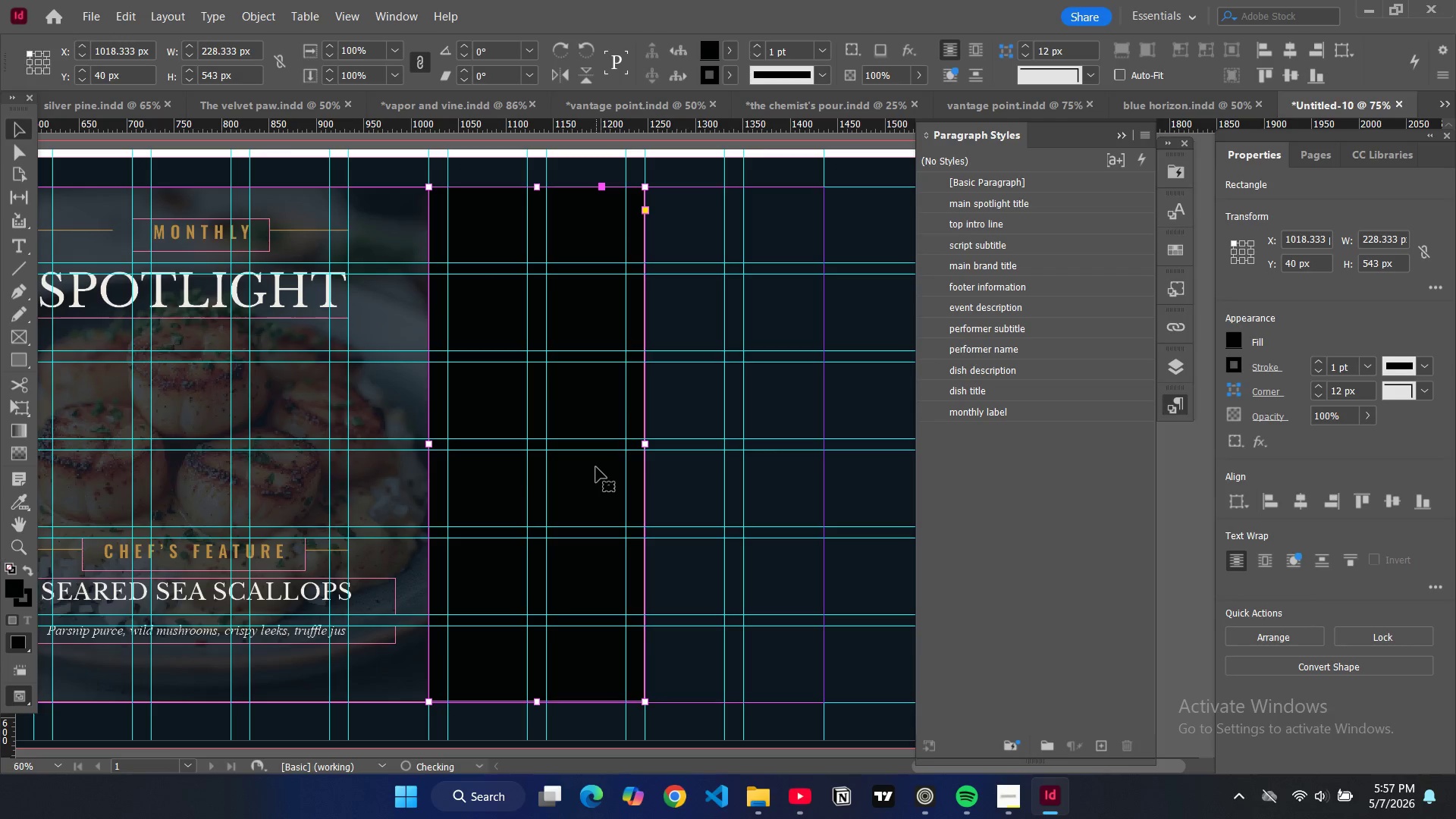 
left_click([596, 467])
 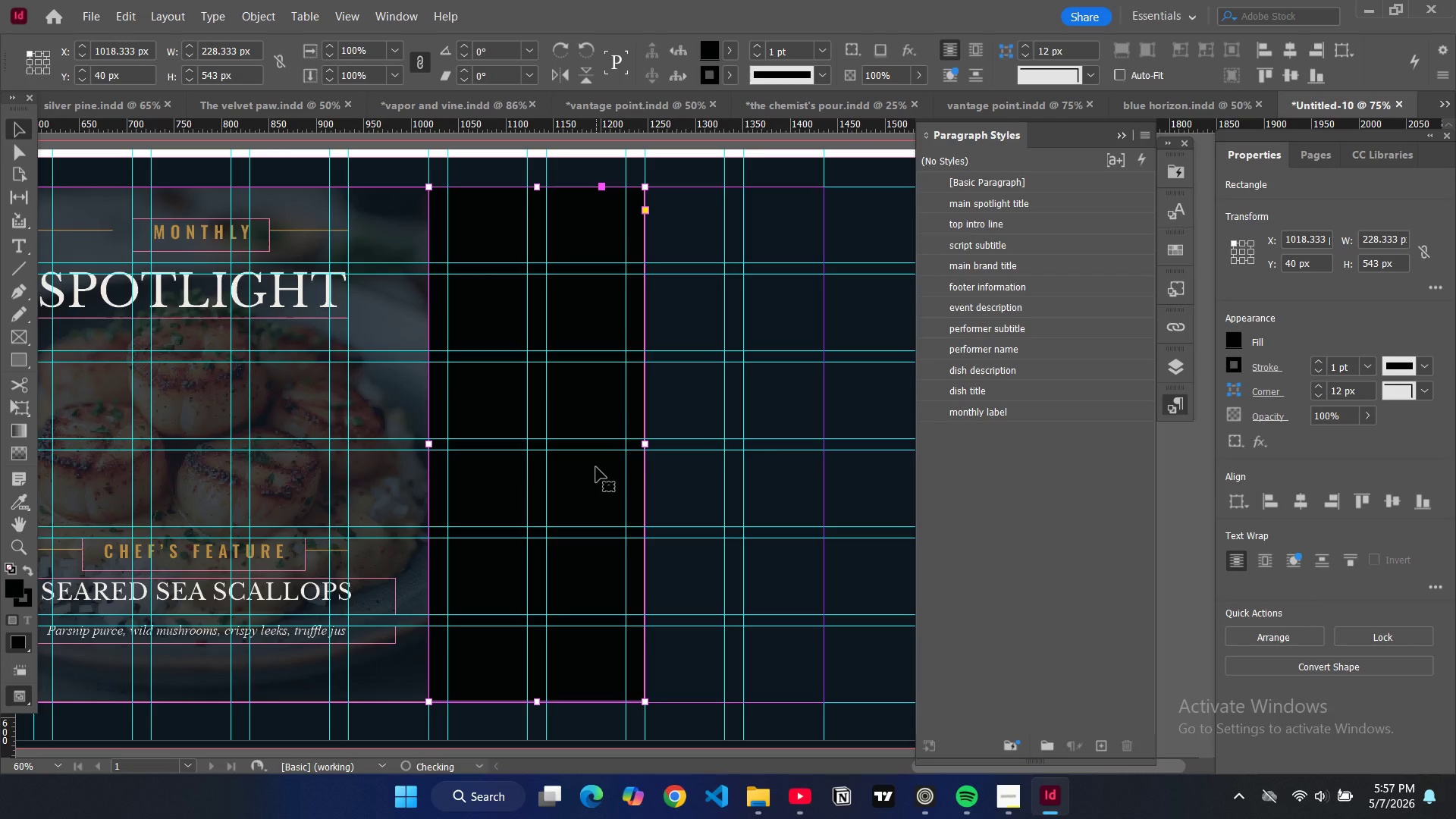 
key(Control+C)
 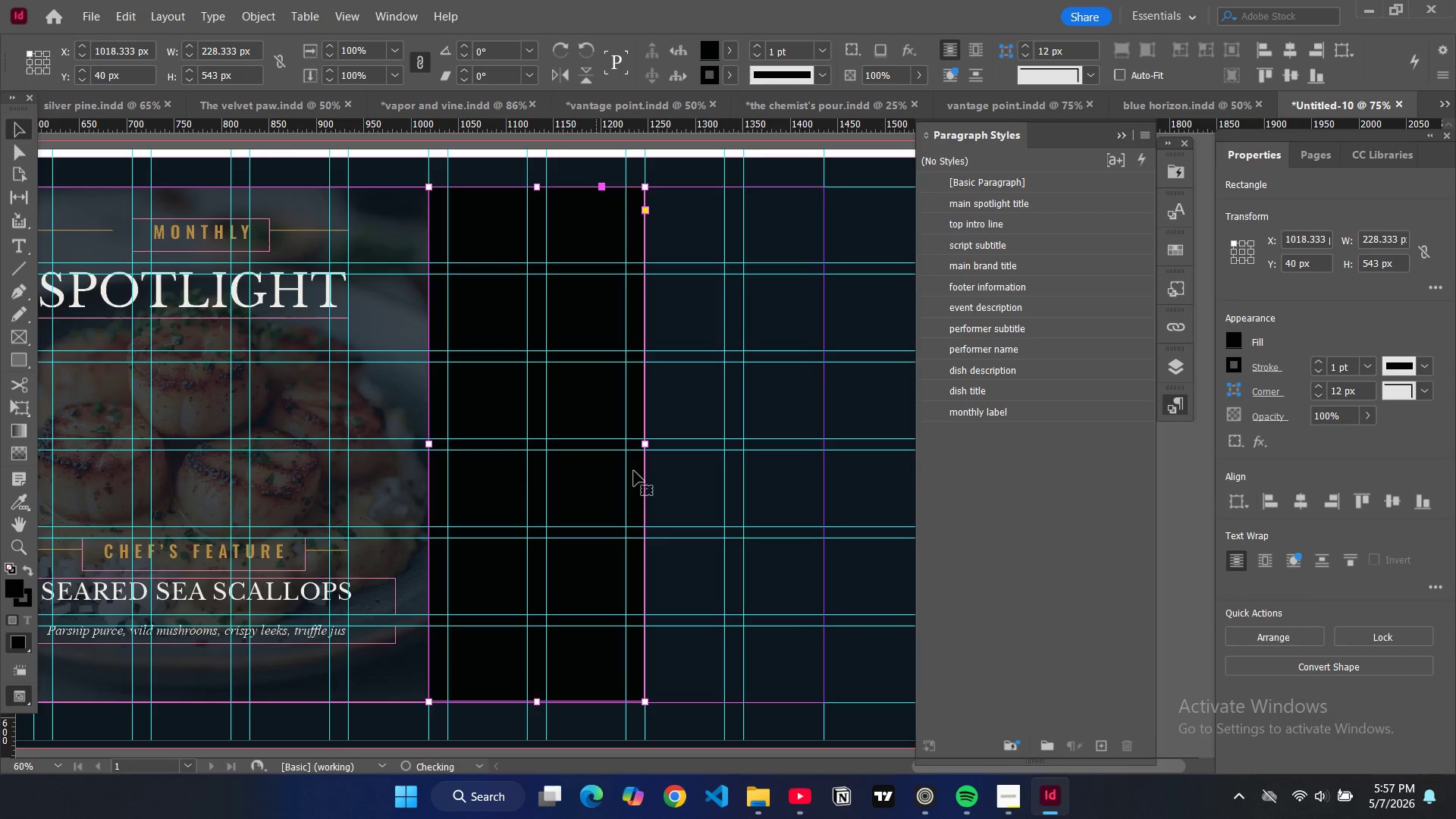 
key(Control+V)
 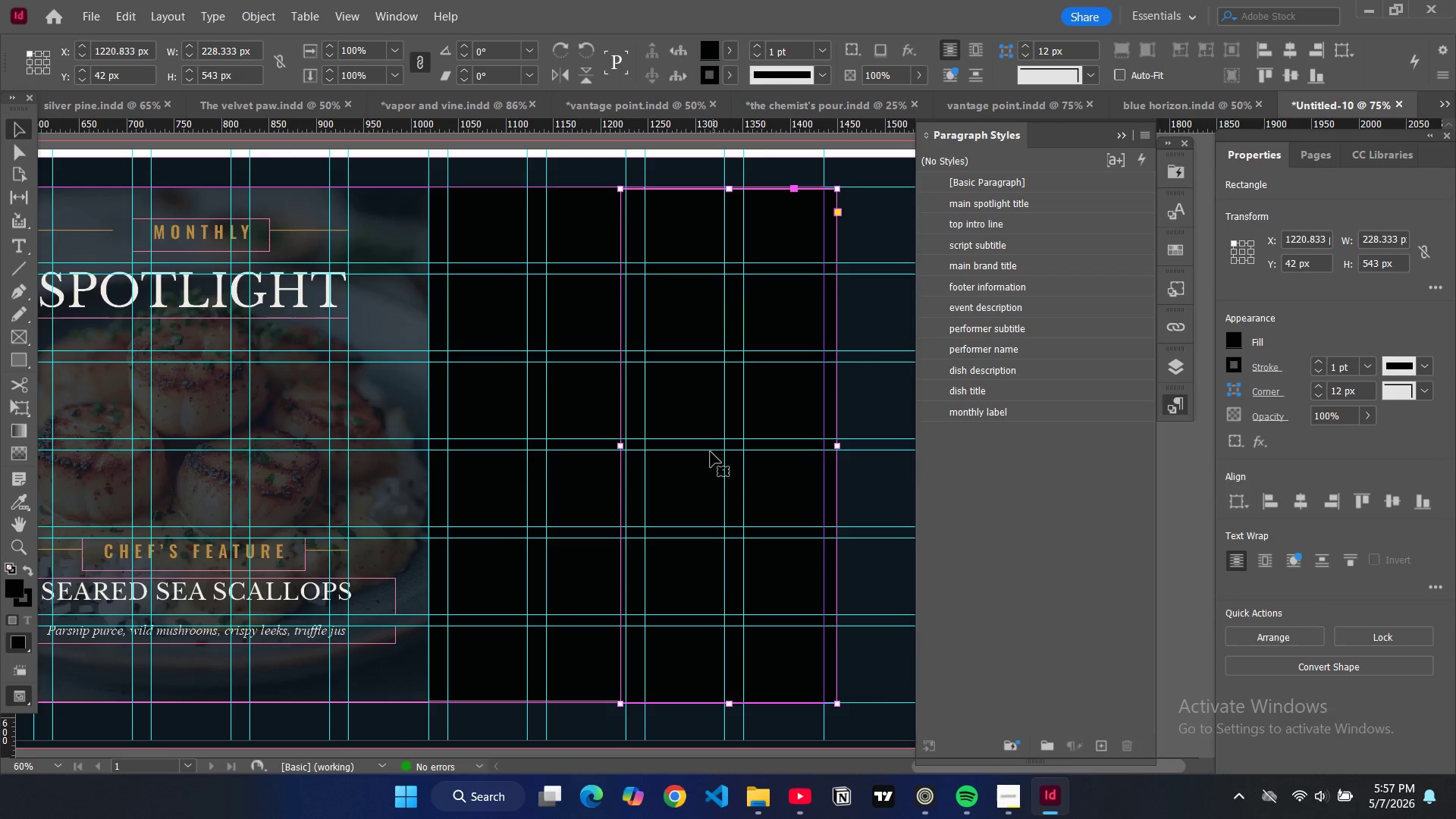 
left_click_drag(start_coordinate=[711, 452], to_coordinate=[699, 452])
 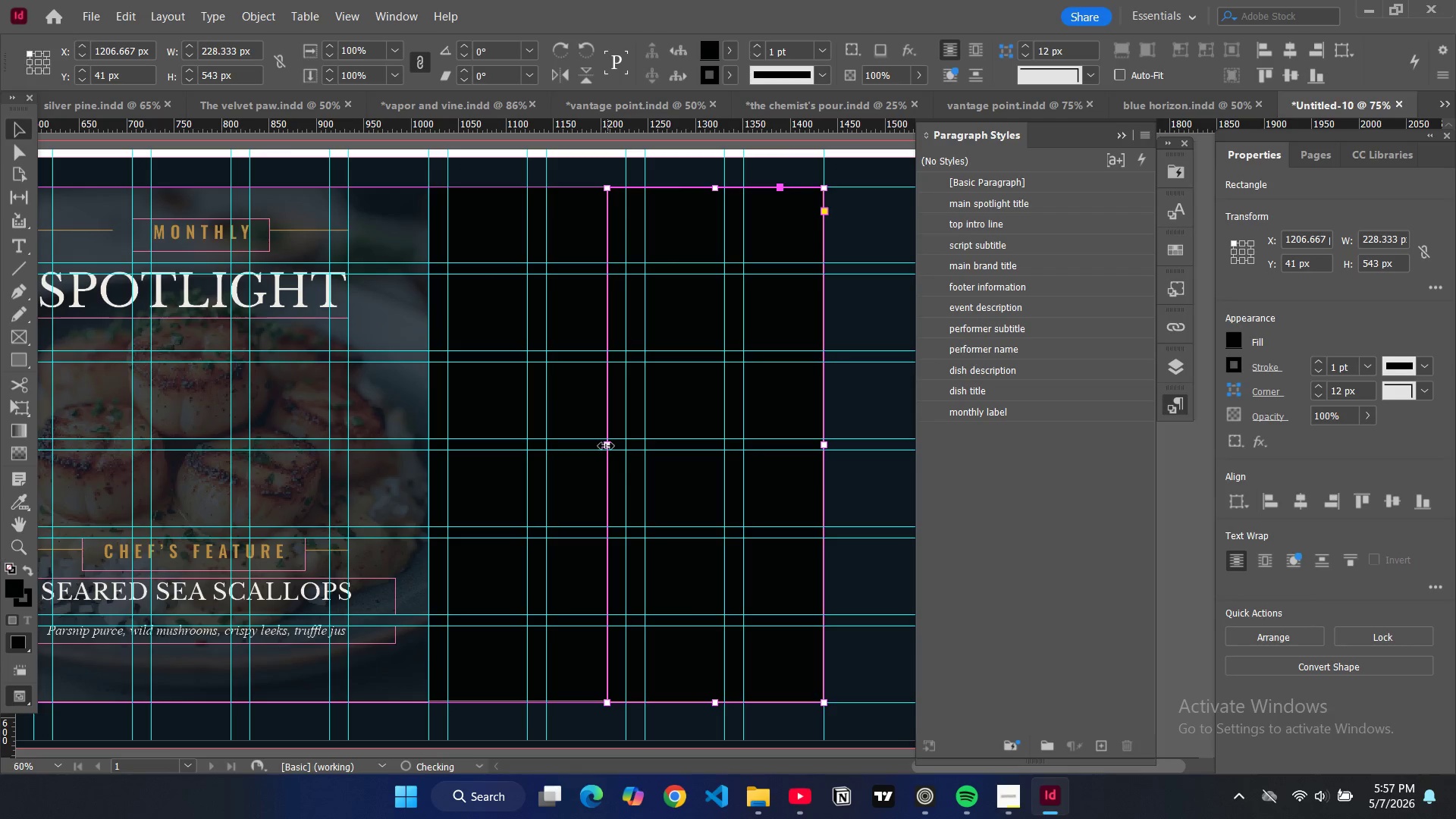 
left_click_drag(start_coordinate=[606, 446], to_coordinate=[695, 452])
 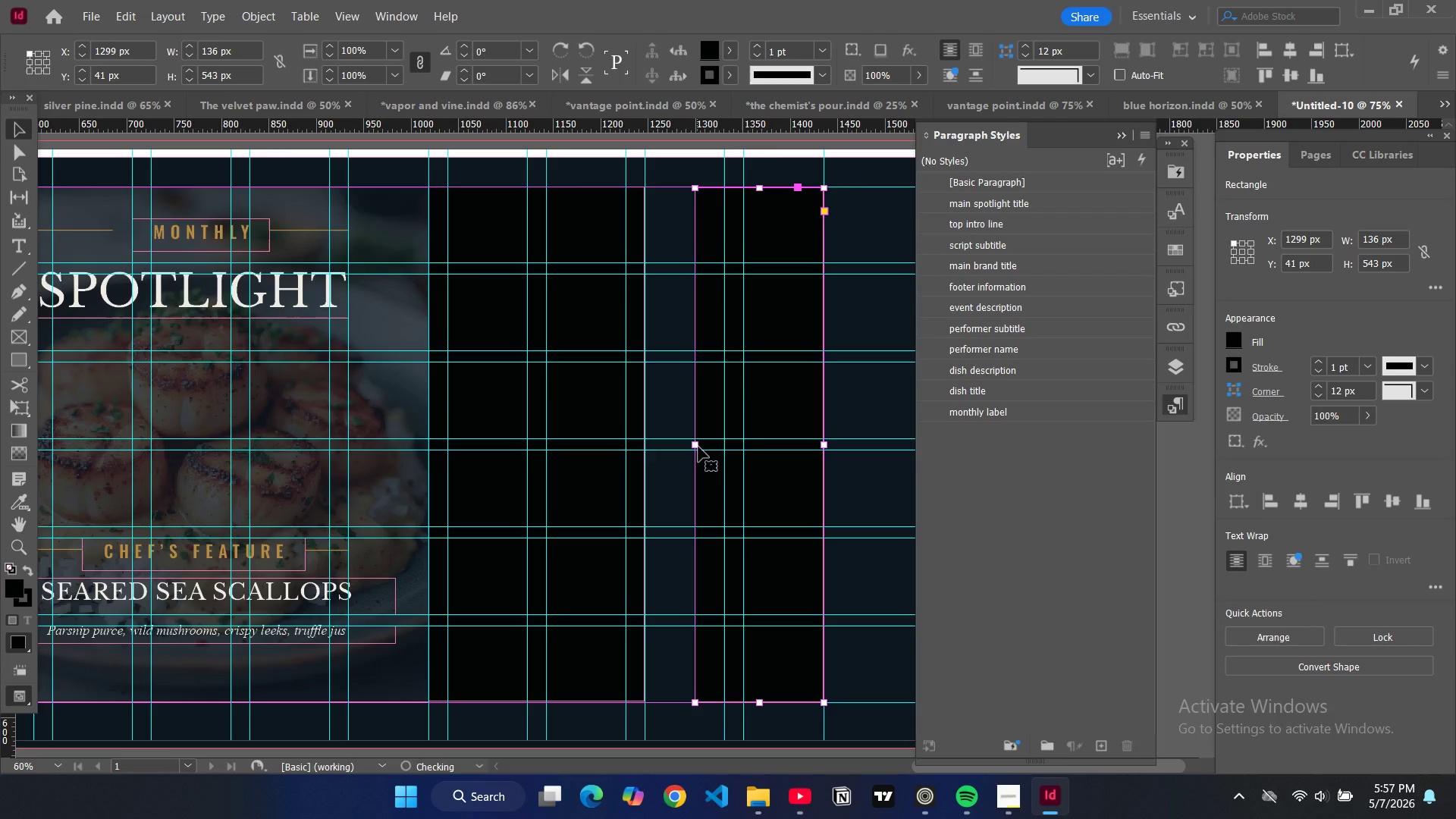 
left_click_drag(start_coordinate=[698, 447], to_coordinate=[648, 453])
 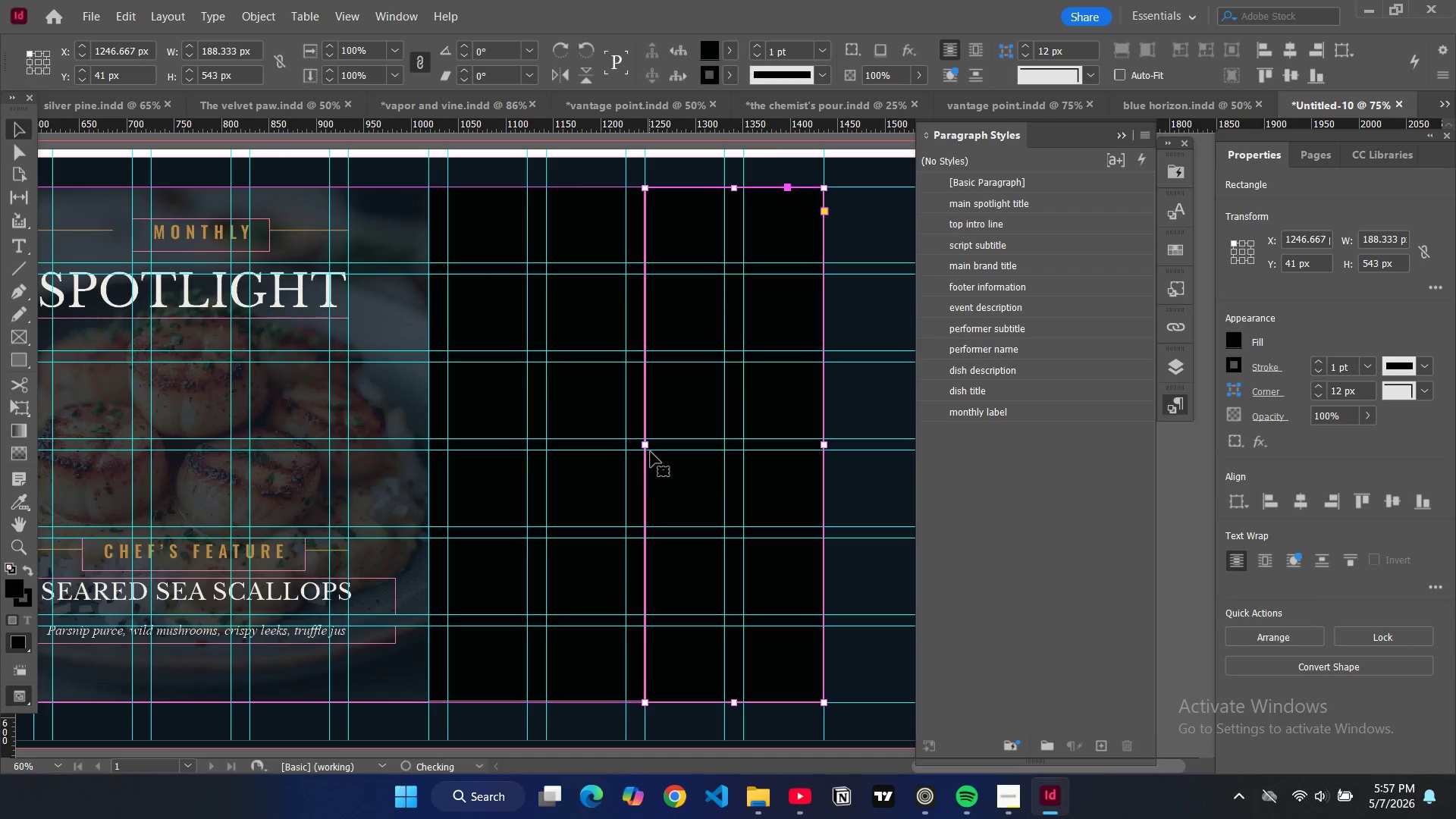 
key(Control+D)
 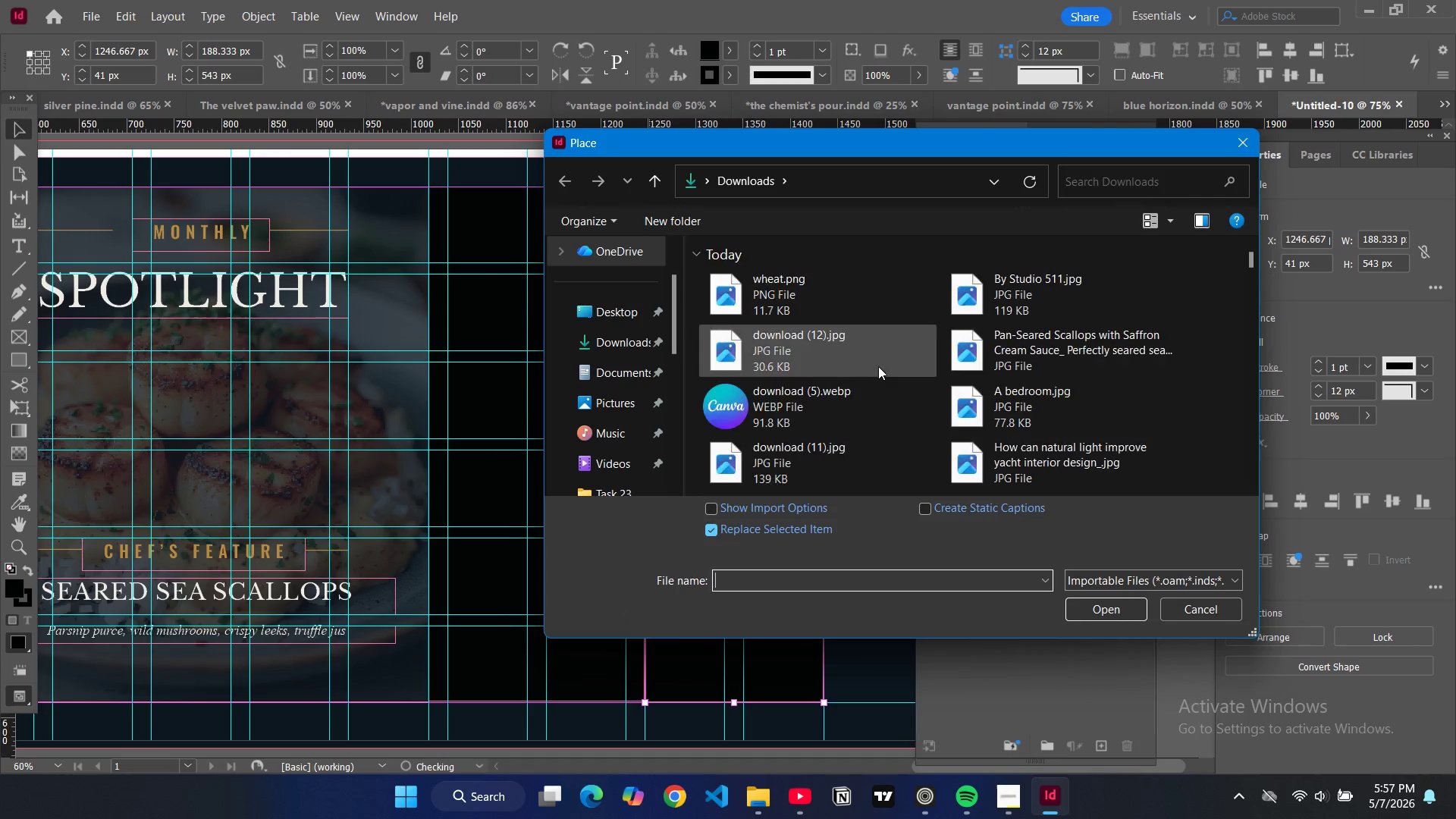 
left_click([820, 355])
 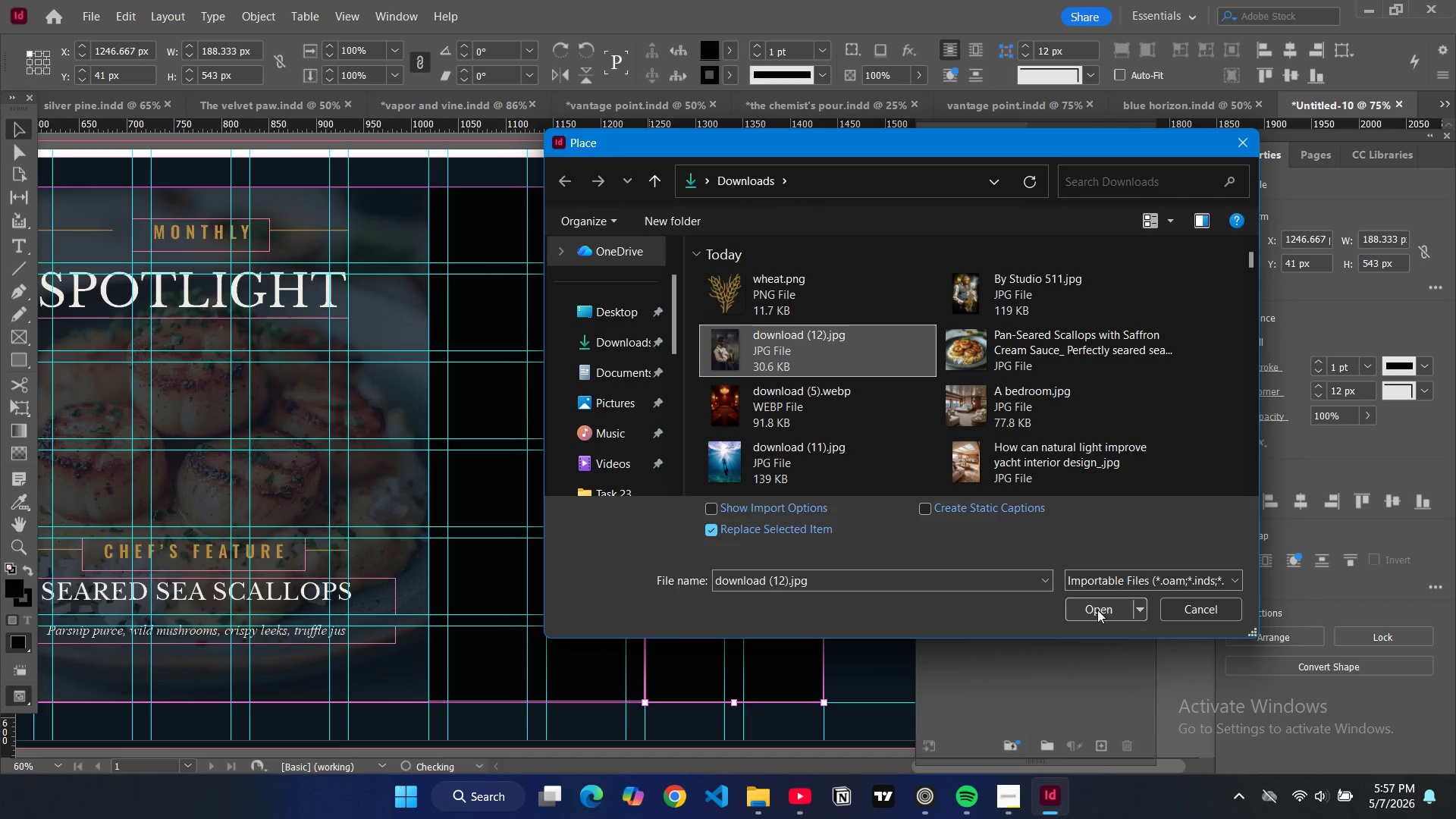 
left_click([1097, 610])
 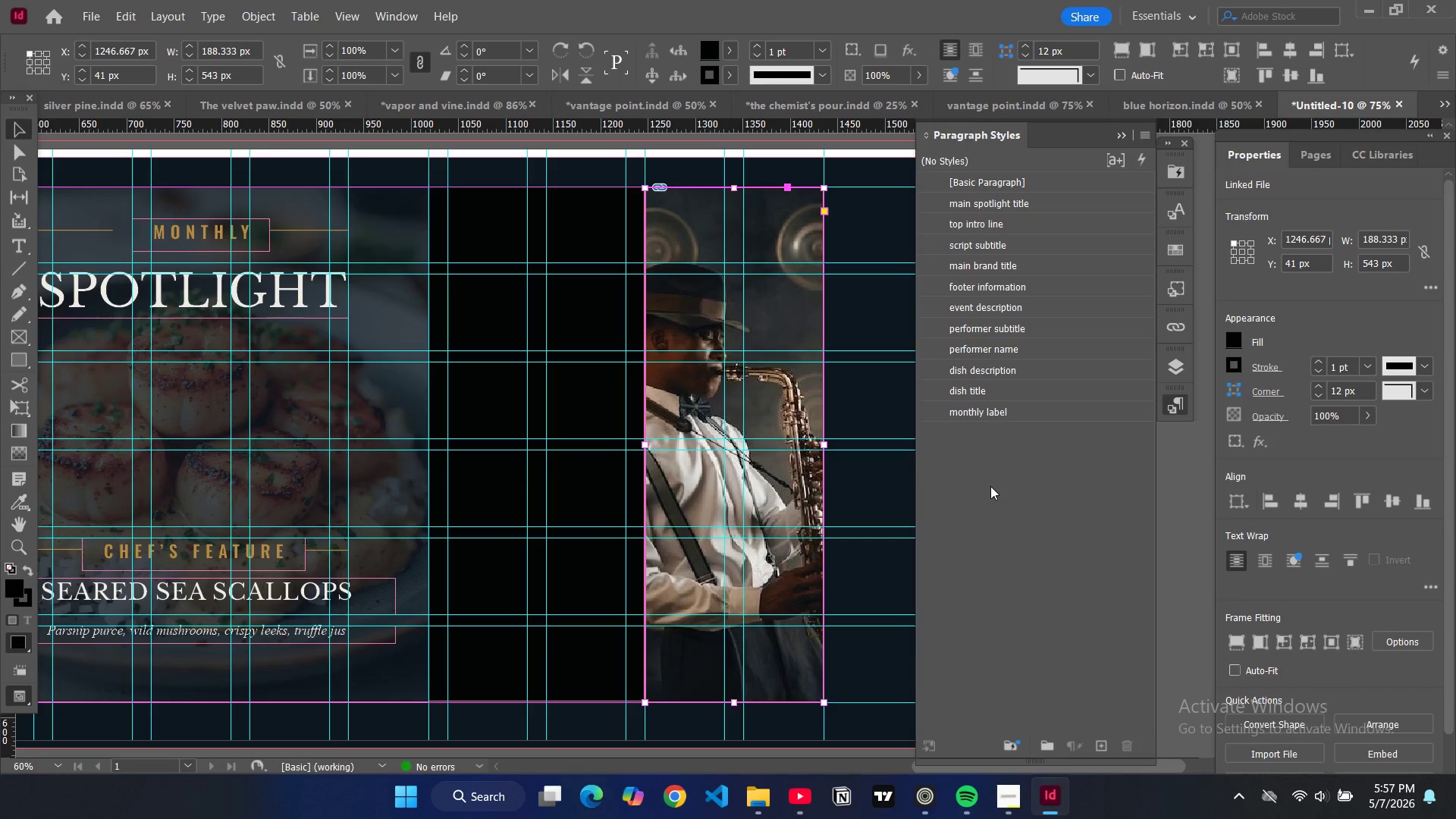 
key(Alt+Control+Shift+AltLeft)
 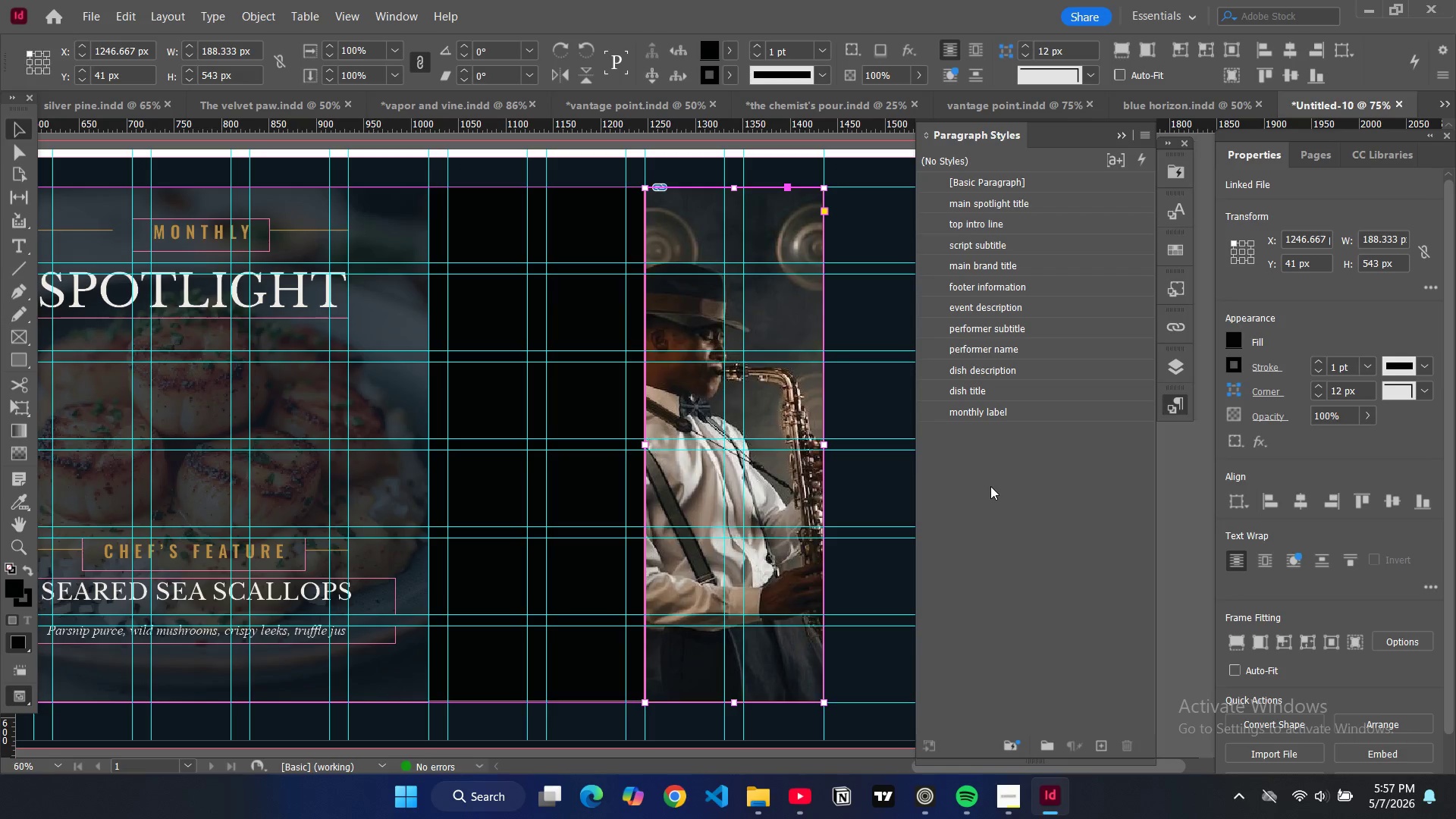 
key(Alt+Control+Shift+C)
 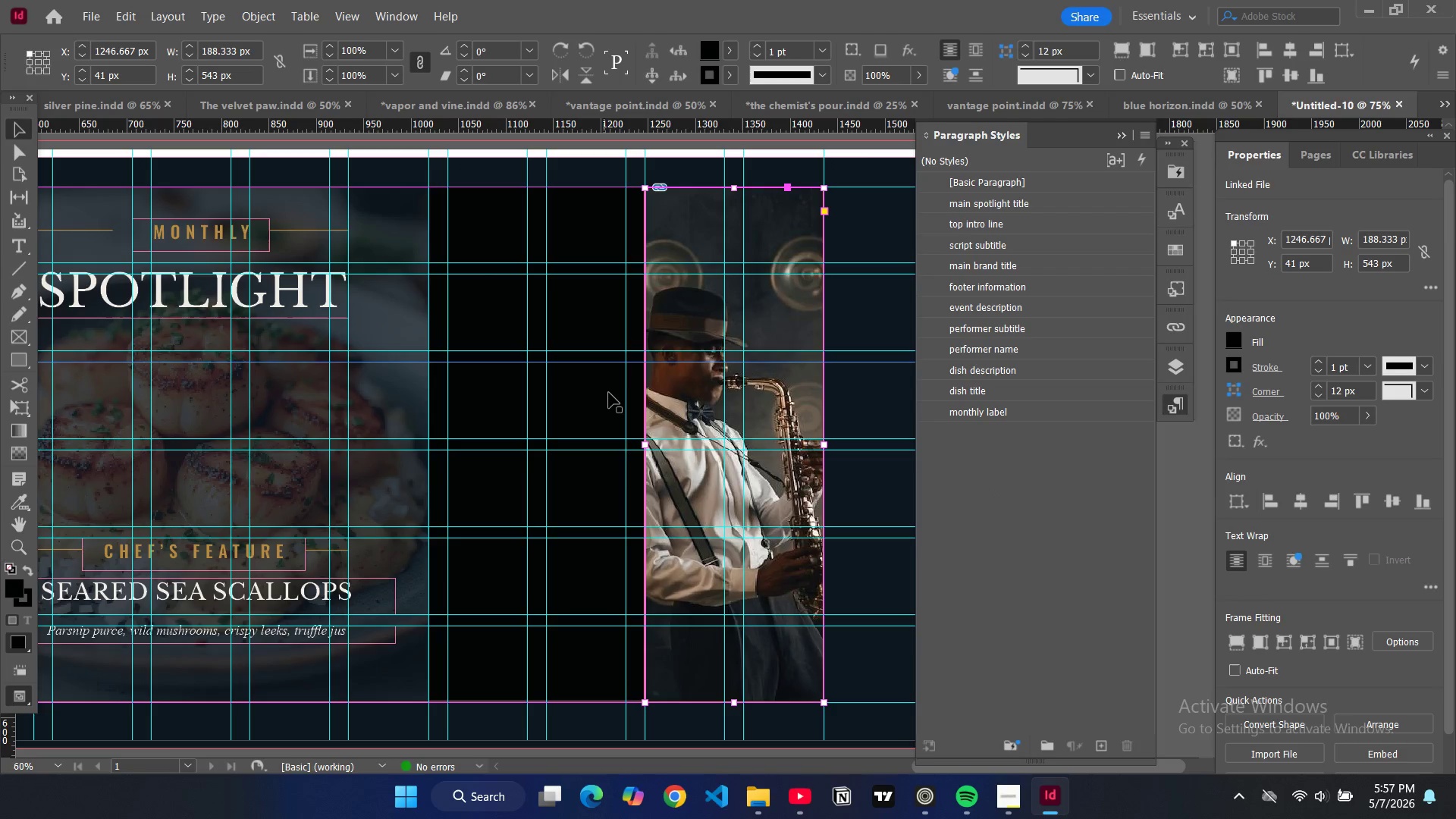 
left_click([608, 393])
 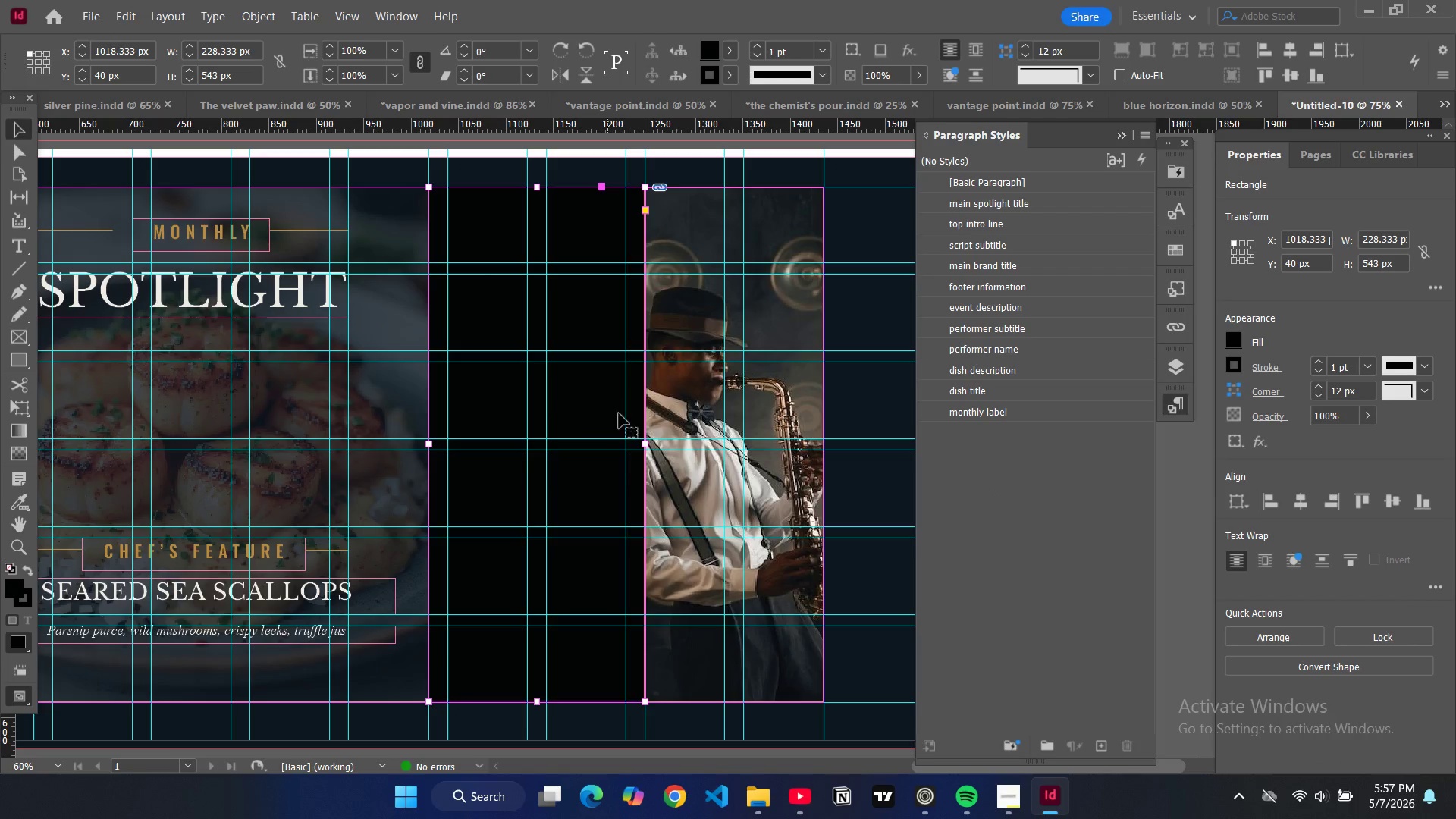 
left_click_drag(start_coordinate=[646, 443], to_coordinate=[824, 460])
 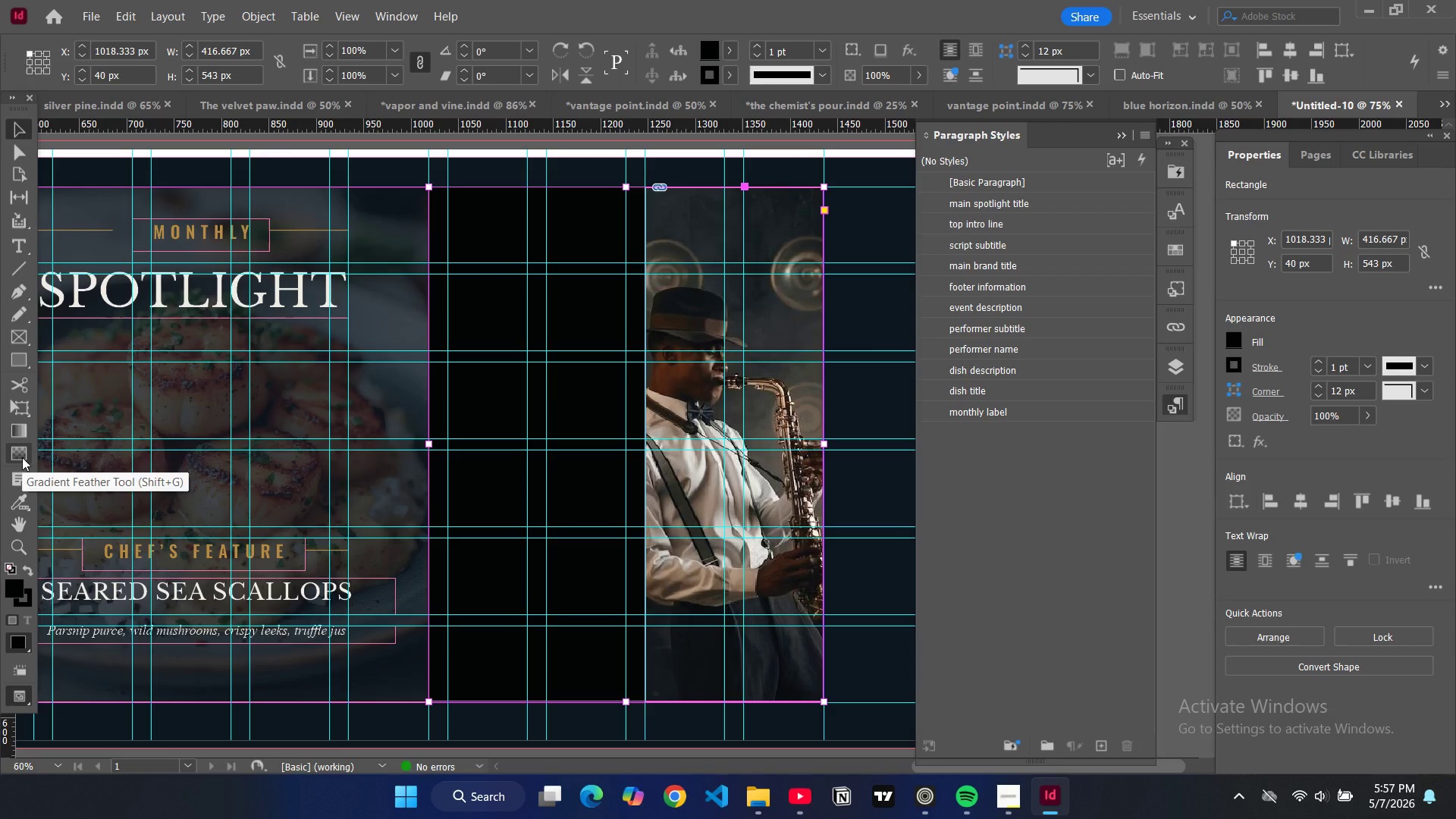 
wait(12.48)
 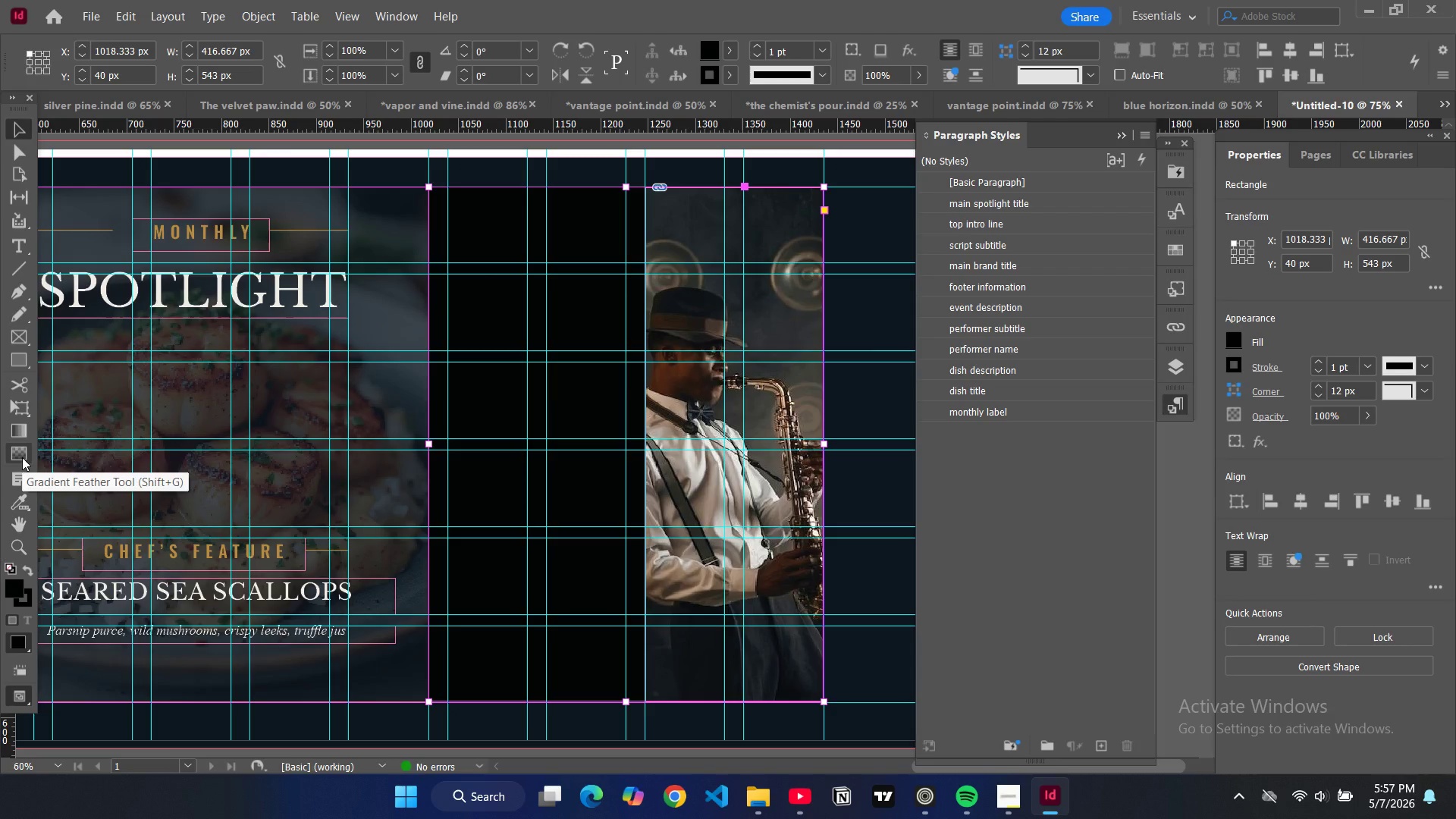 
hold_key(key=ControlLeft, duration=0.7)
 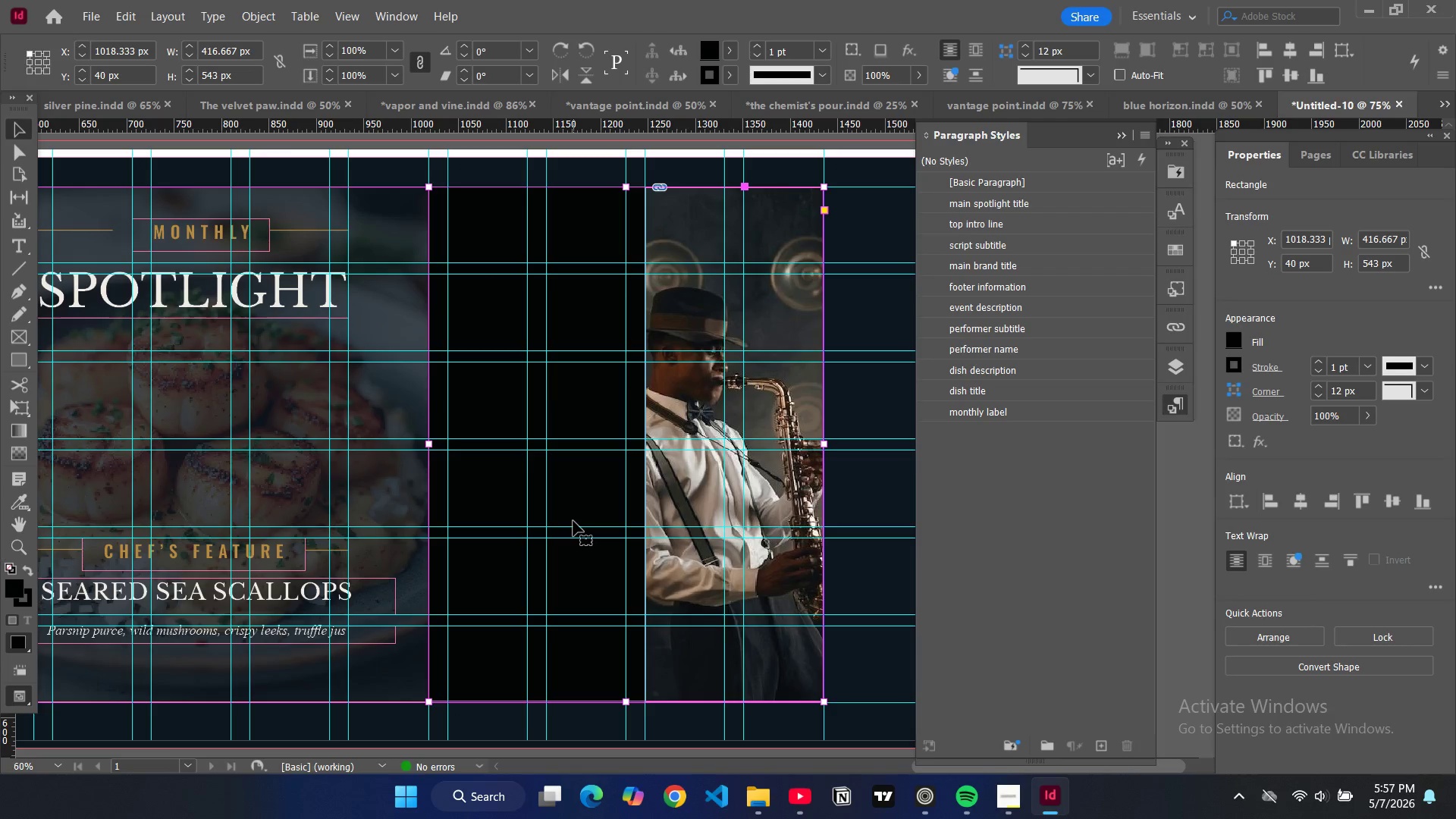 
hold_key(key=ControlLeft, duration=1.51)
 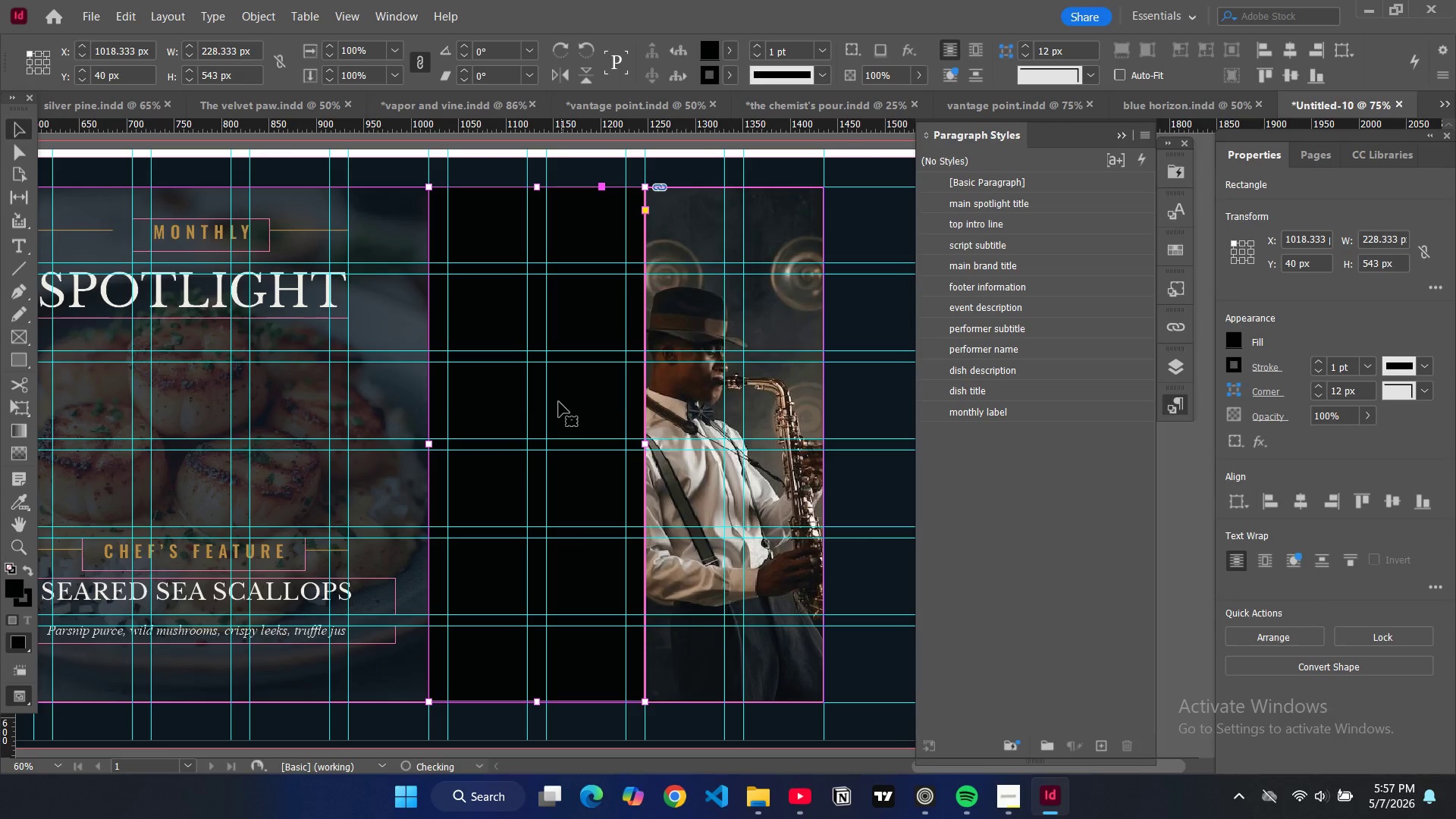 
key(Control+Z)
 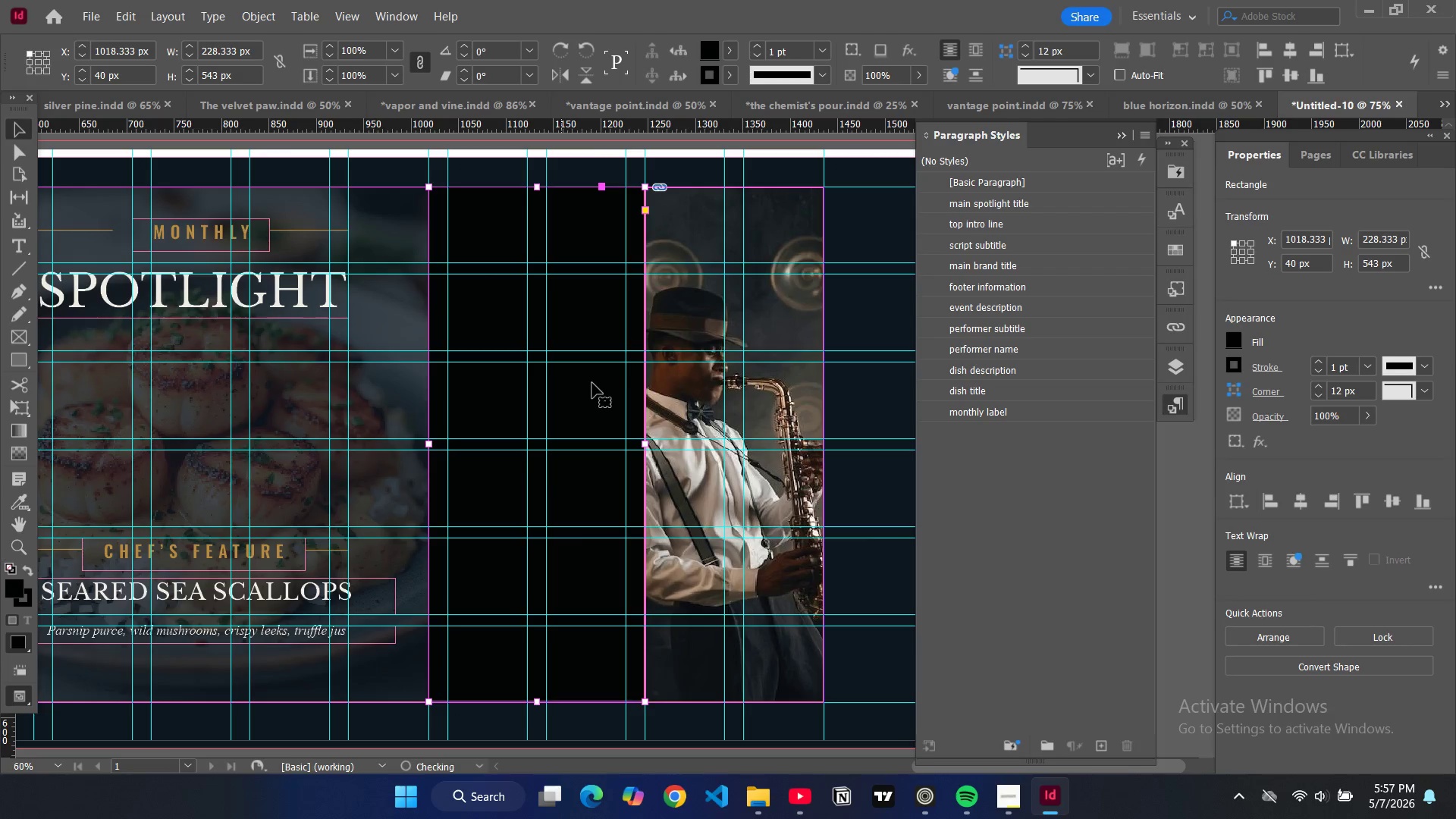 
left_click([592, 383])
 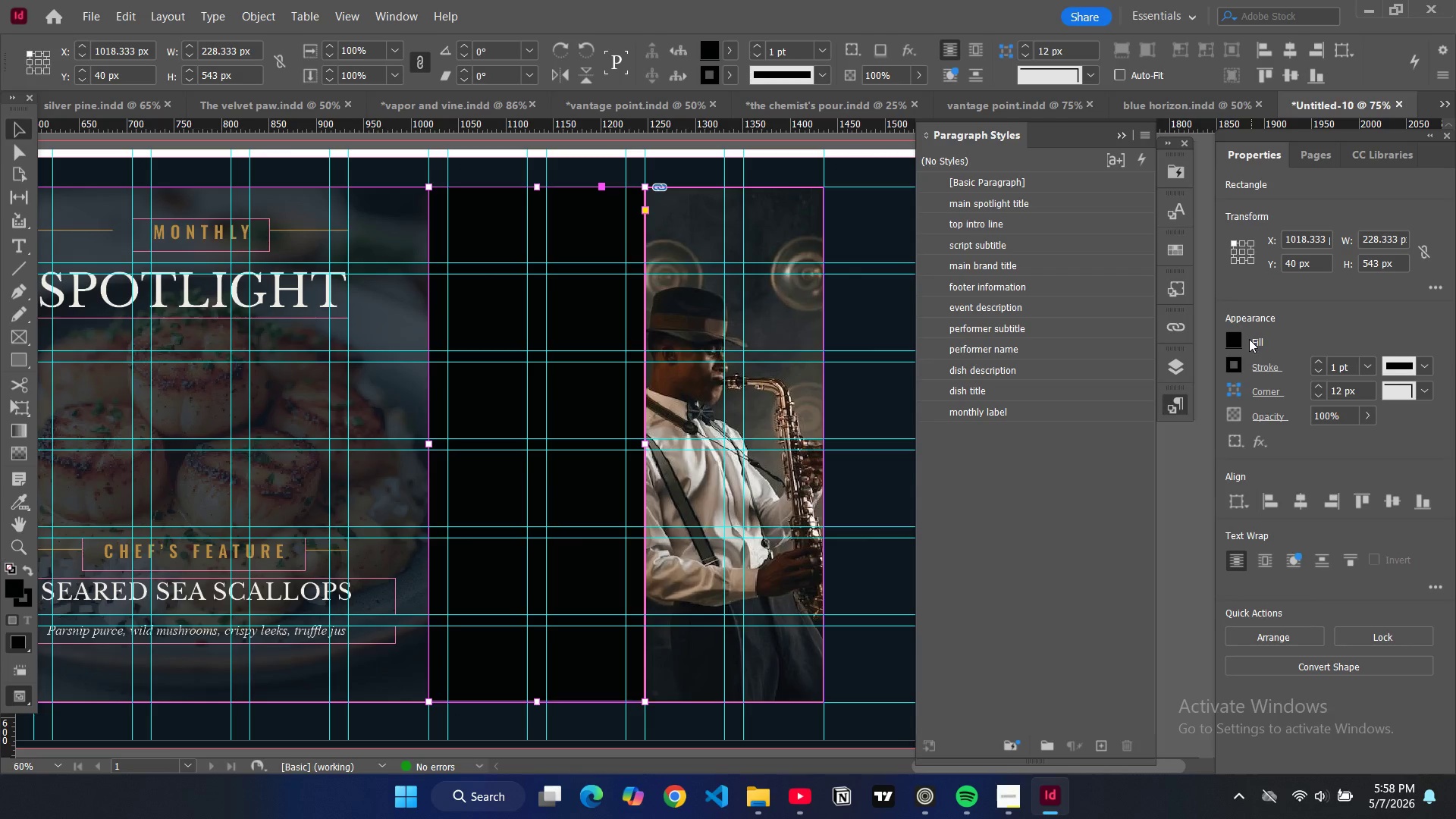 
double_click([1238, 338])
 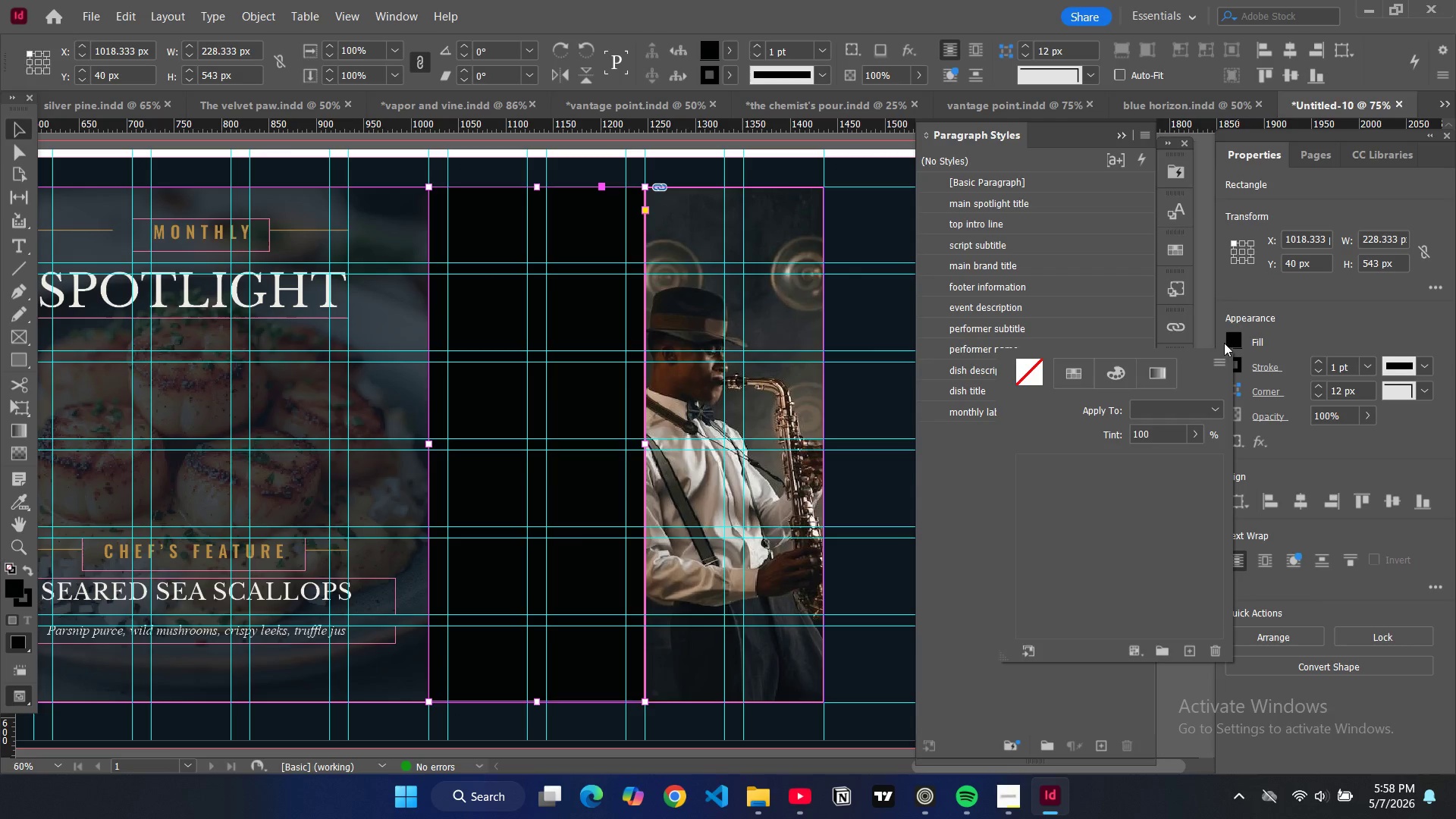 
left_click([1159, 371])
 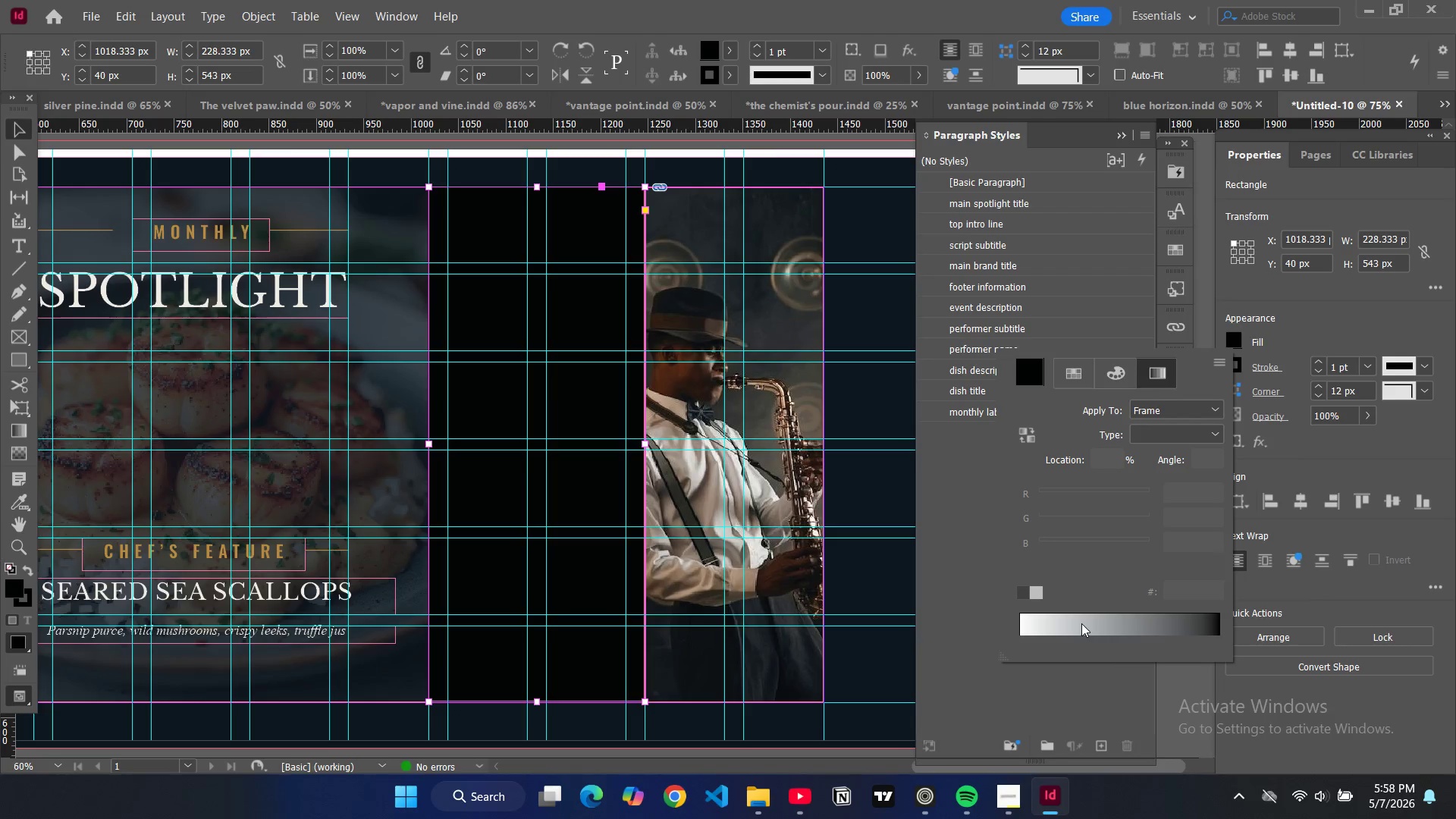 
left_click([1081, 623])
 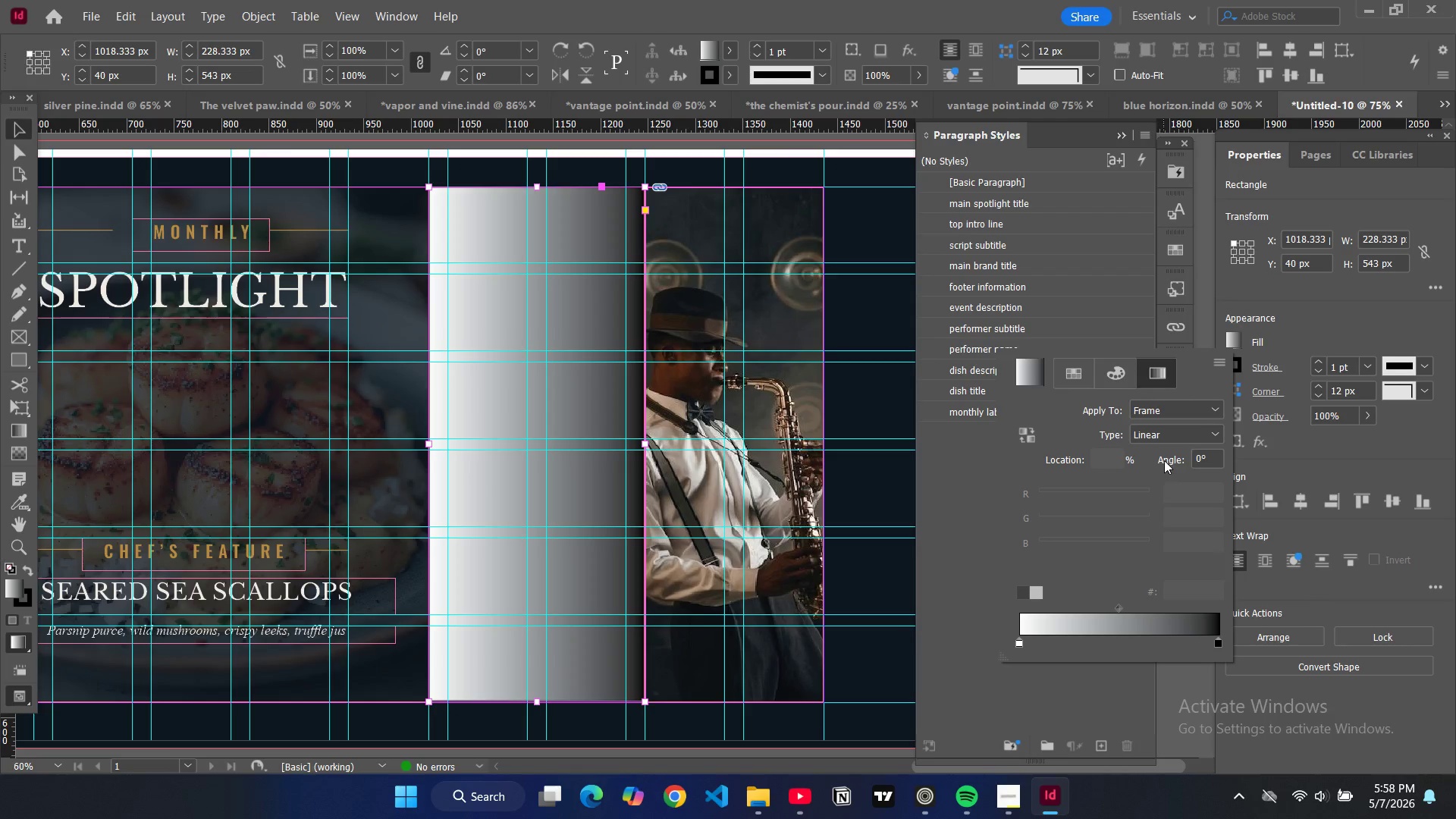 
left_click([1025, 437])
 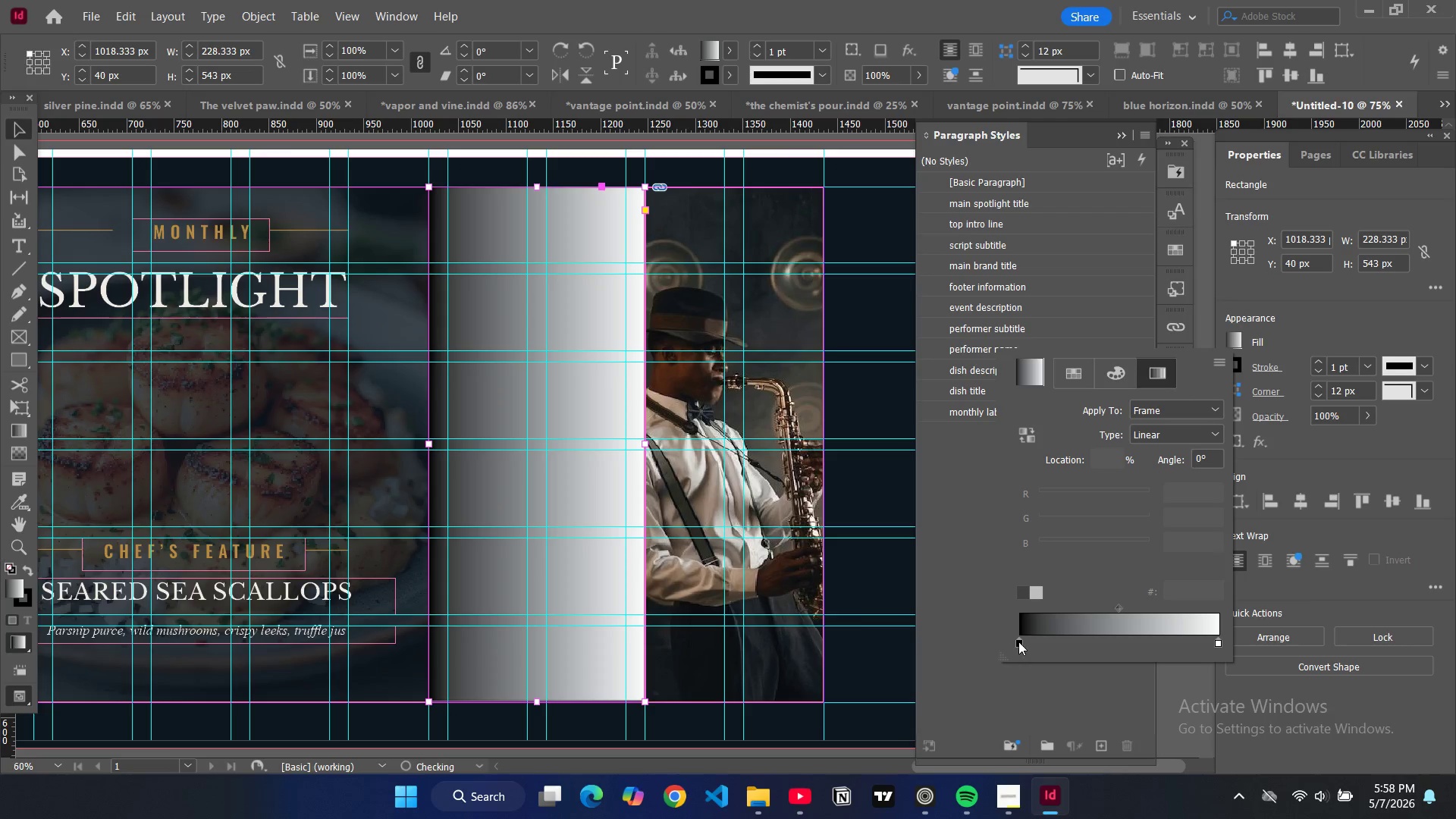 
left_click_drag(start_coordinate=[1018, 641], to_coordinate=[1060, 644])
 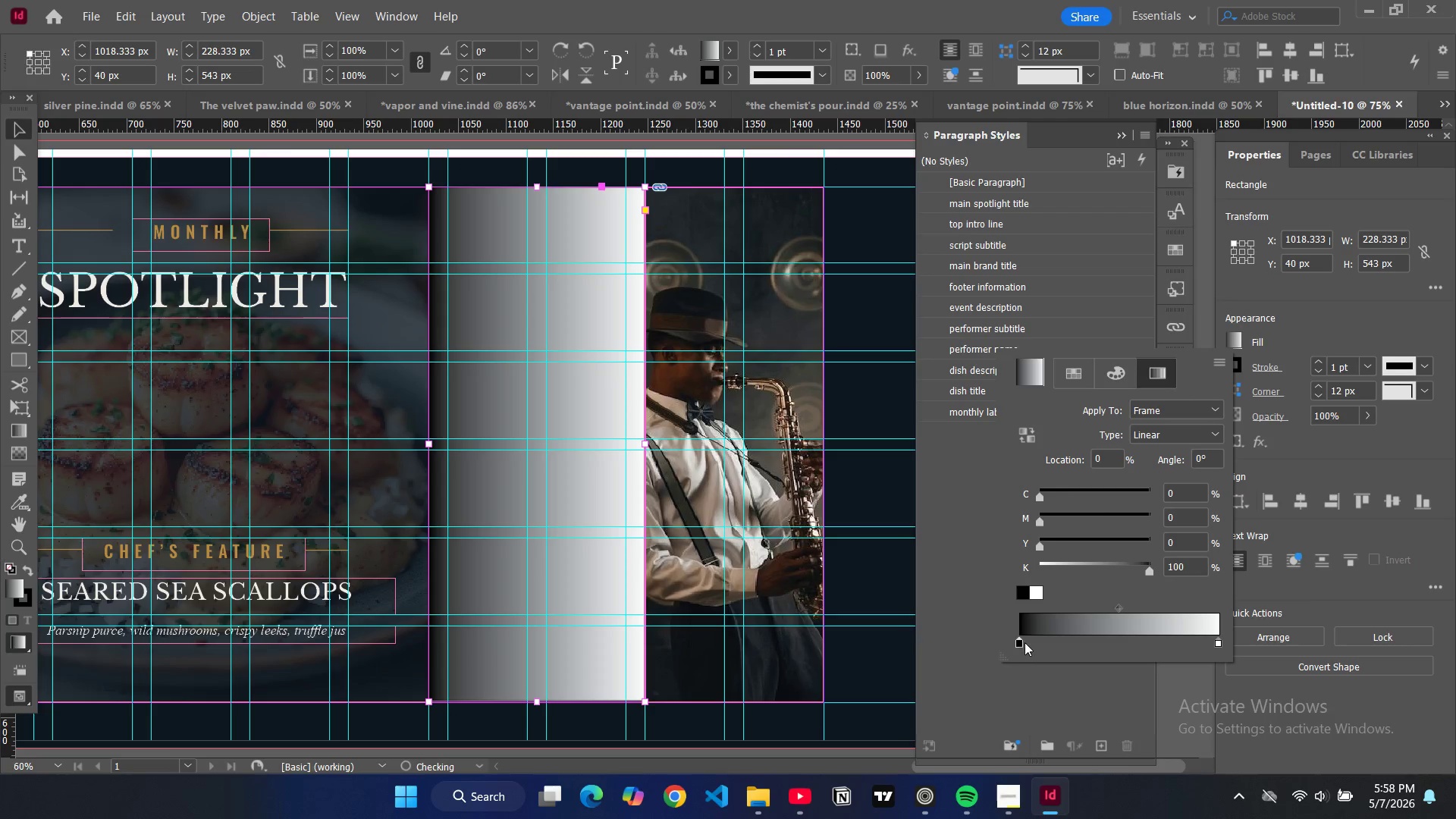 
left_click_drag(start_coordinate=[1019, 645], to_coordinate=[1050, 638])
 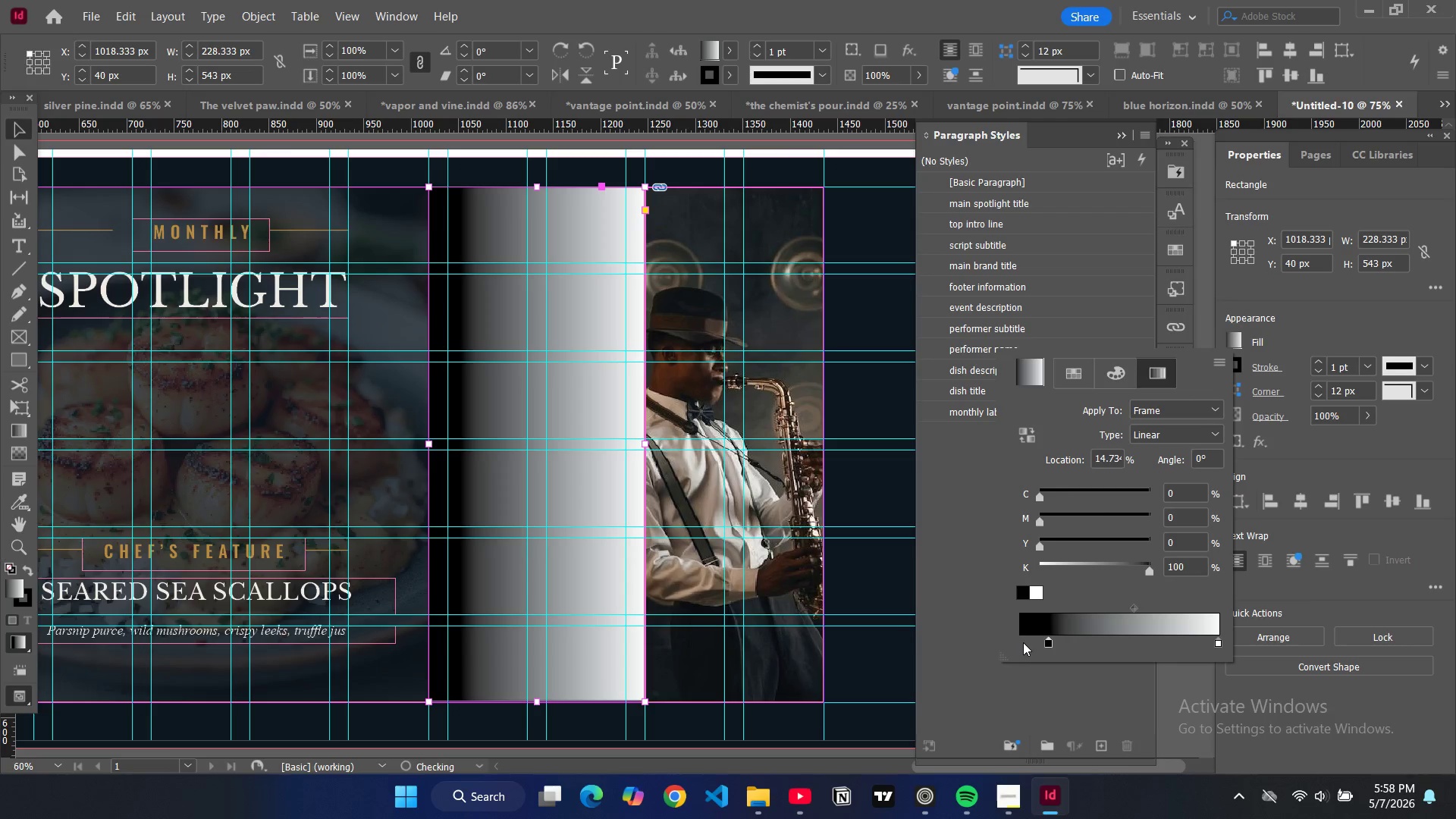 
left_click_drag(start_coordinate=[1021, 642], to_coordinate=[1042, 645])
 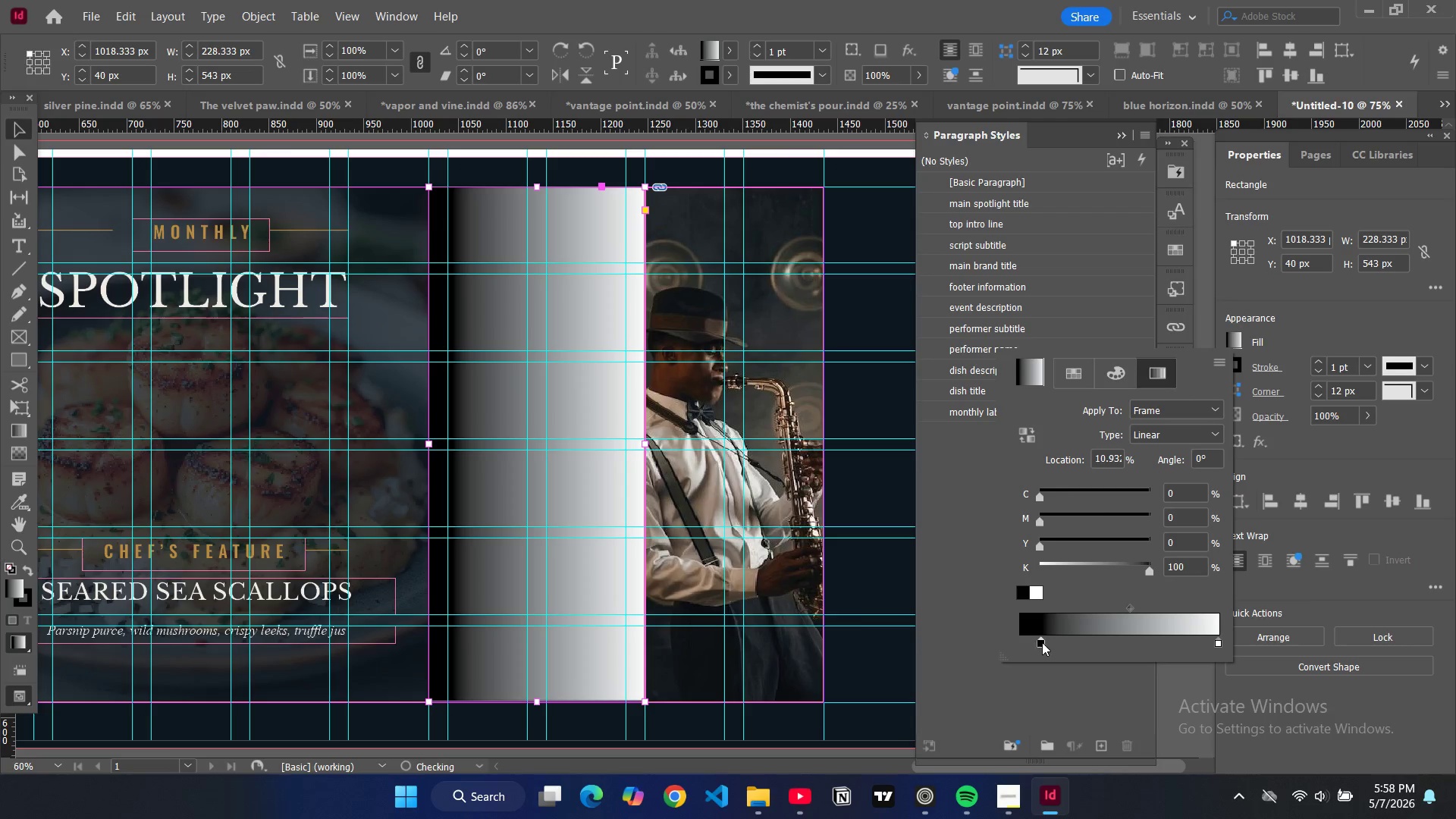 
left_click_drag(start_coordinate=[1040, 642], to_coordinate=[1080, 639])
 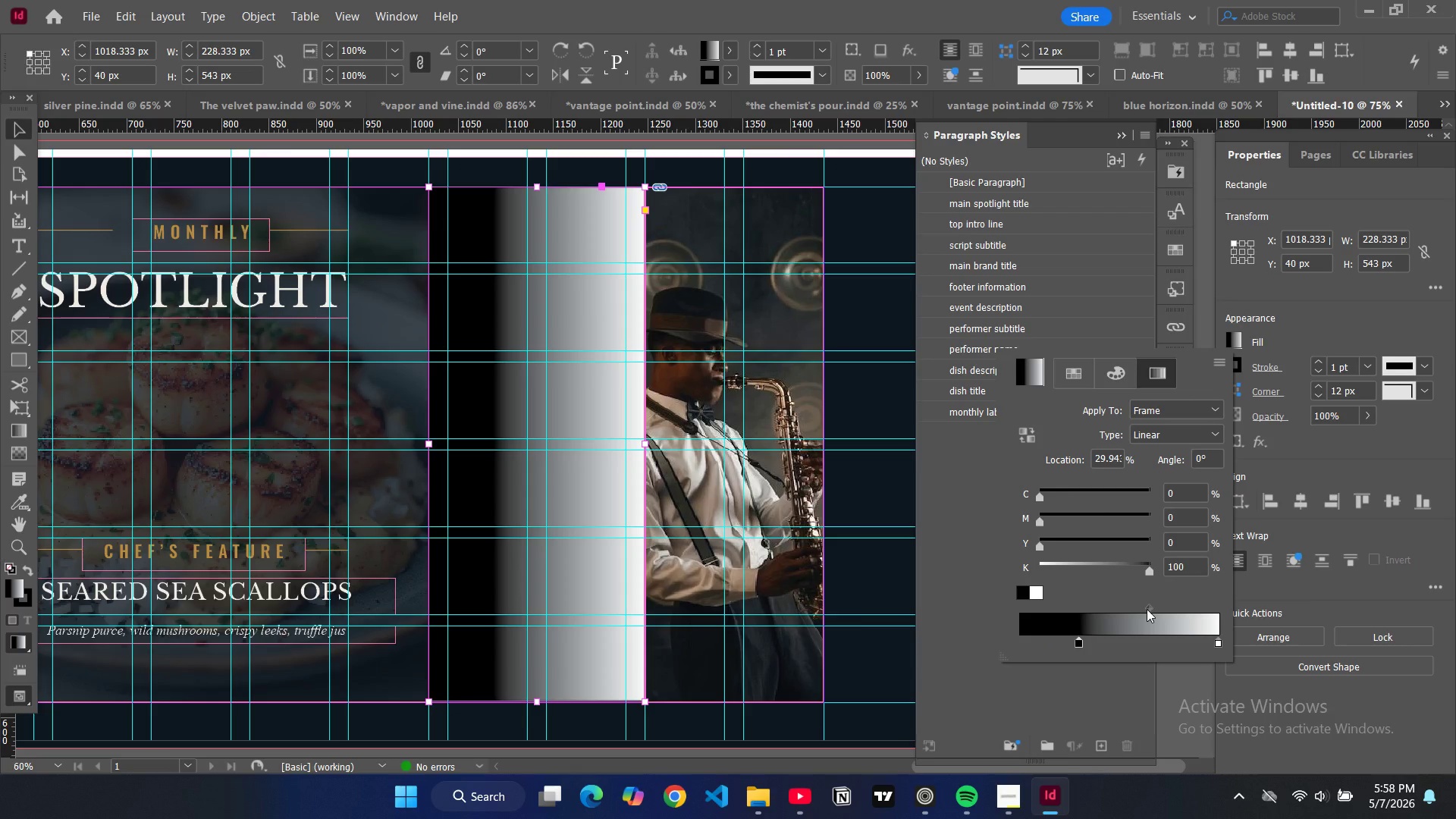 
left_click_drag(start_coordinate=[1150, 608], to_coordinate=[1214, 613])
 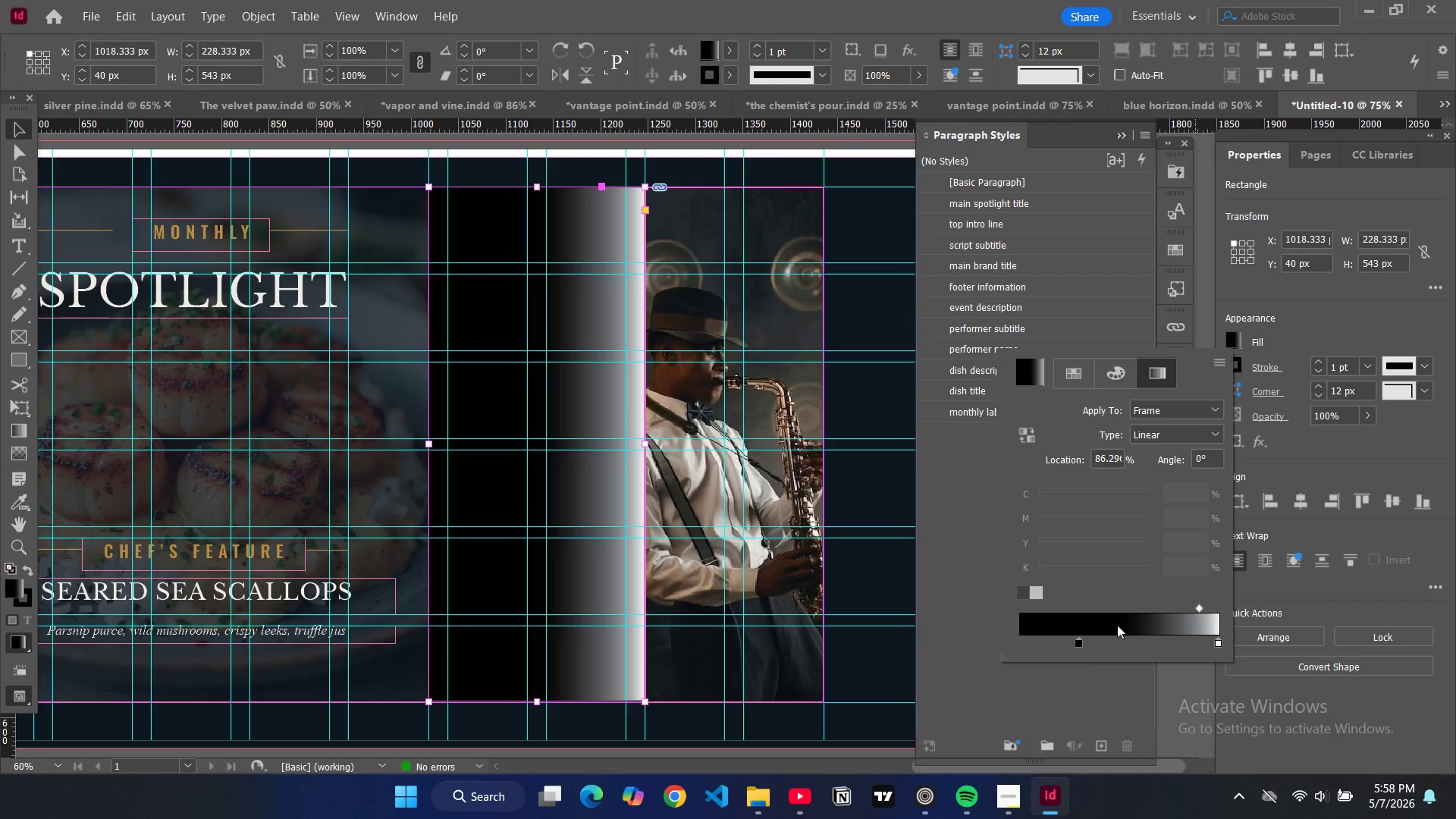 
left_click_drag(start_coordinate=[1080, 642], to_coordinate=[1125, 645])
 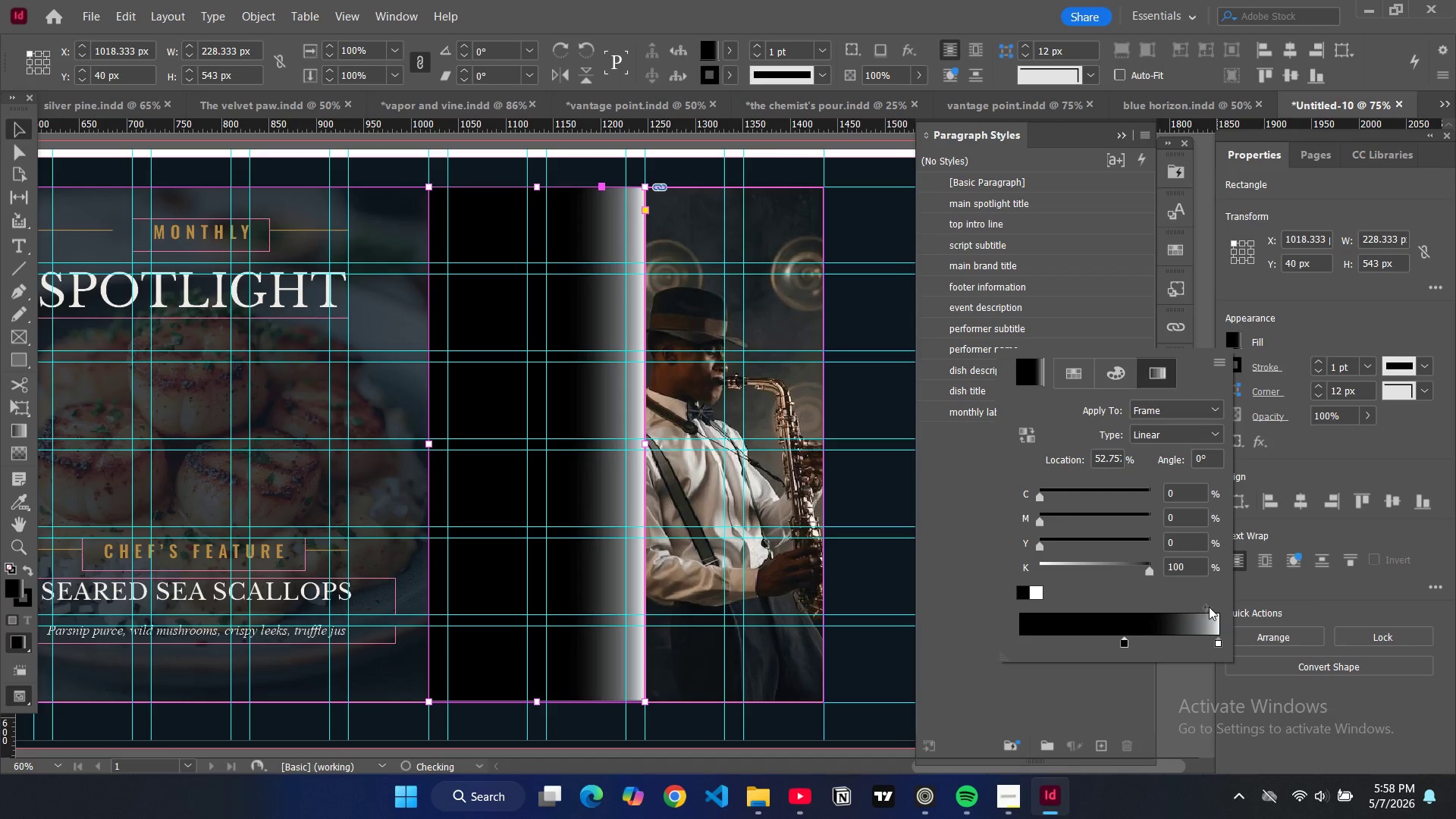 
left_click_drag(start_coordinate=[1207, 607], to_coordinate=[1228, 614])
 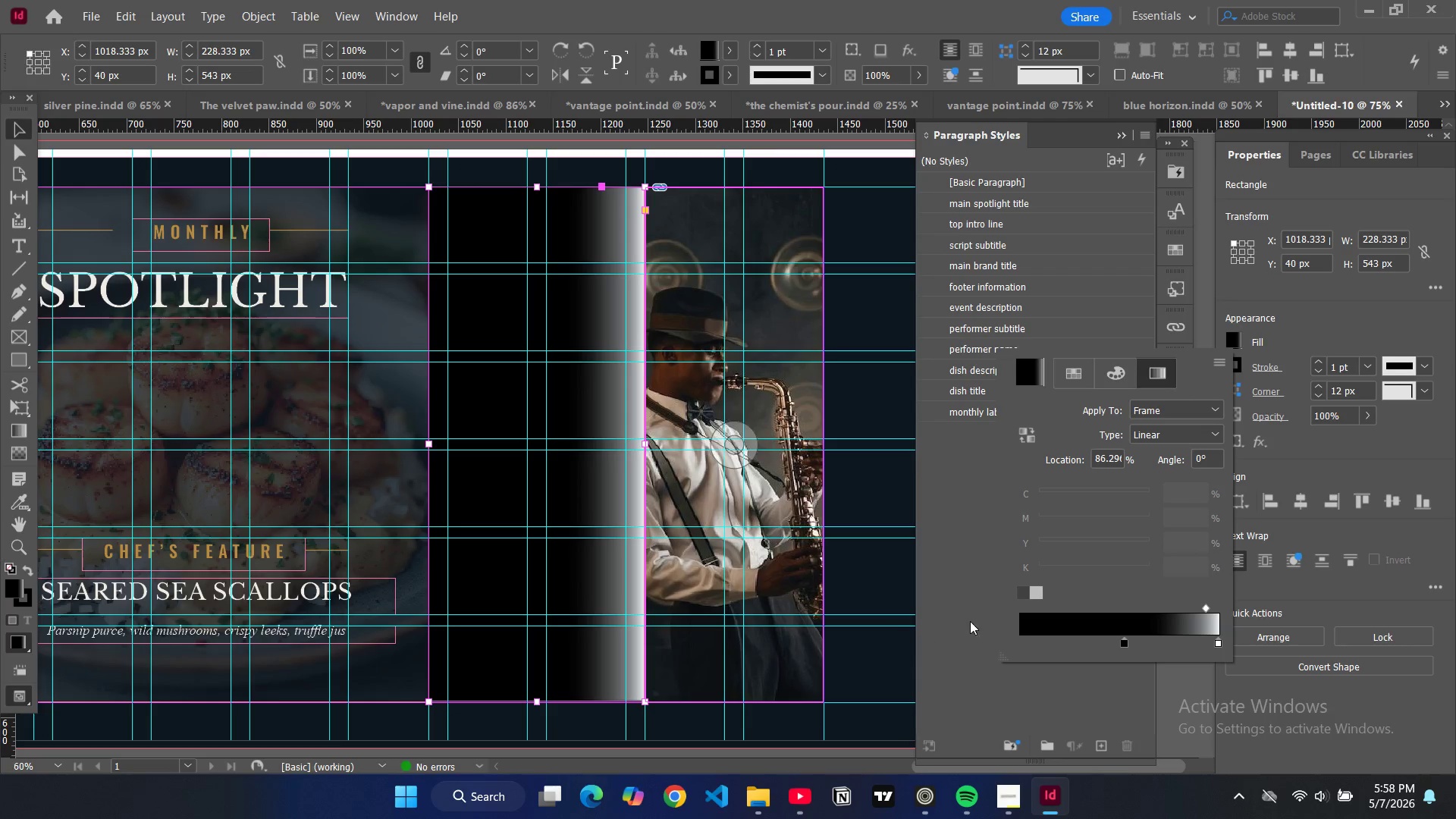 
left_click_drag(start_coordinate=[1122, 642], to_coordinate=[1100, 643])
 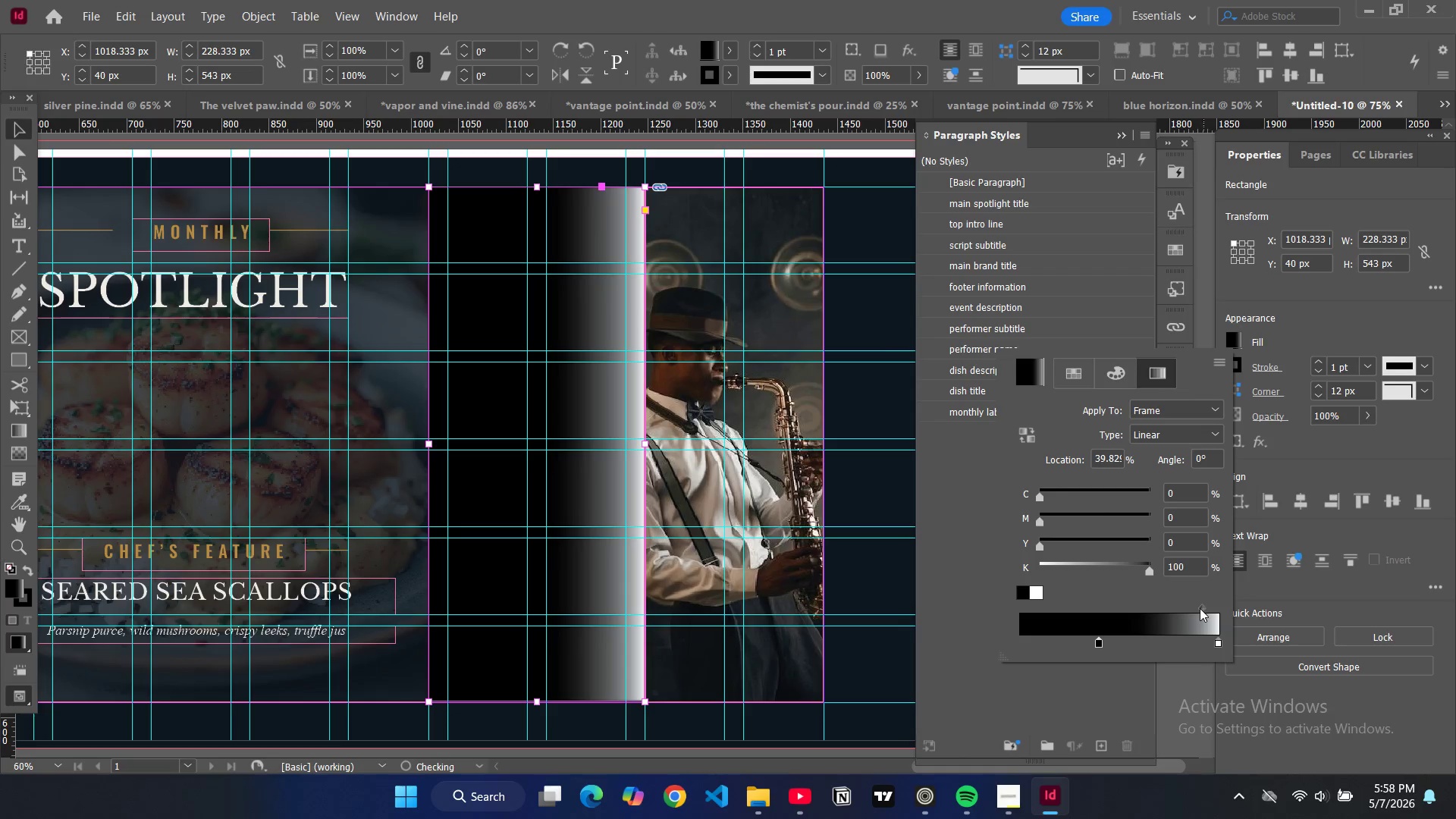 
left_click_drag(start_coordinate=[1200, 608], to_coordinate=[1207, 609])
 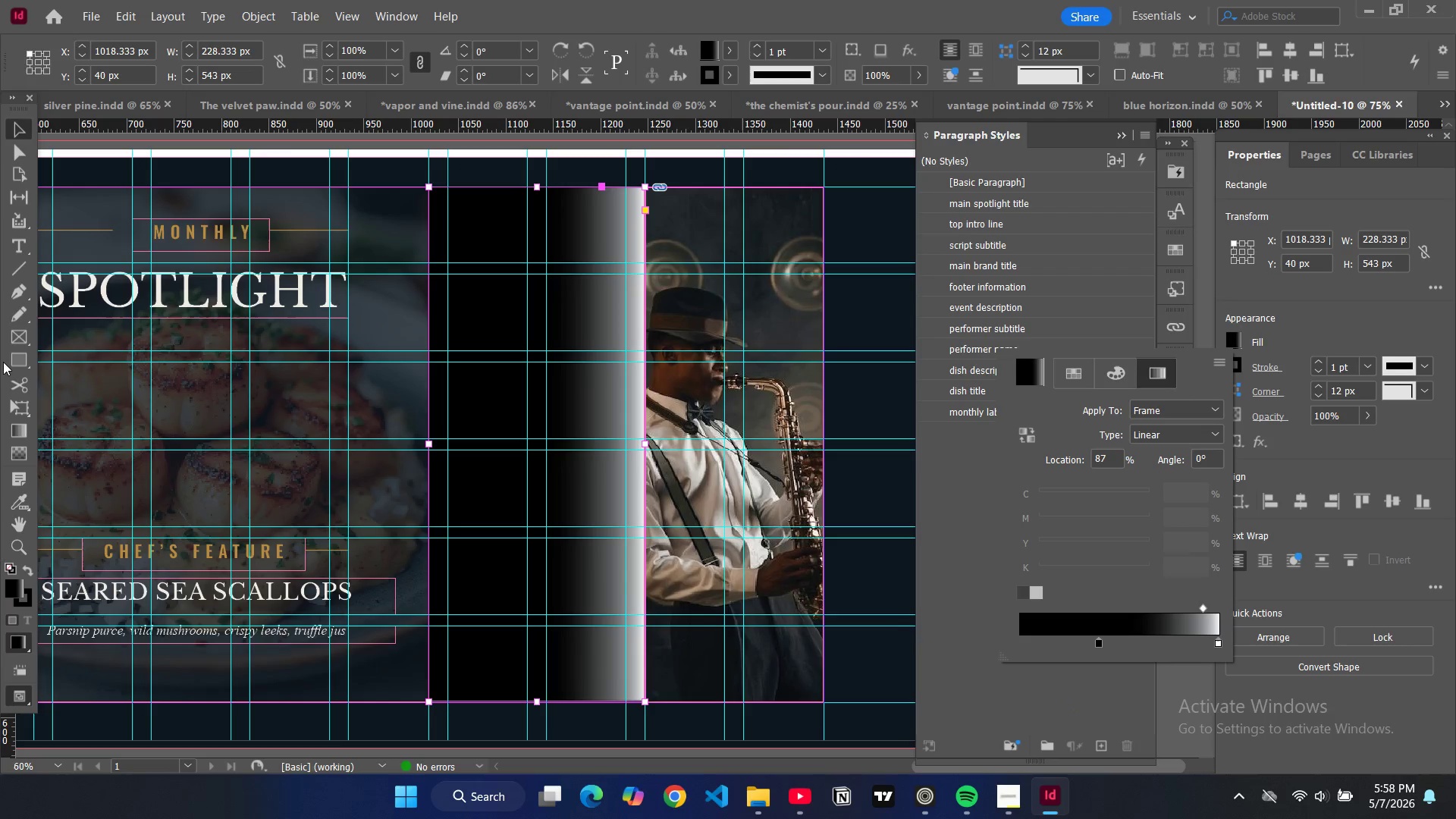 
left_click([18, 361])
 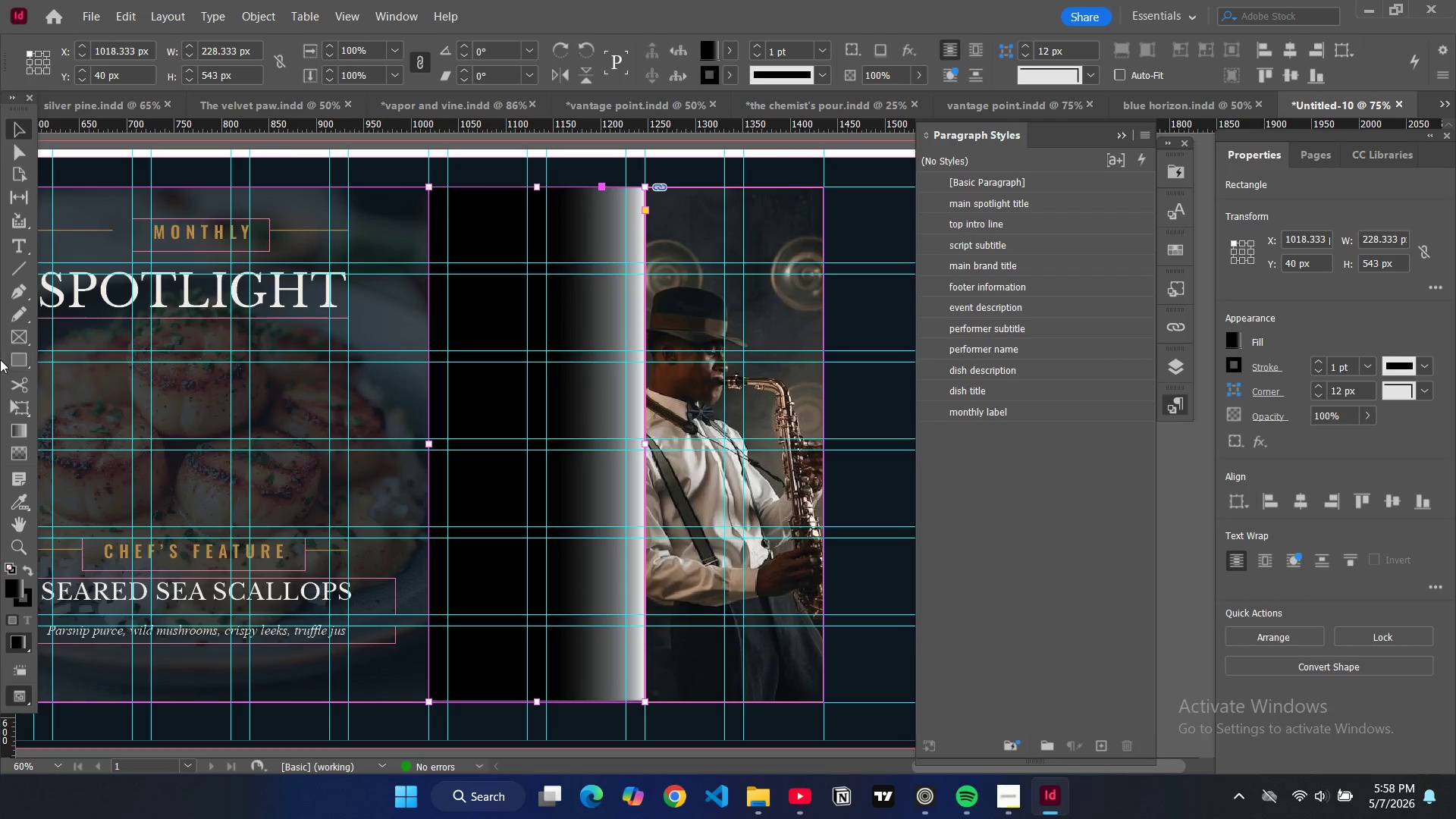 
left_click([20, 358])
 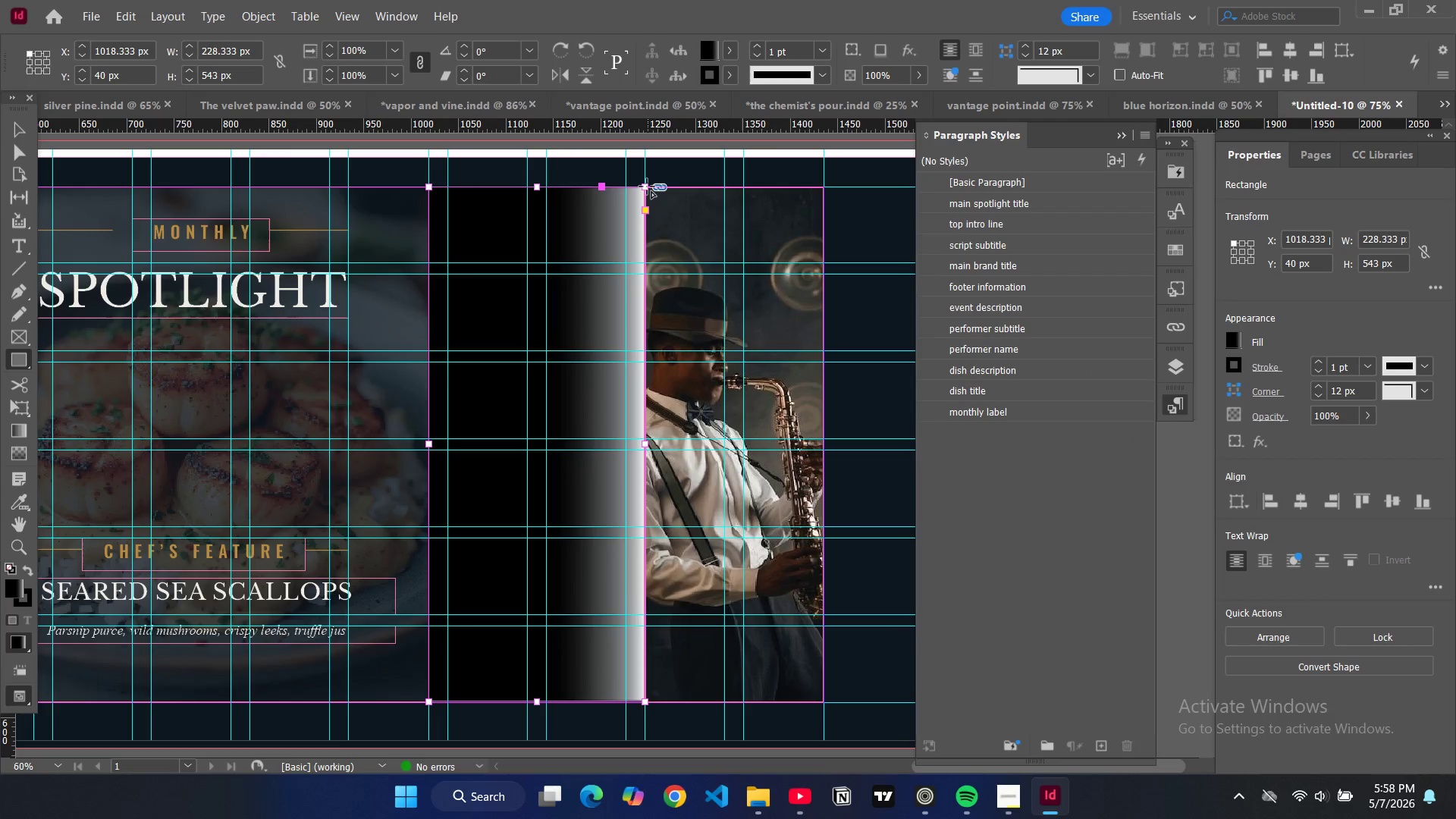 
left_click_drag(start_coordinate=[647, 187], to_coordinate=[824, 700])
 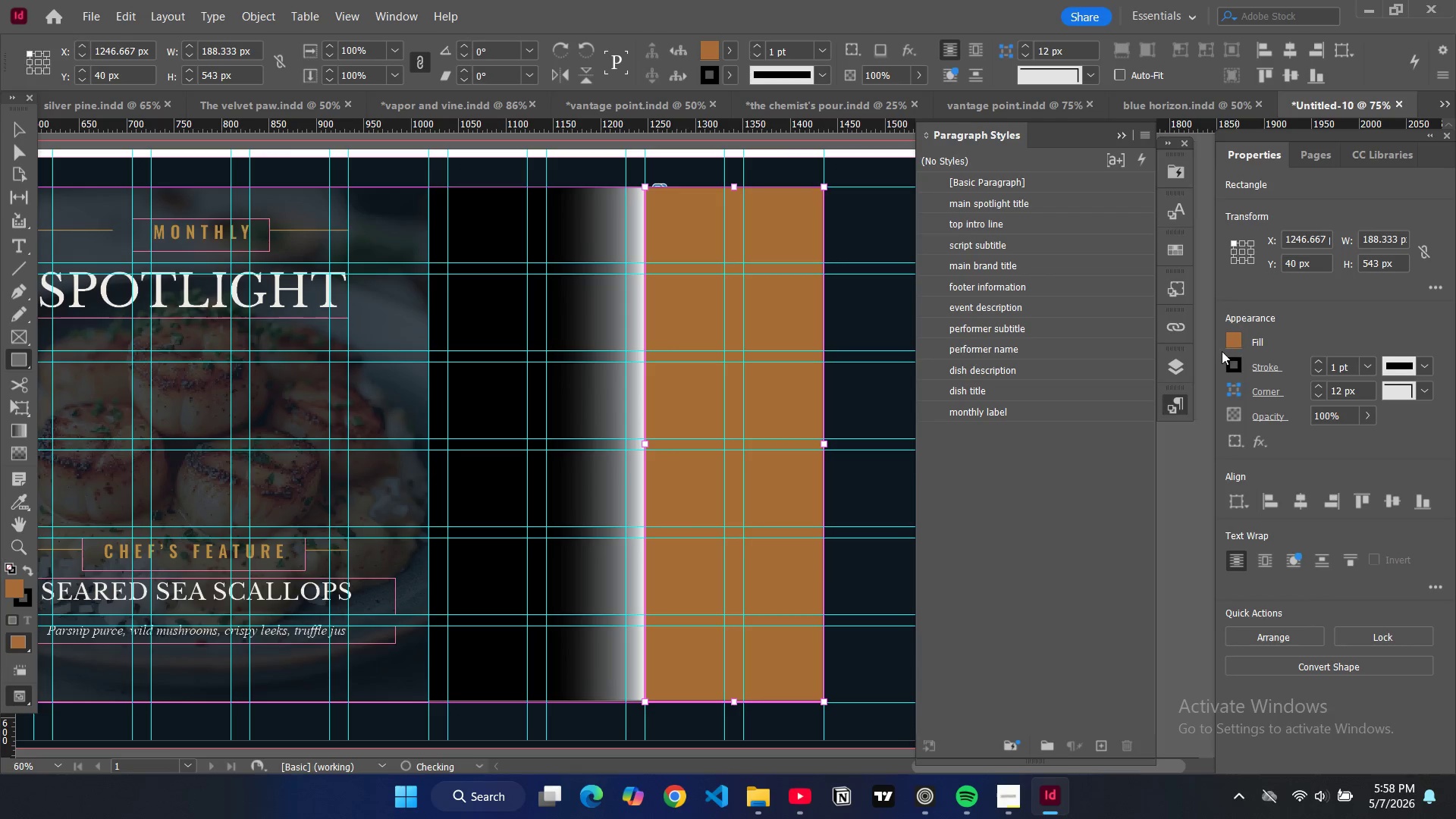 
left_click([1240, 341])
 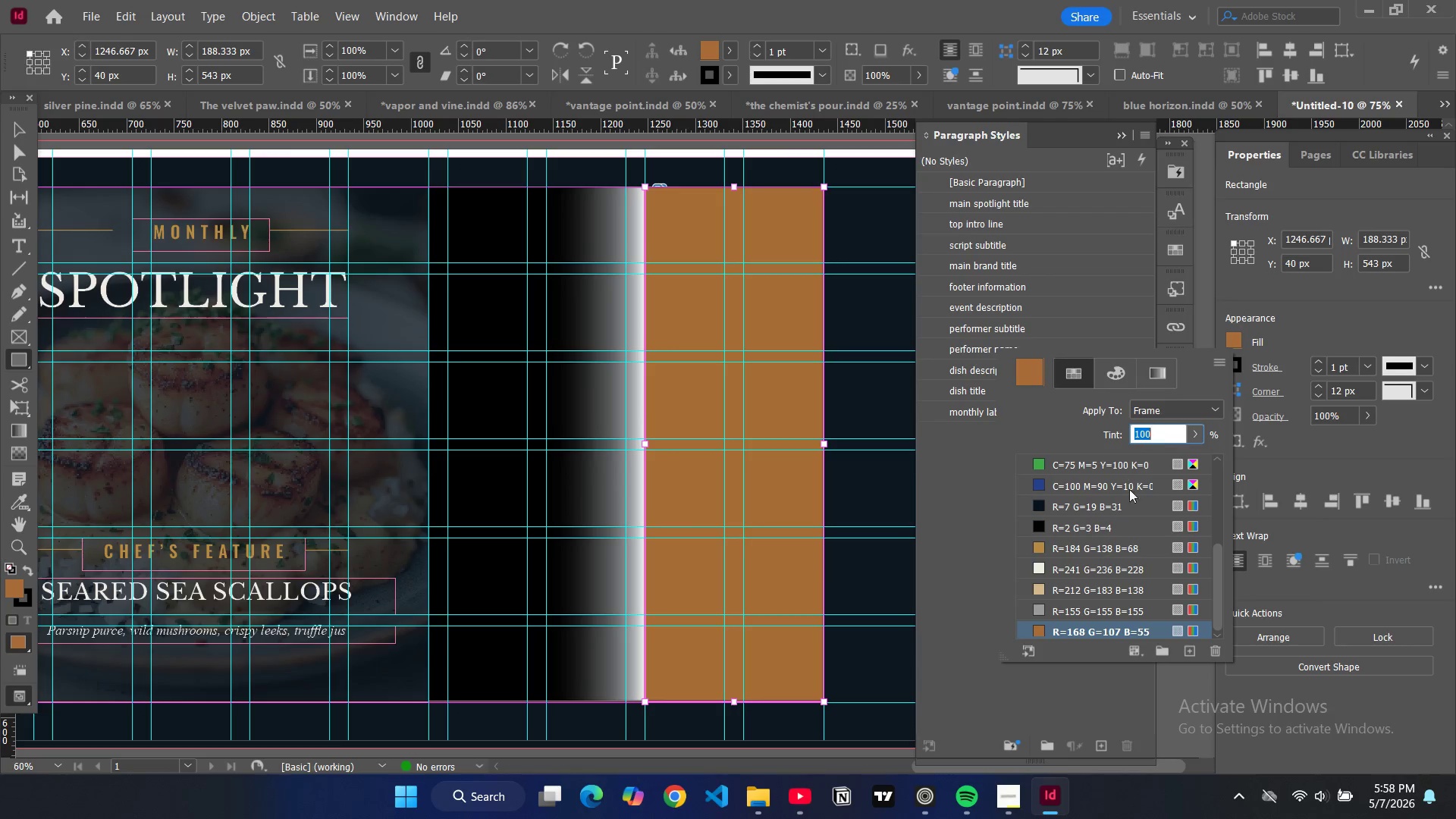 
left_click([1037, 529])
 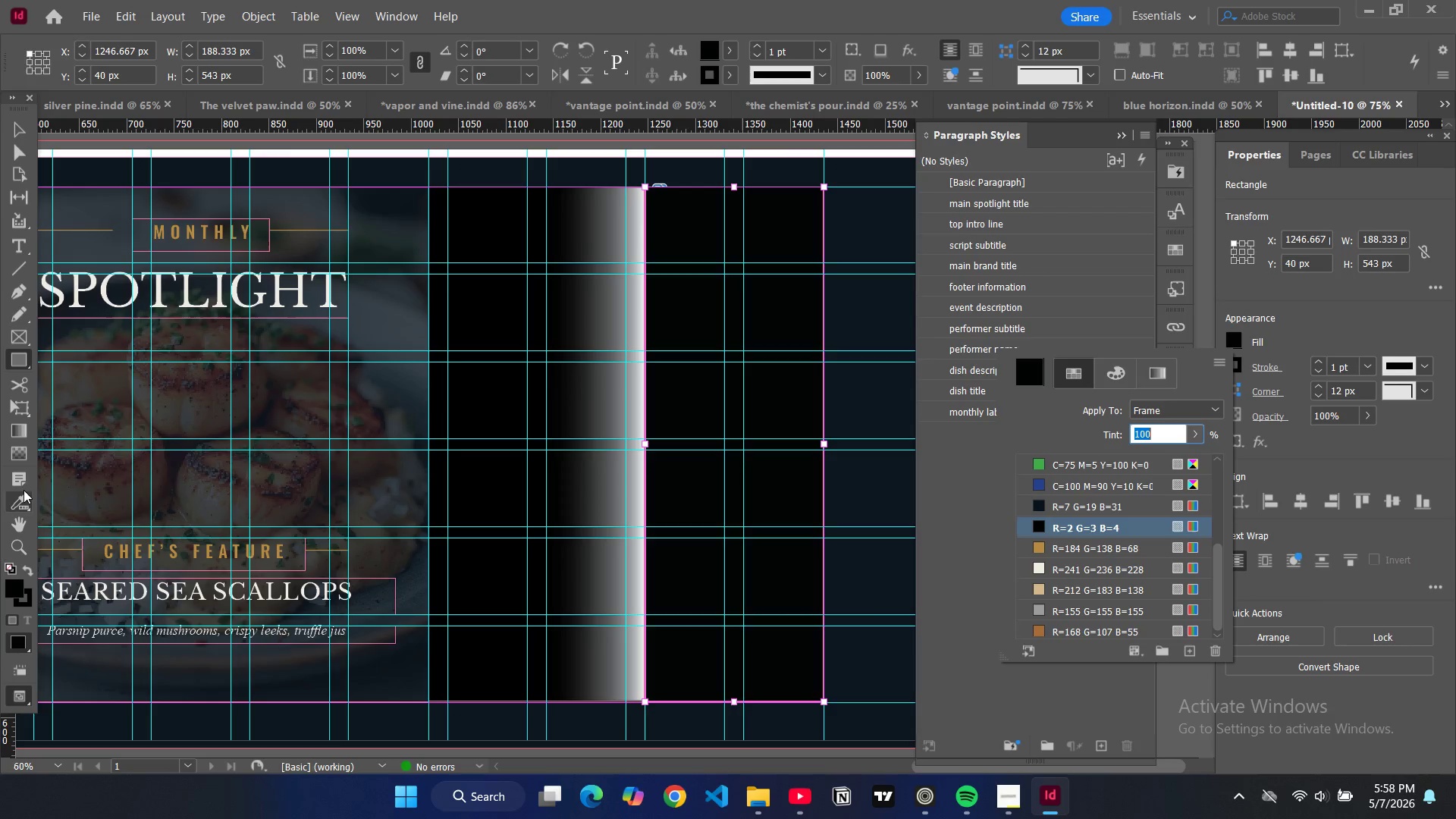 
left_click([21, 454])
 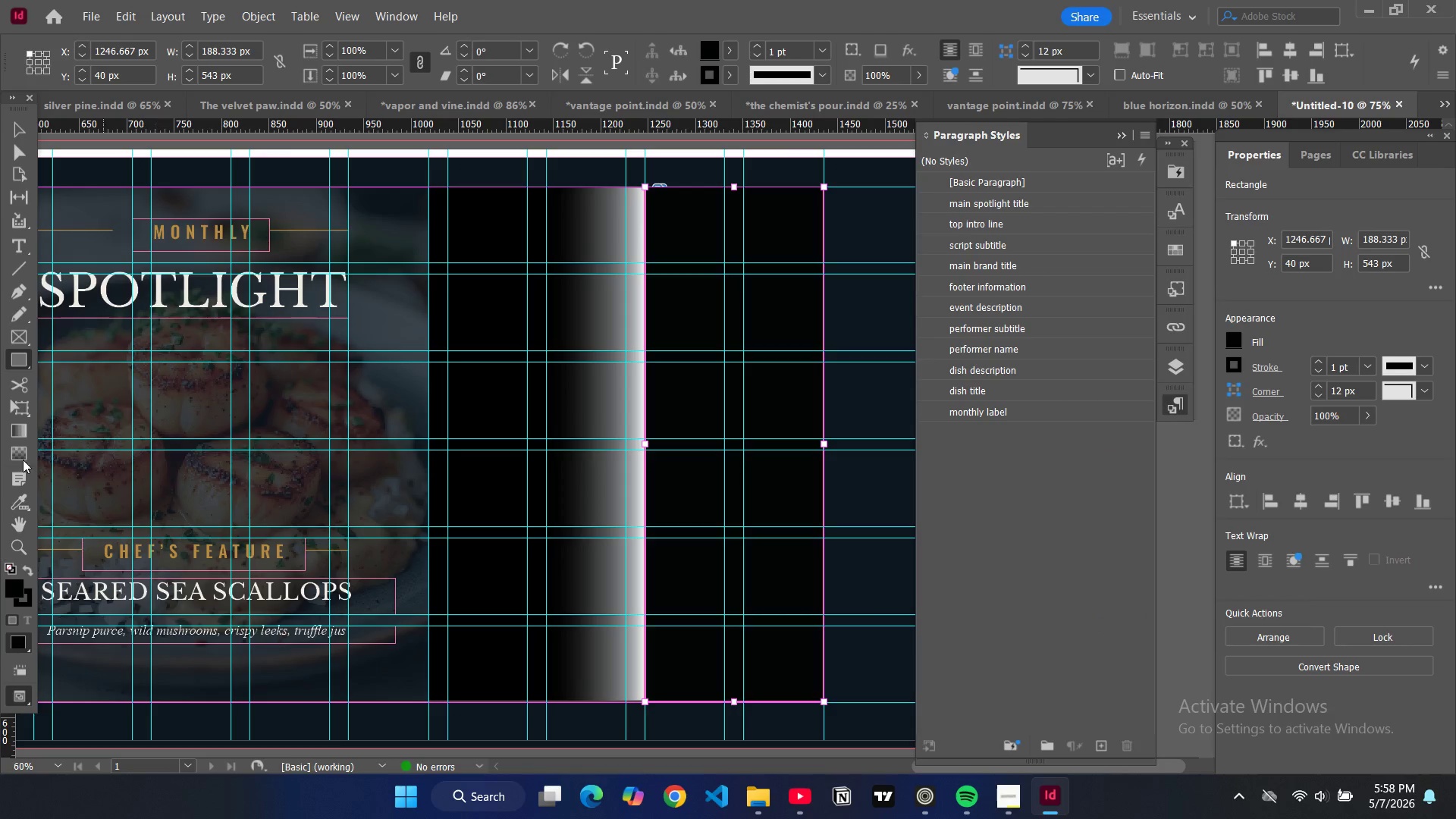 
left_click([18, 457])
 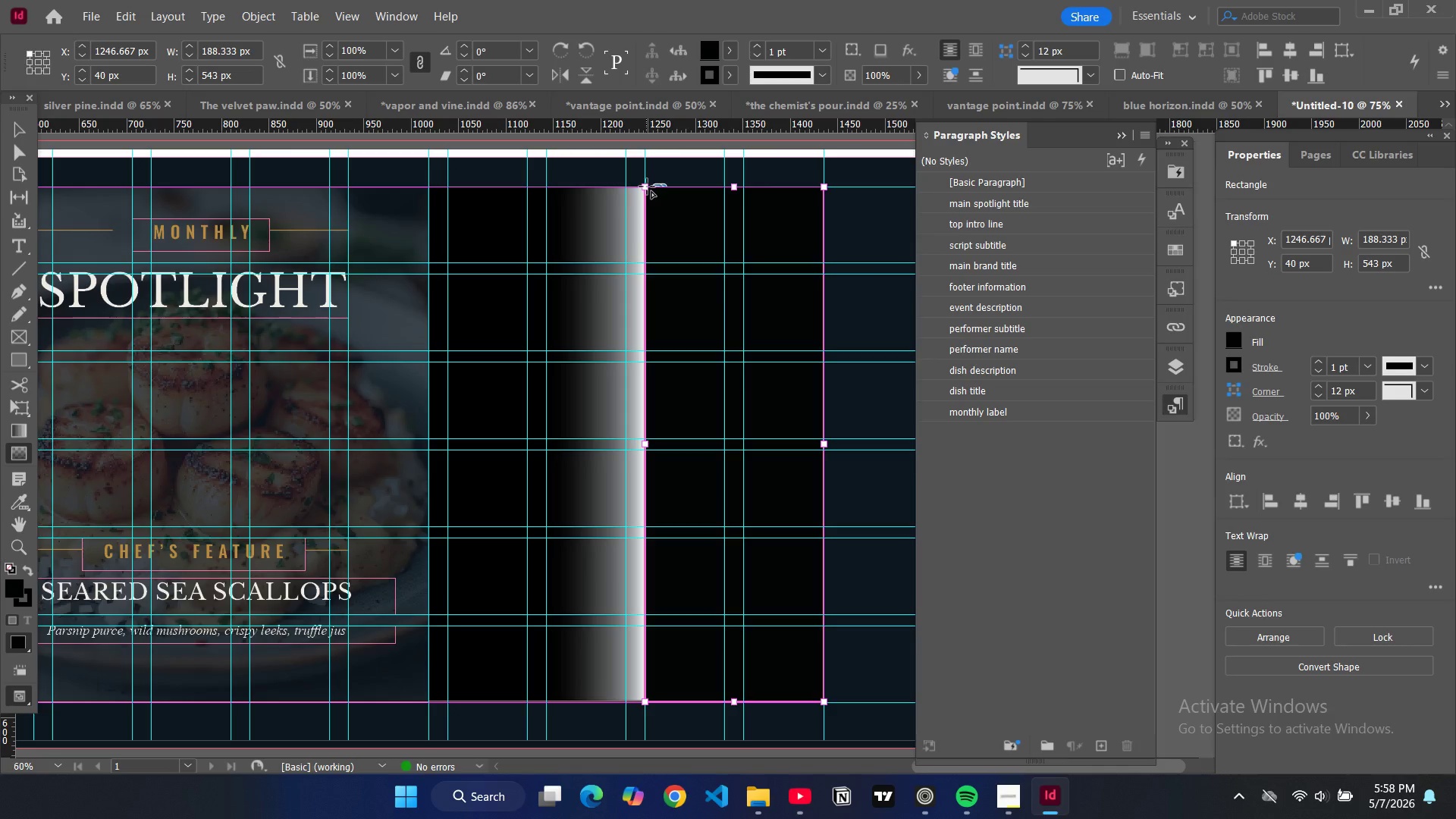 
left_click_drag(start_coordinate=[646, 187], to_coordinate=[821, 701])
 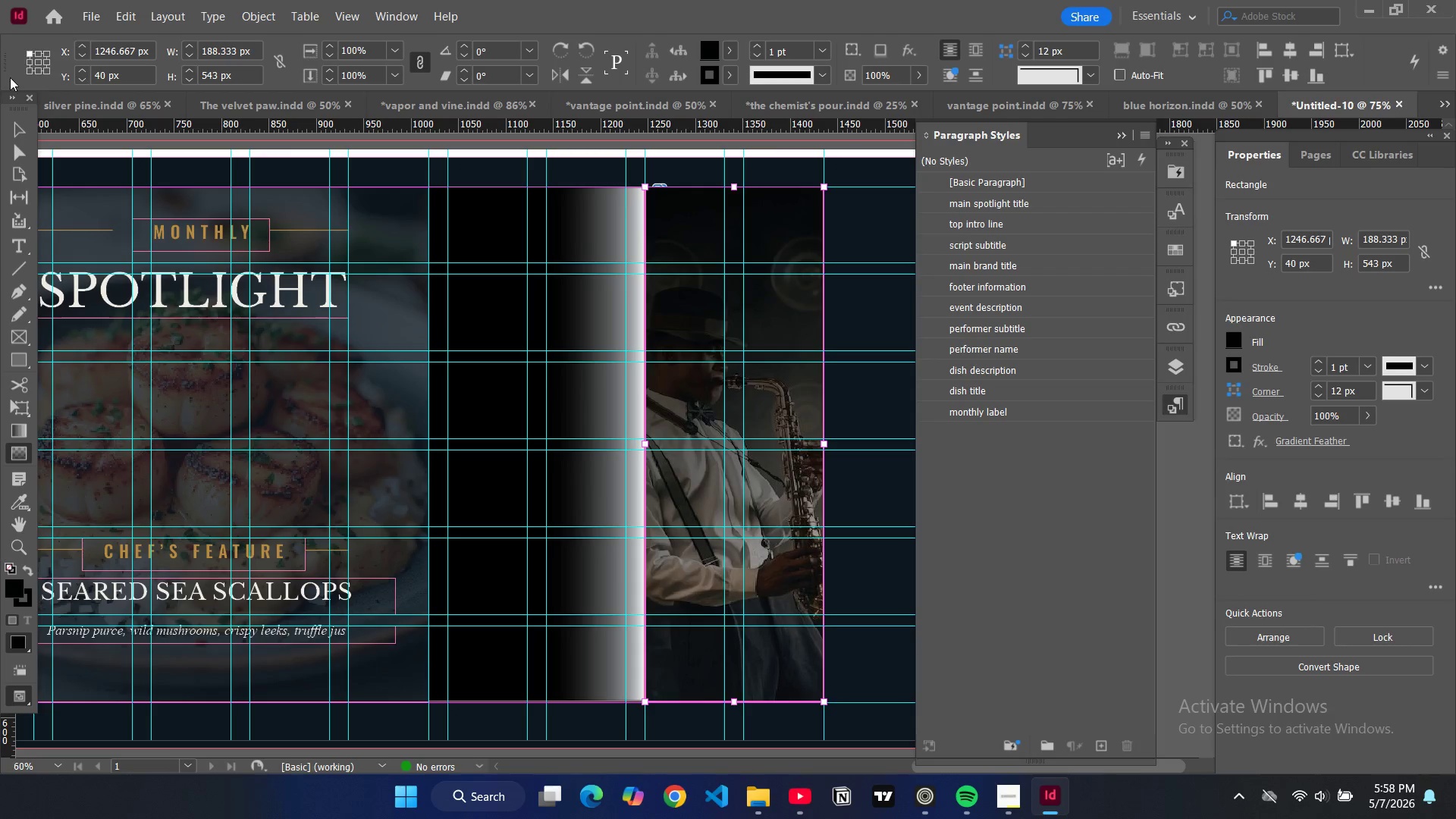 
left_click([18, 130])
 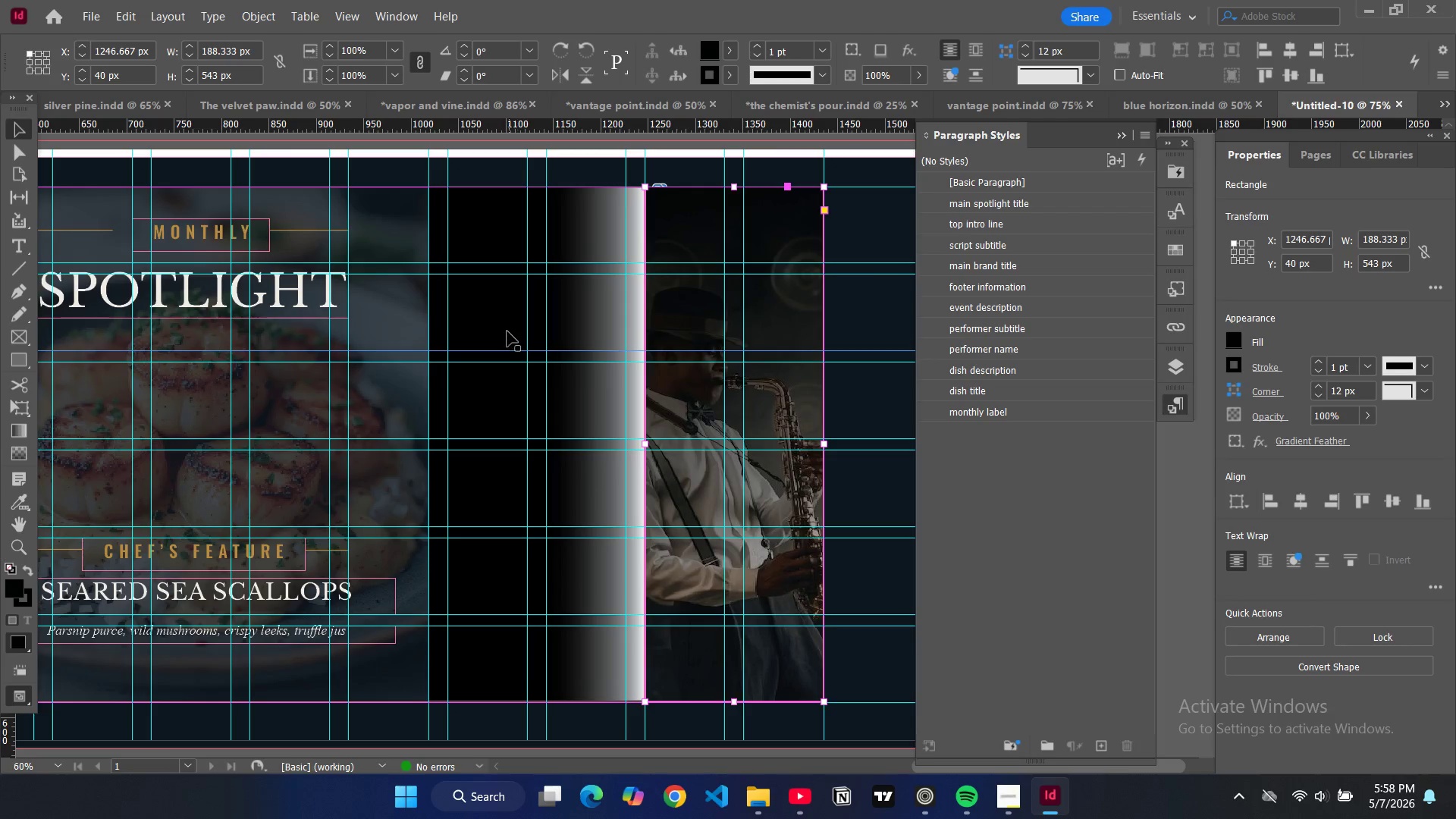 
left_click([509, 330])
 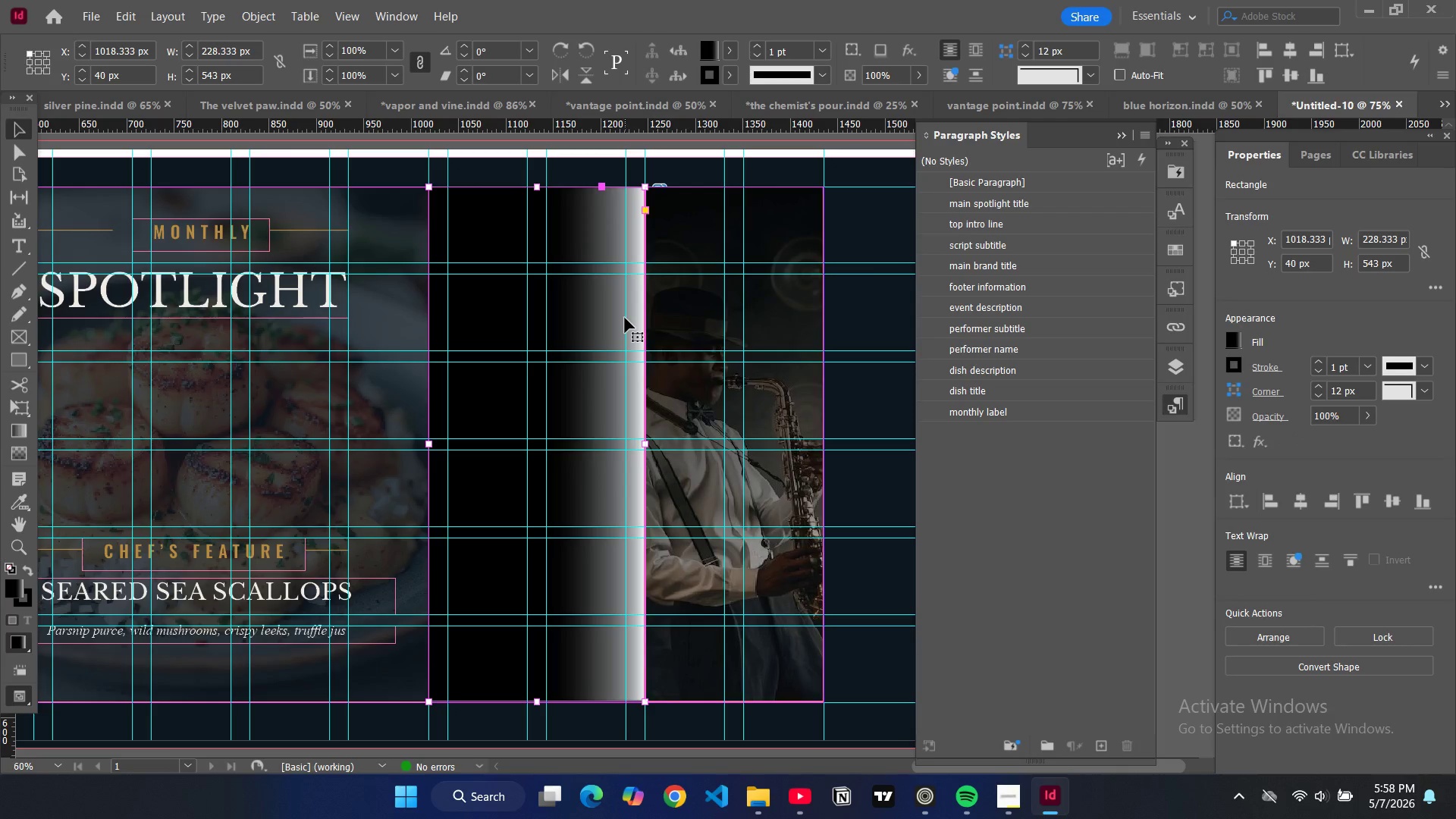 
key(Backspace)
 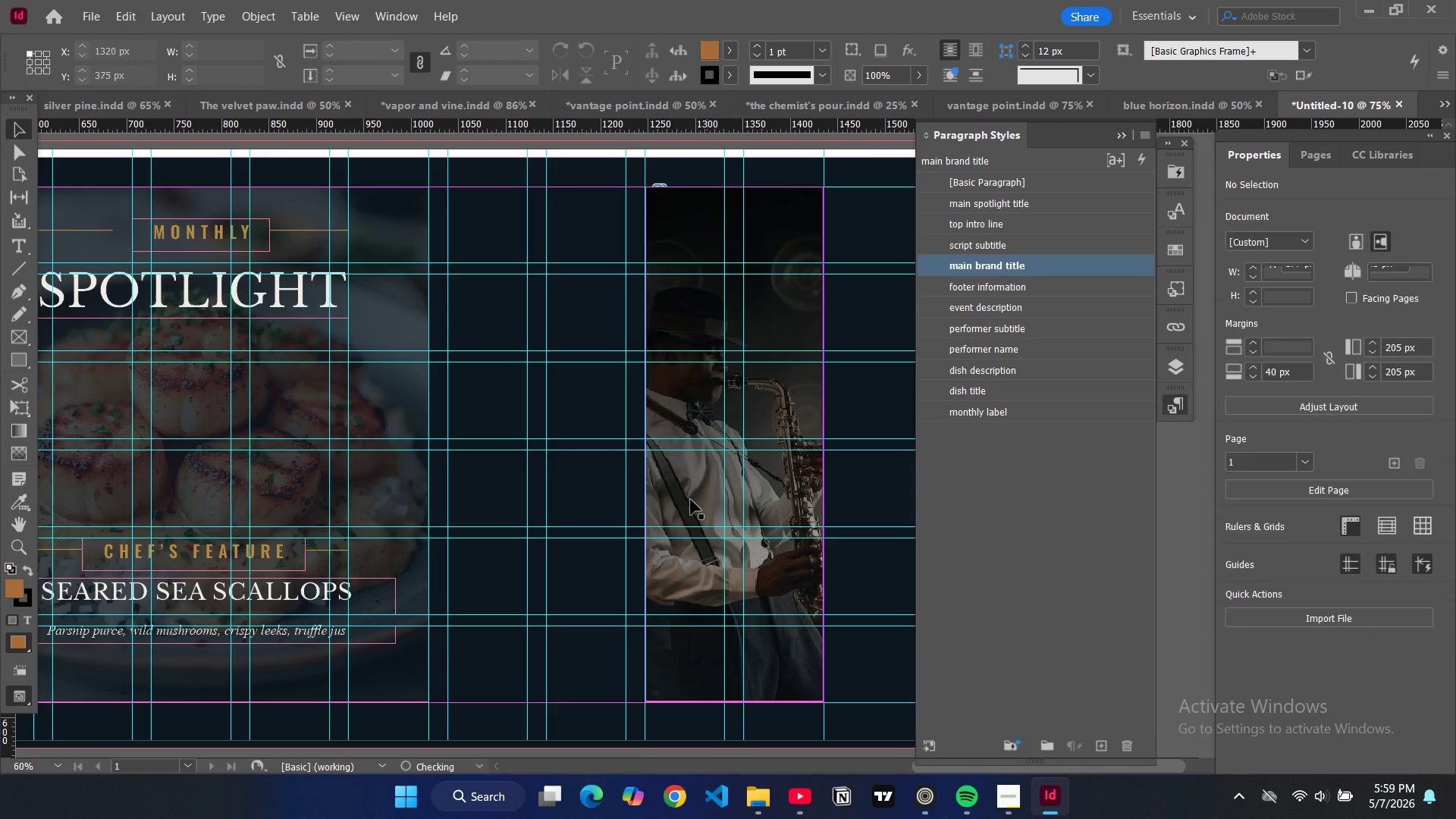 
left_click([667, 494])
 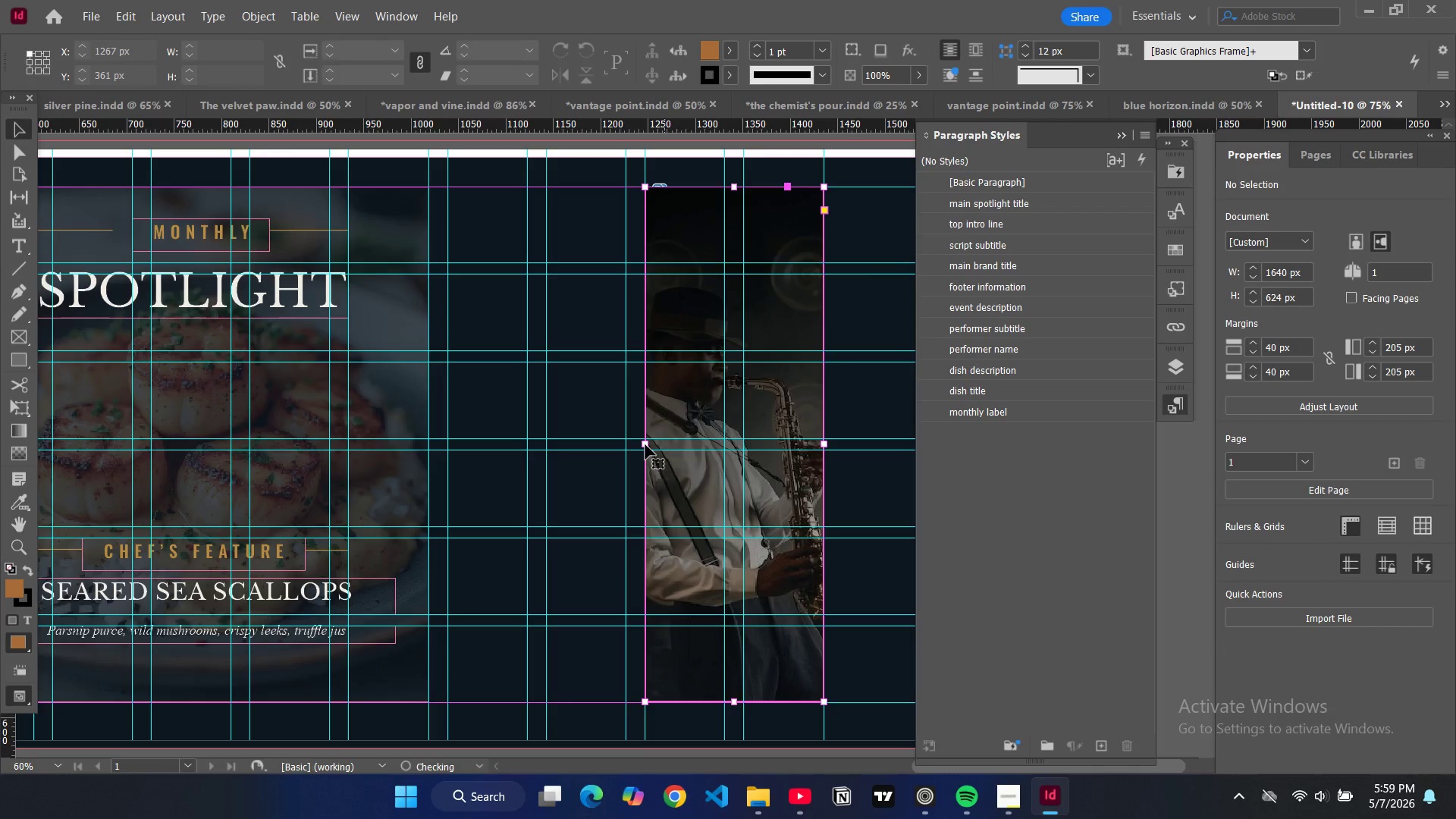 
left_click_drag(start_coordinate=[643, 444], to_coordinate=[447, 430])
 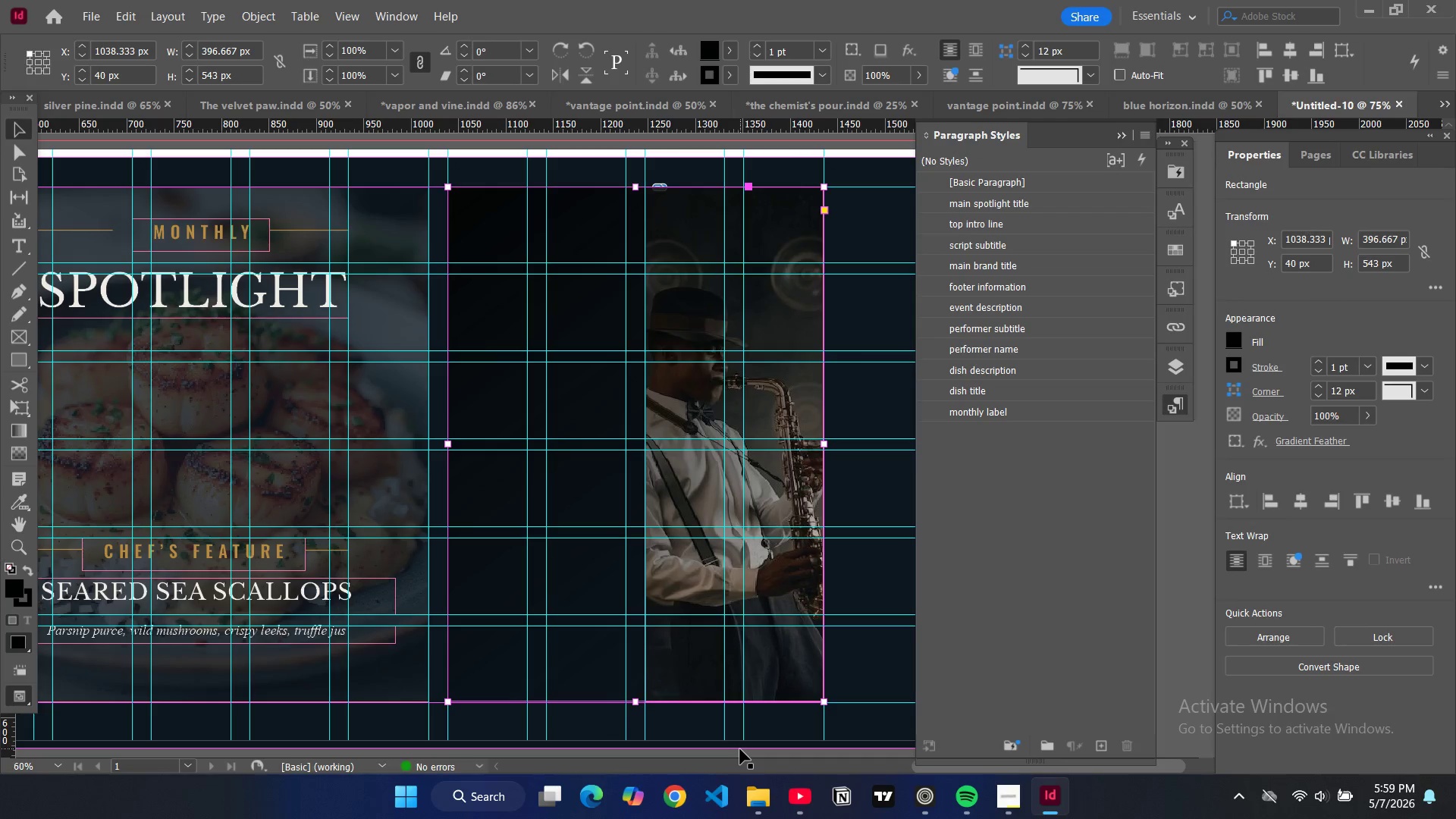 
left_click([744, 755])
 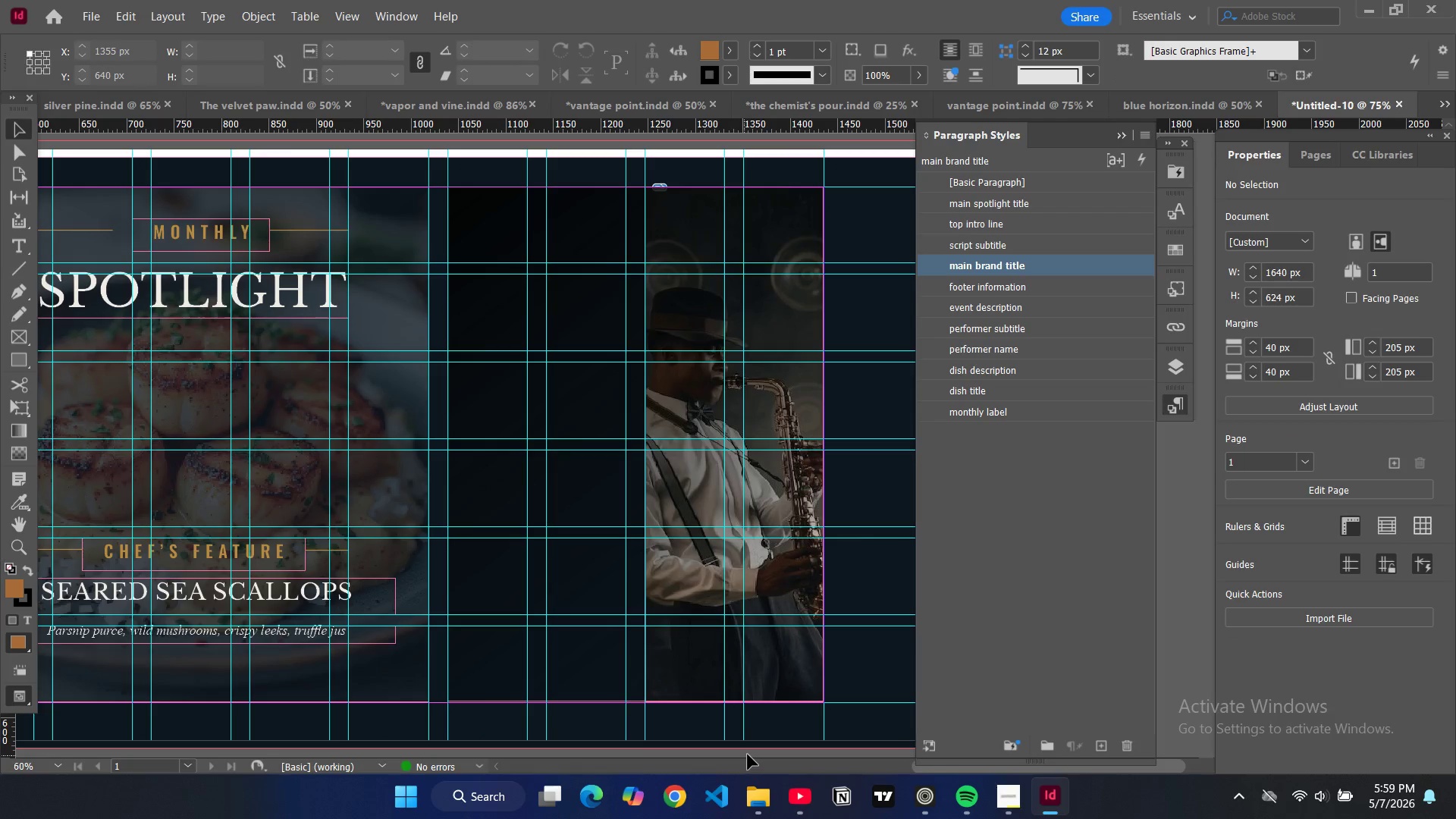 
type(ww)
 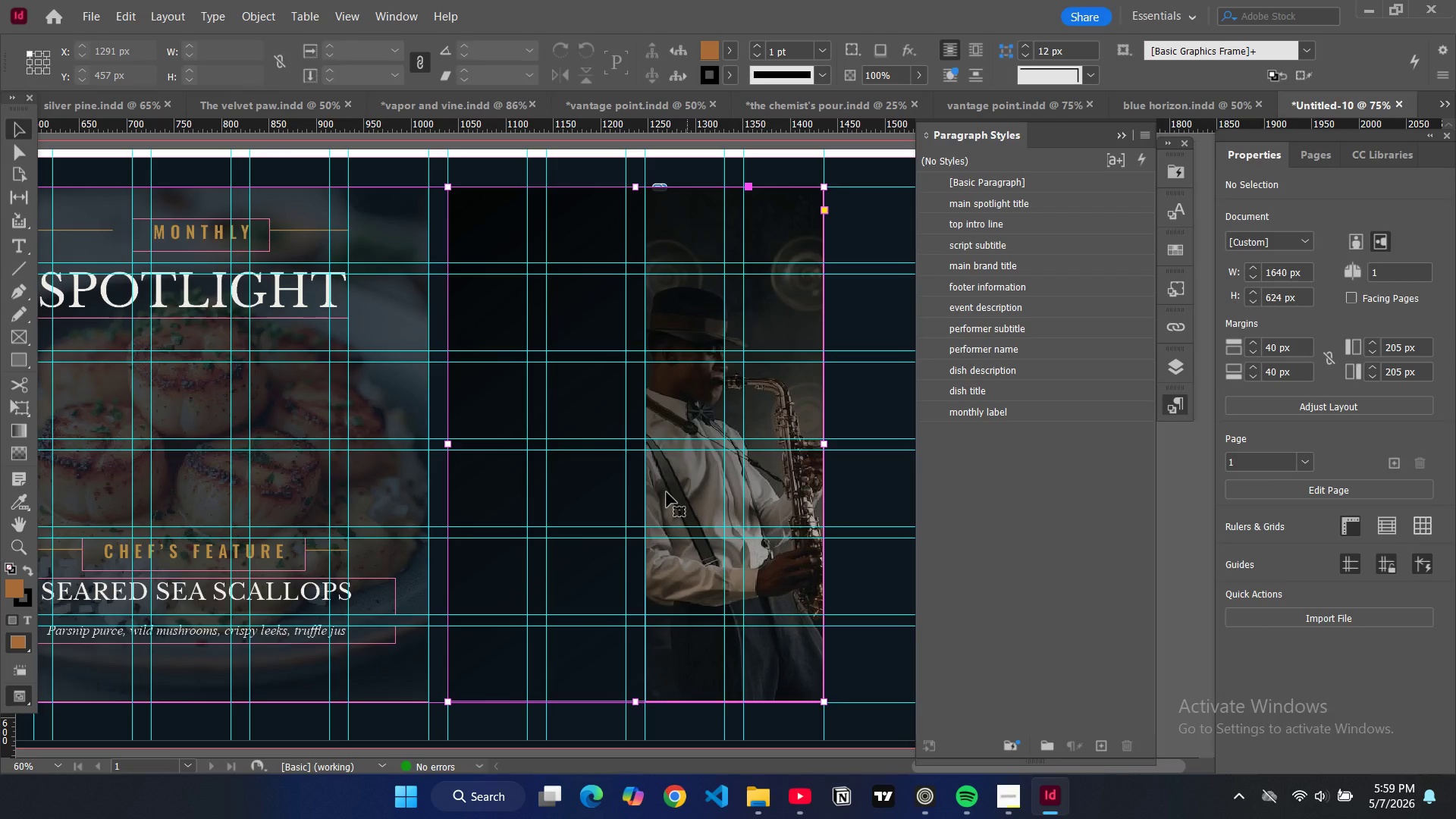 
double_click([667, 492])
 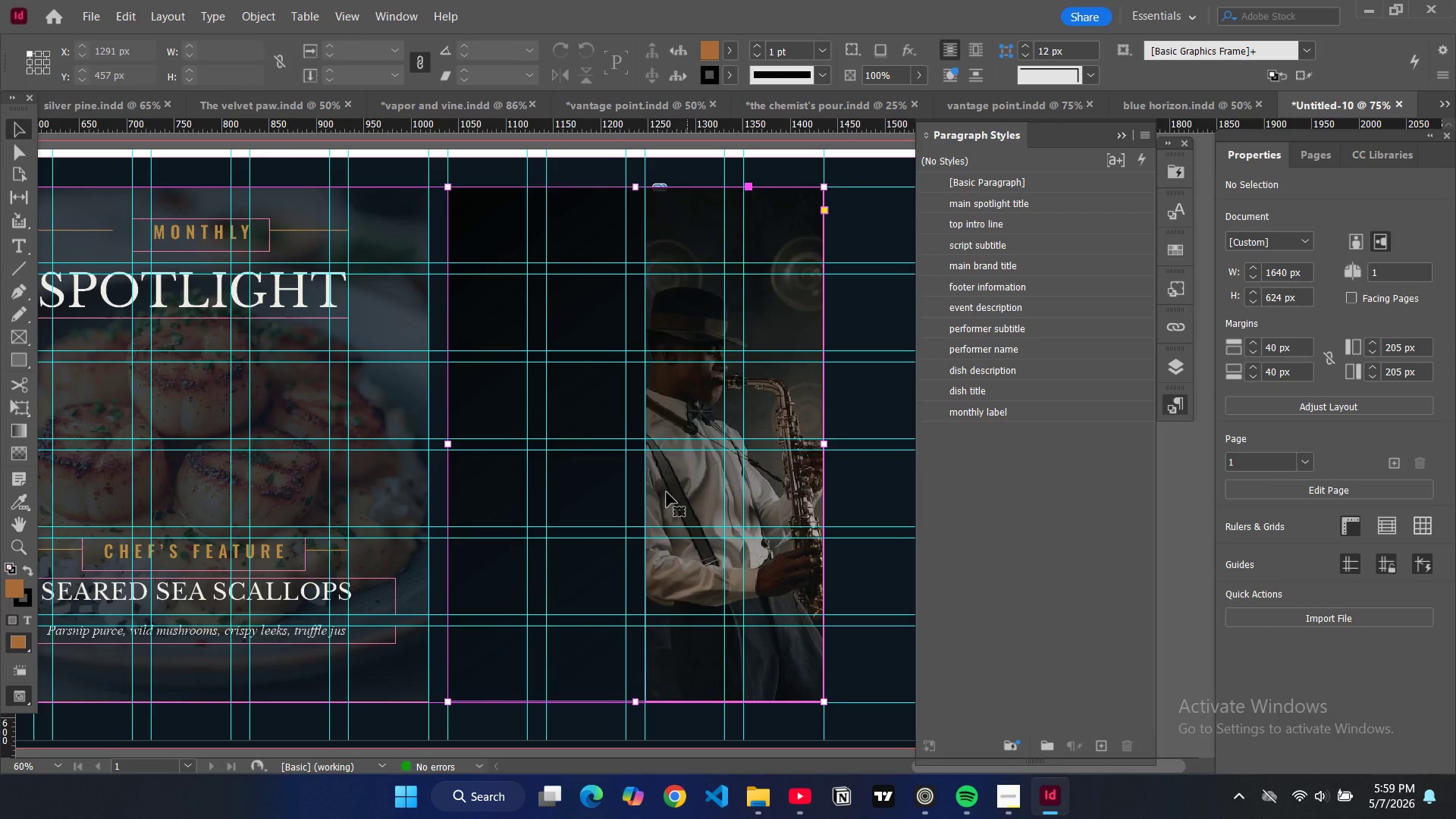 
triple_click([667, 492])
 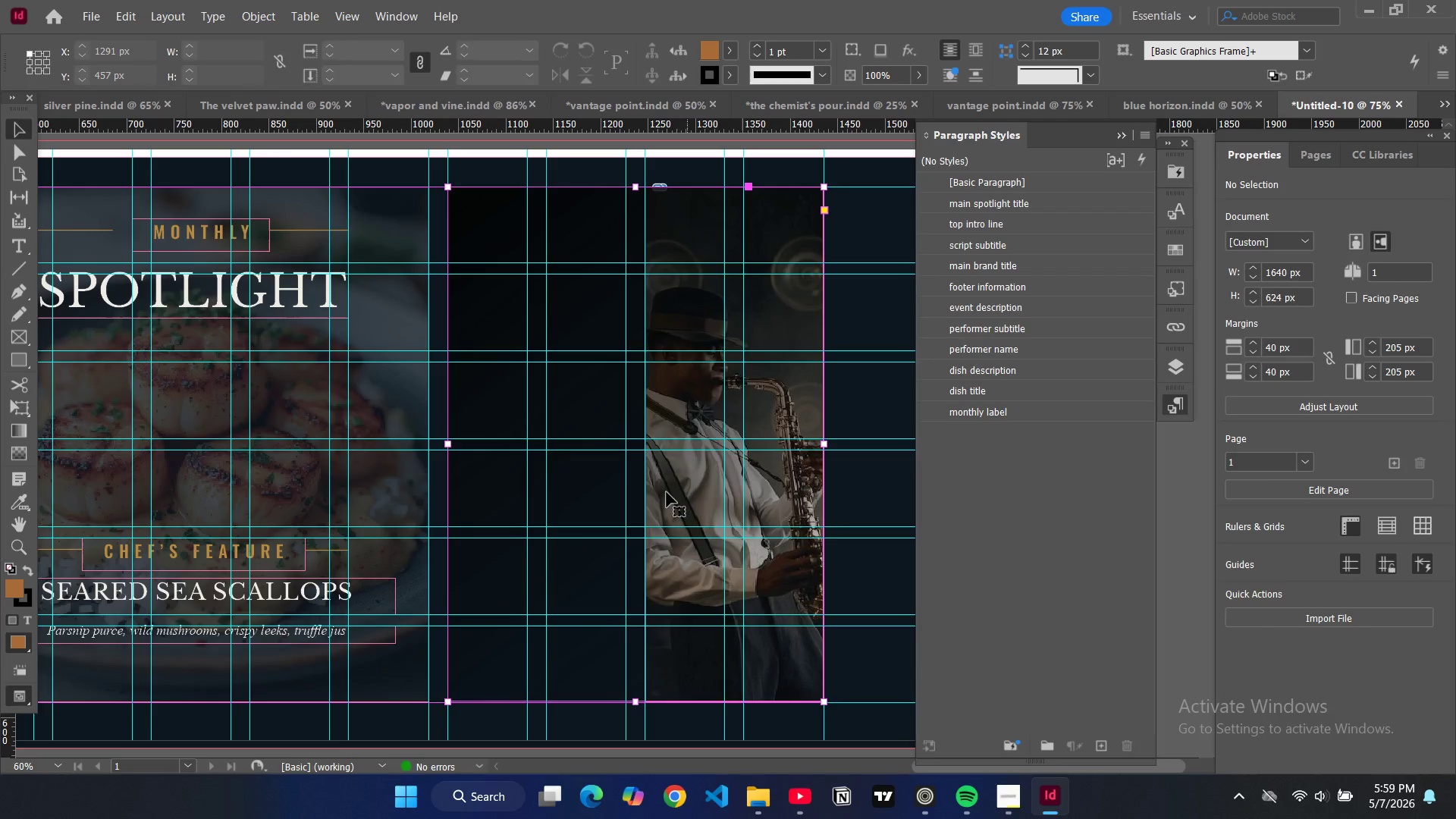 
triple_click([667, 492])
 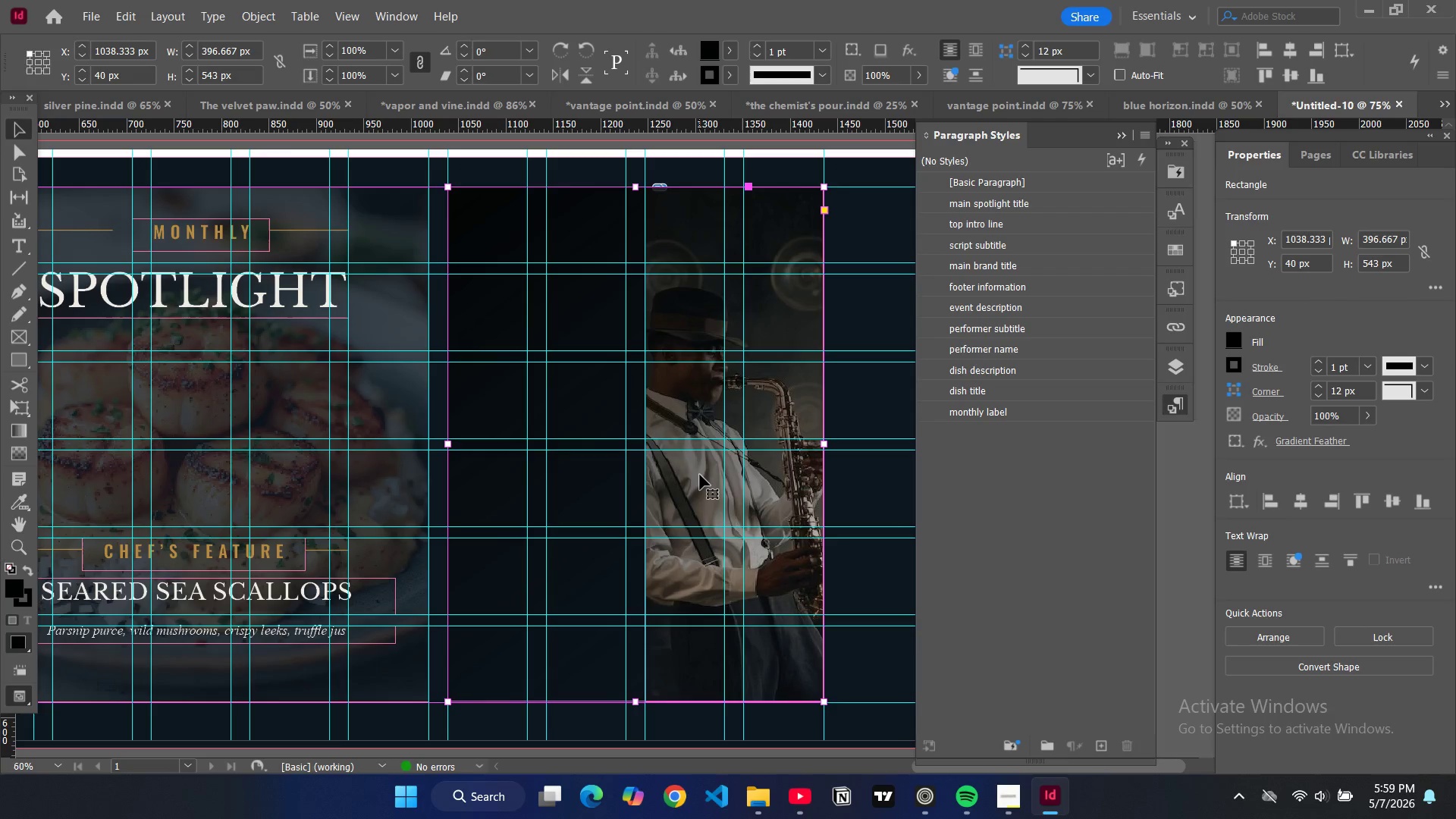 
double_click([700, 475])
 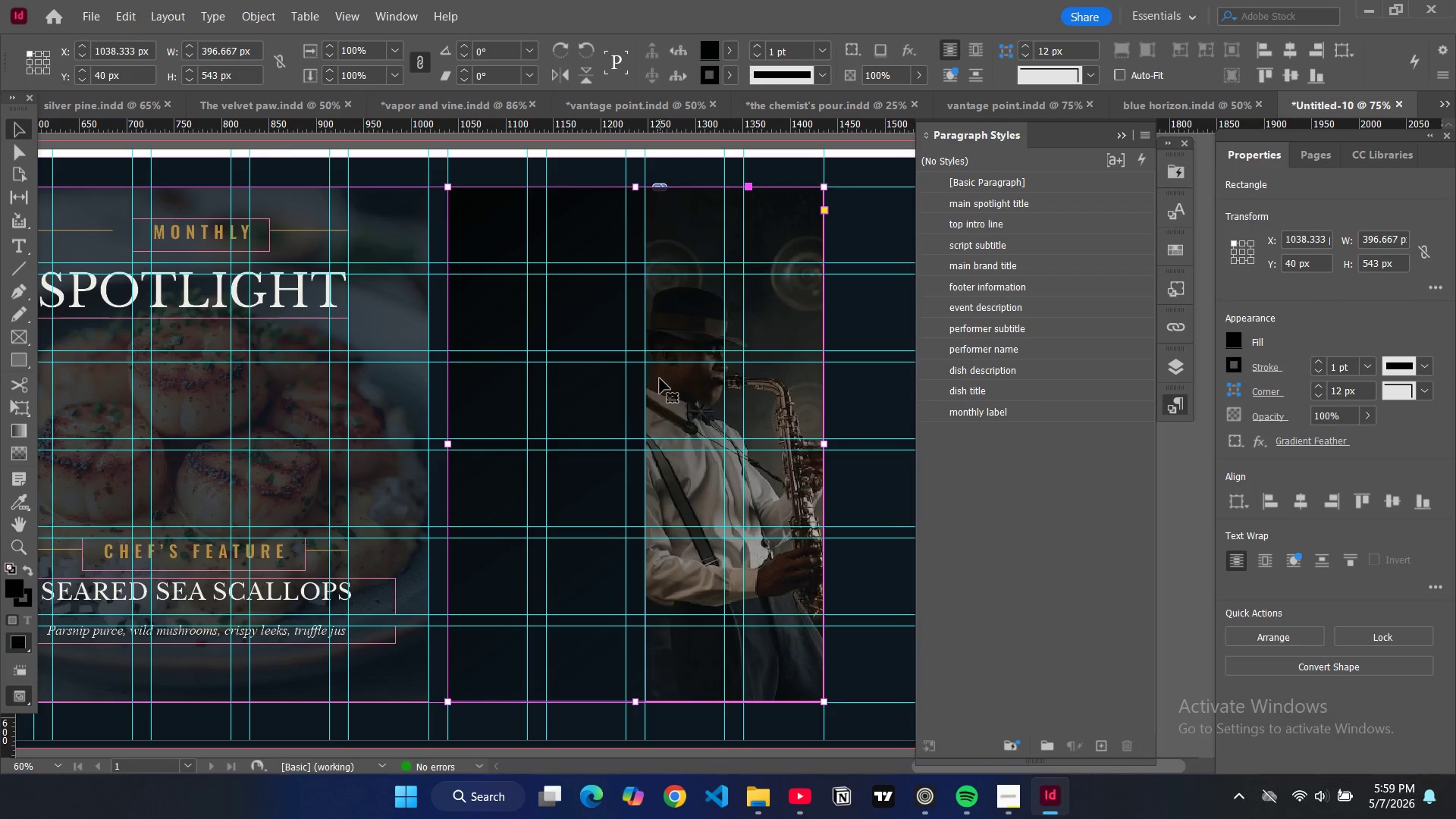 
double_click([660, 378])
 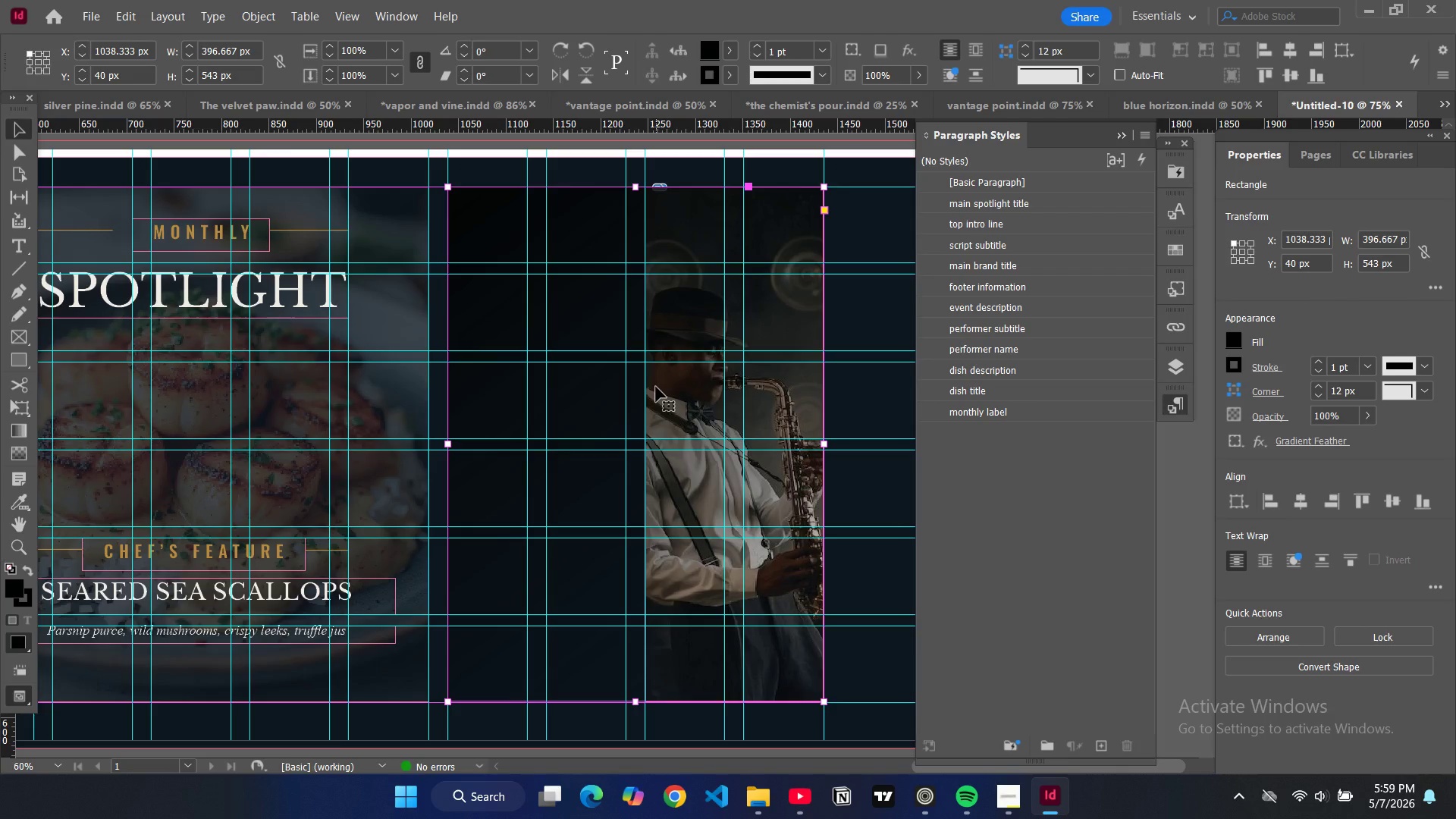 
key(Control+Z)
 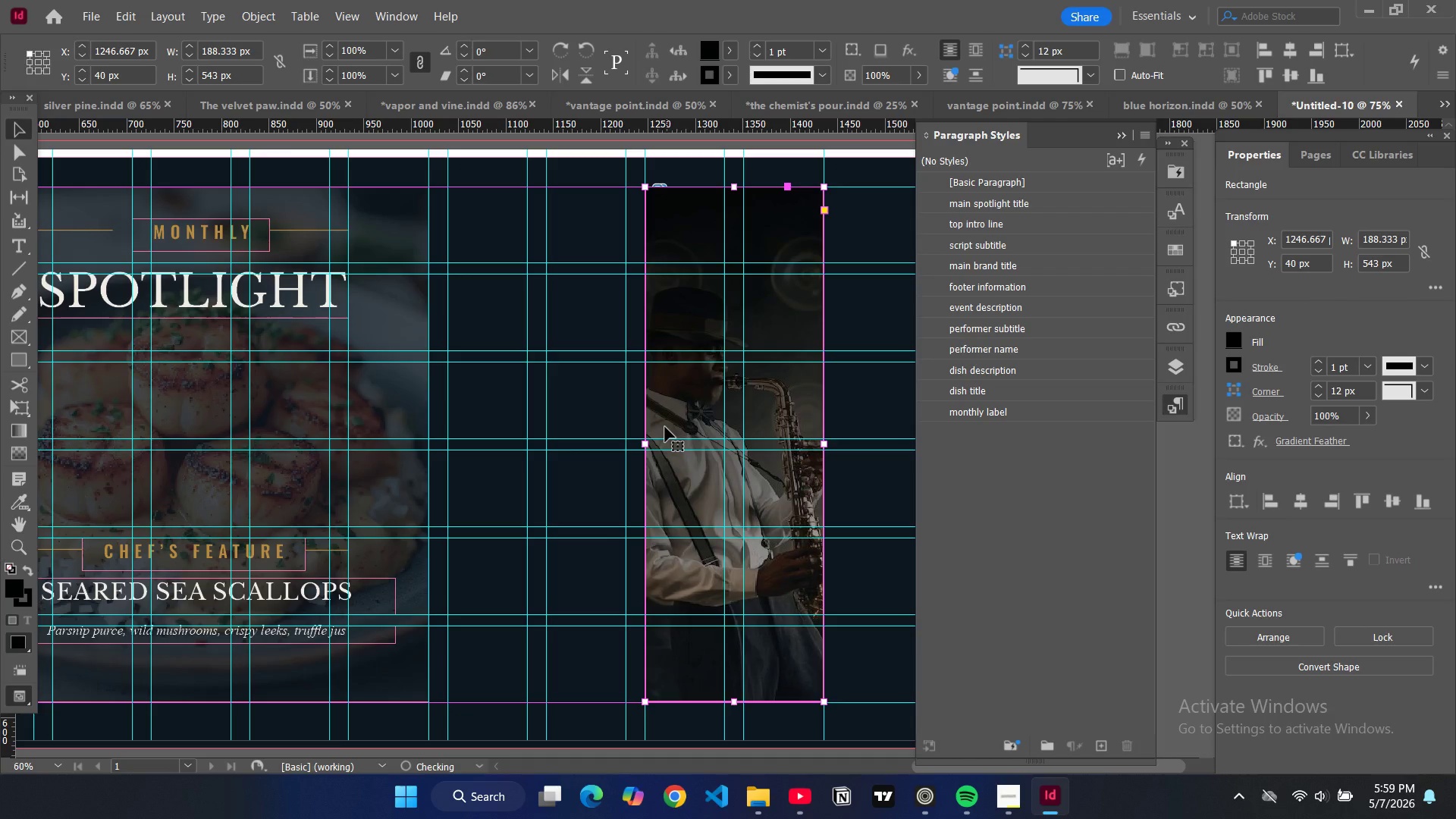 
double_click([665, 427])
 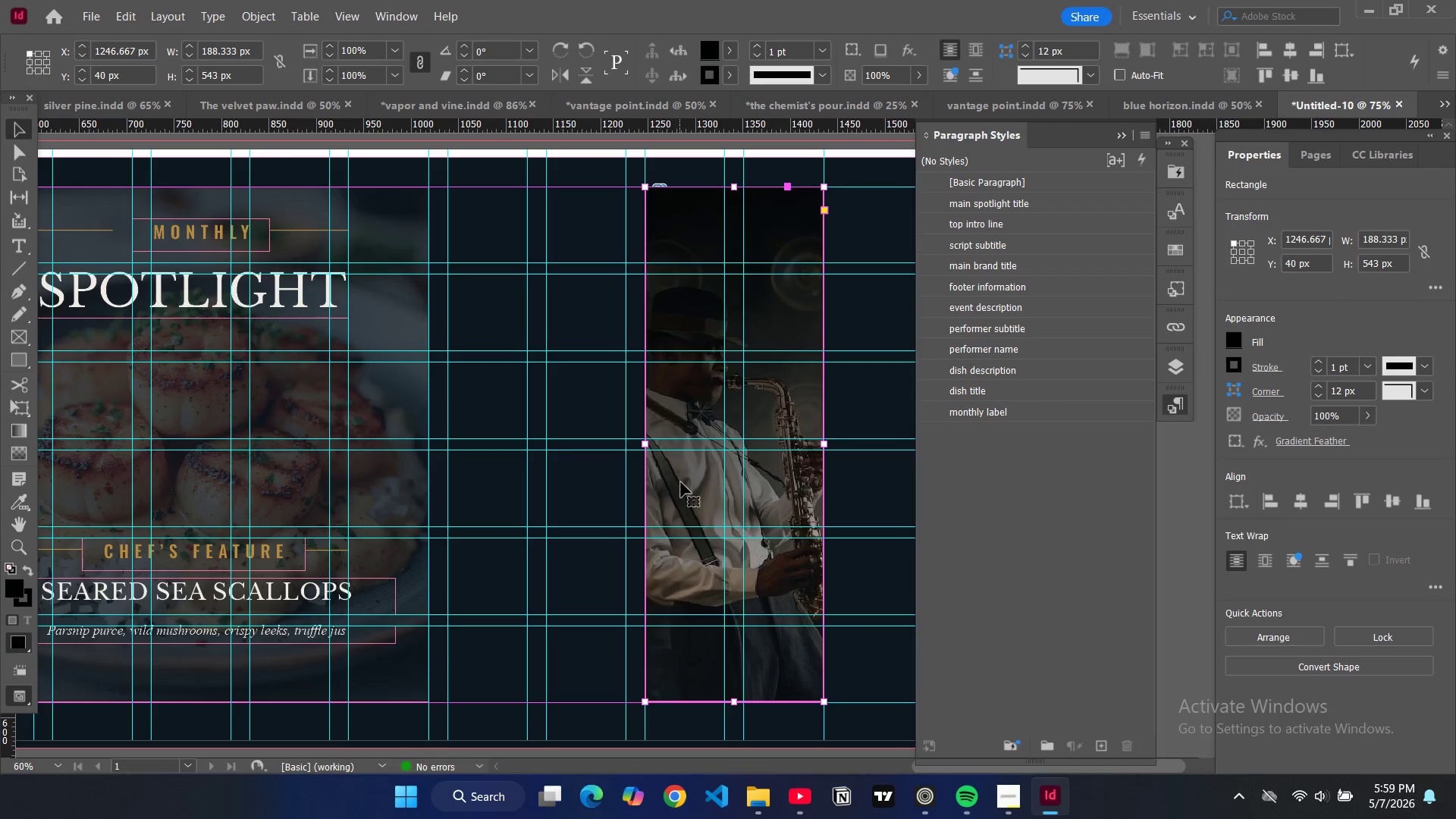 
left_click_drag(start_coordinate=[681, 482], to_coordinate=[487, 479])
 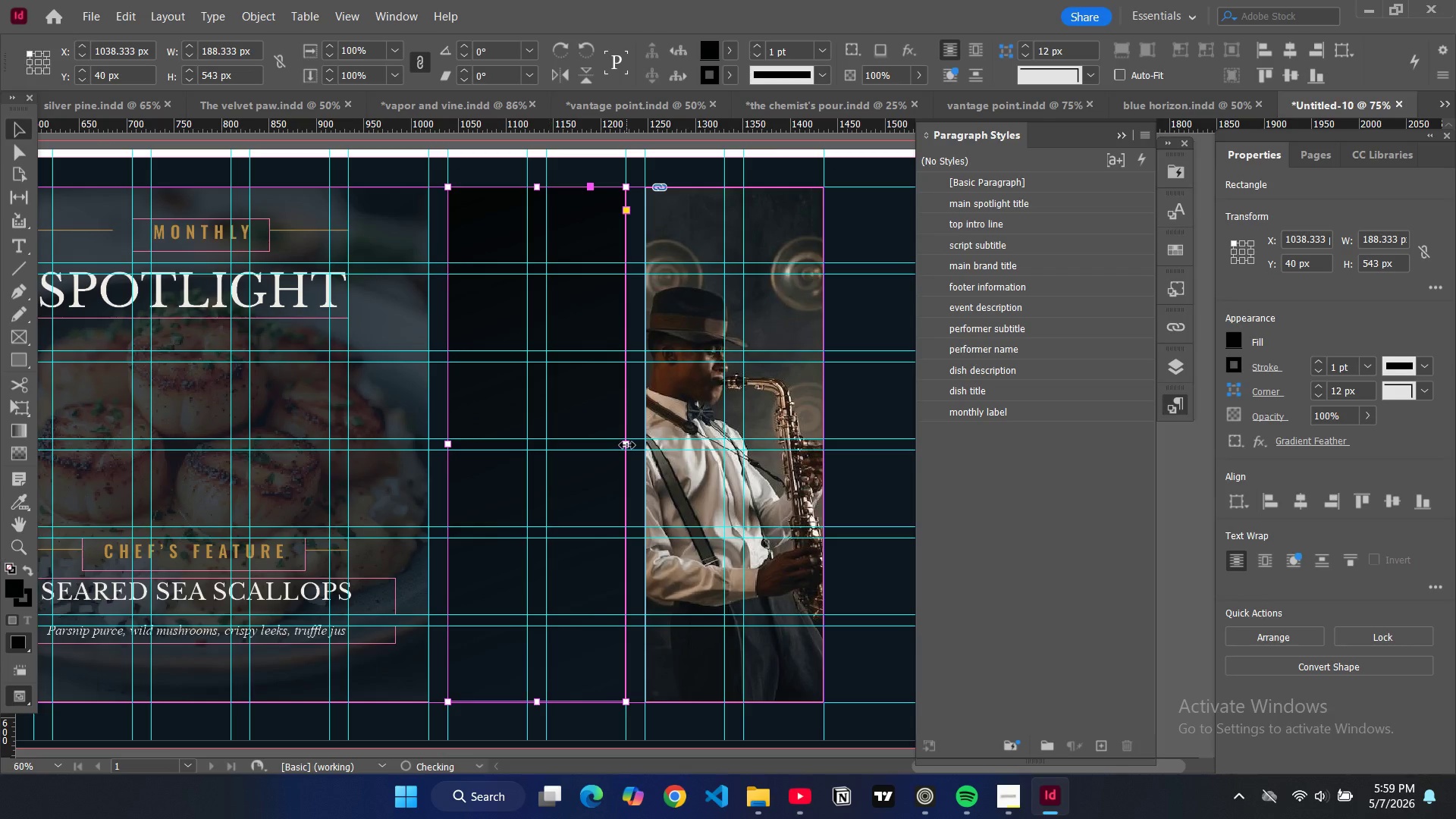 
left_click_drag(start_coordinate=[626, 445], to_coordinate=[824, 482])
 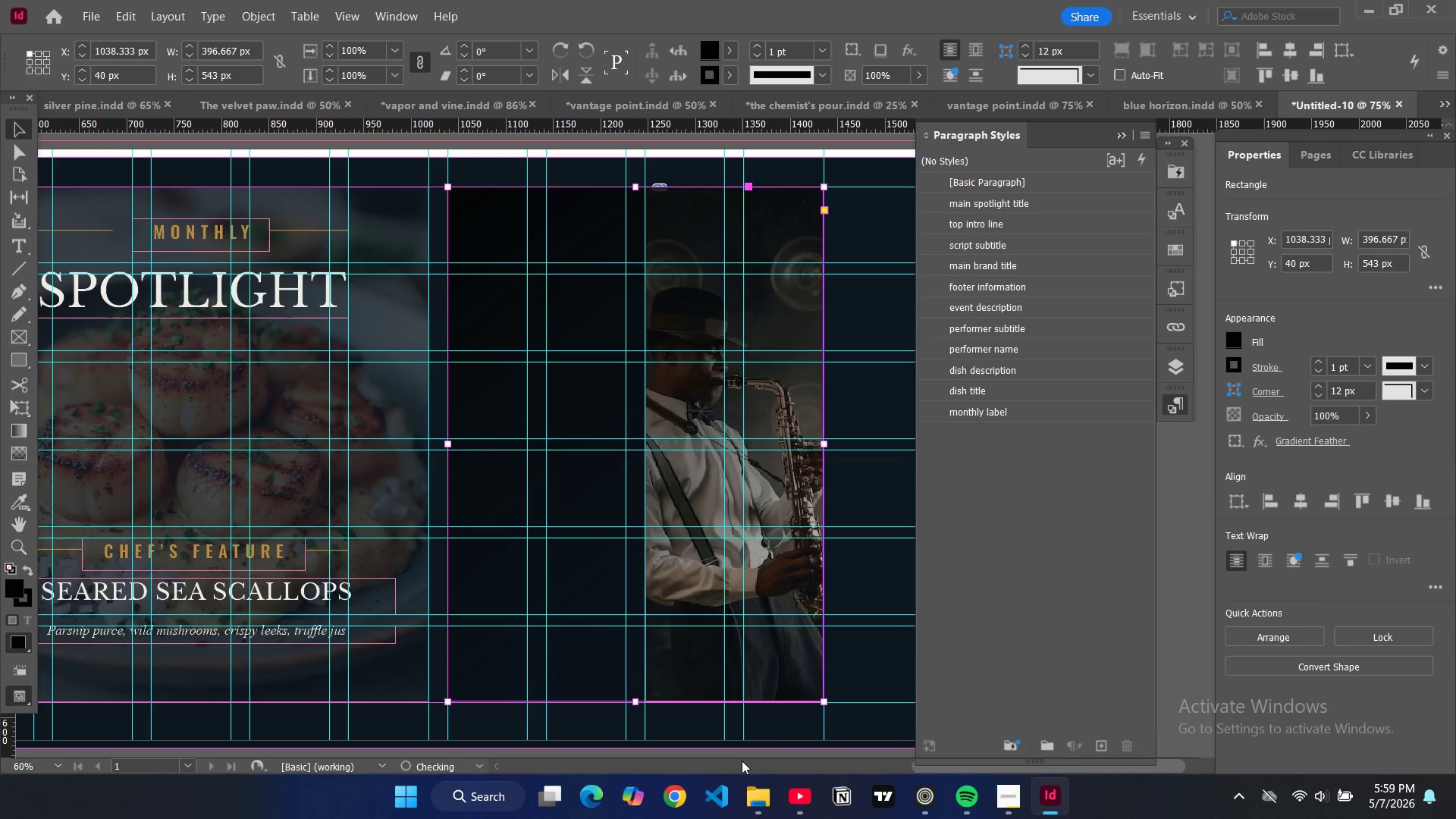 
left_click([742, 760])
 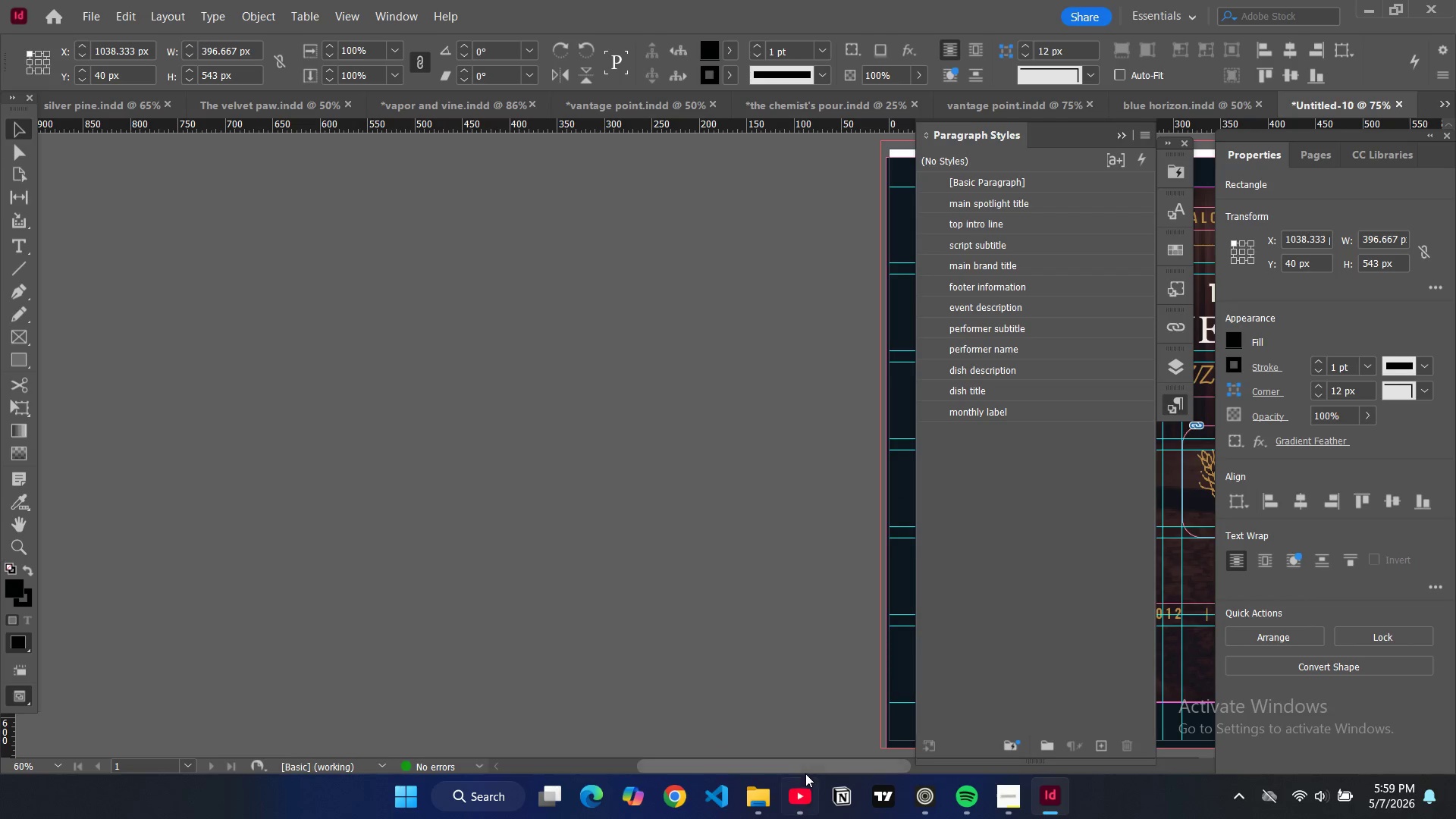 
left_click_drag(start_coordinate=[802, 768], to_coordinate=[1062, 742])
 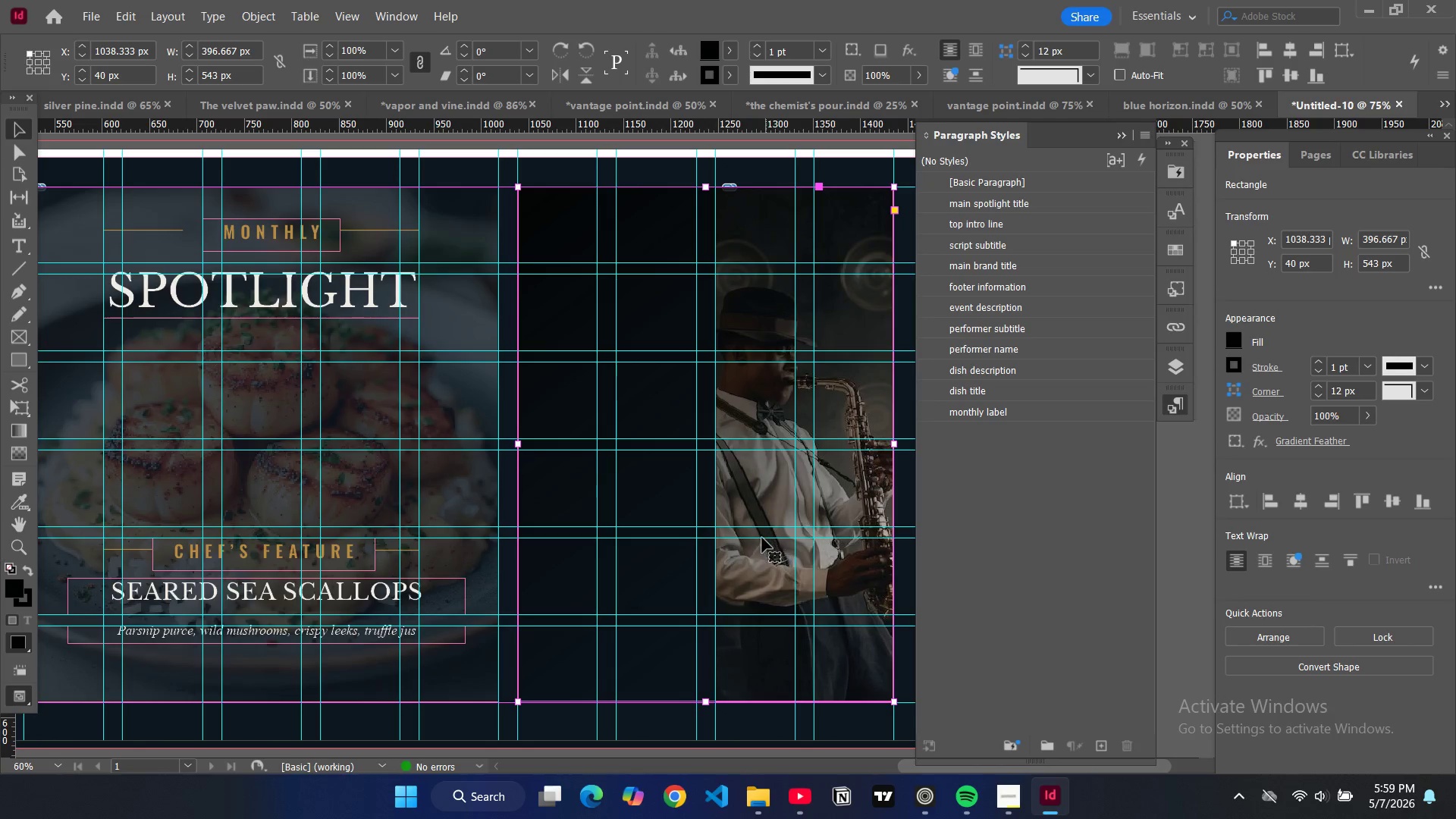 
left_click([764, 560])
 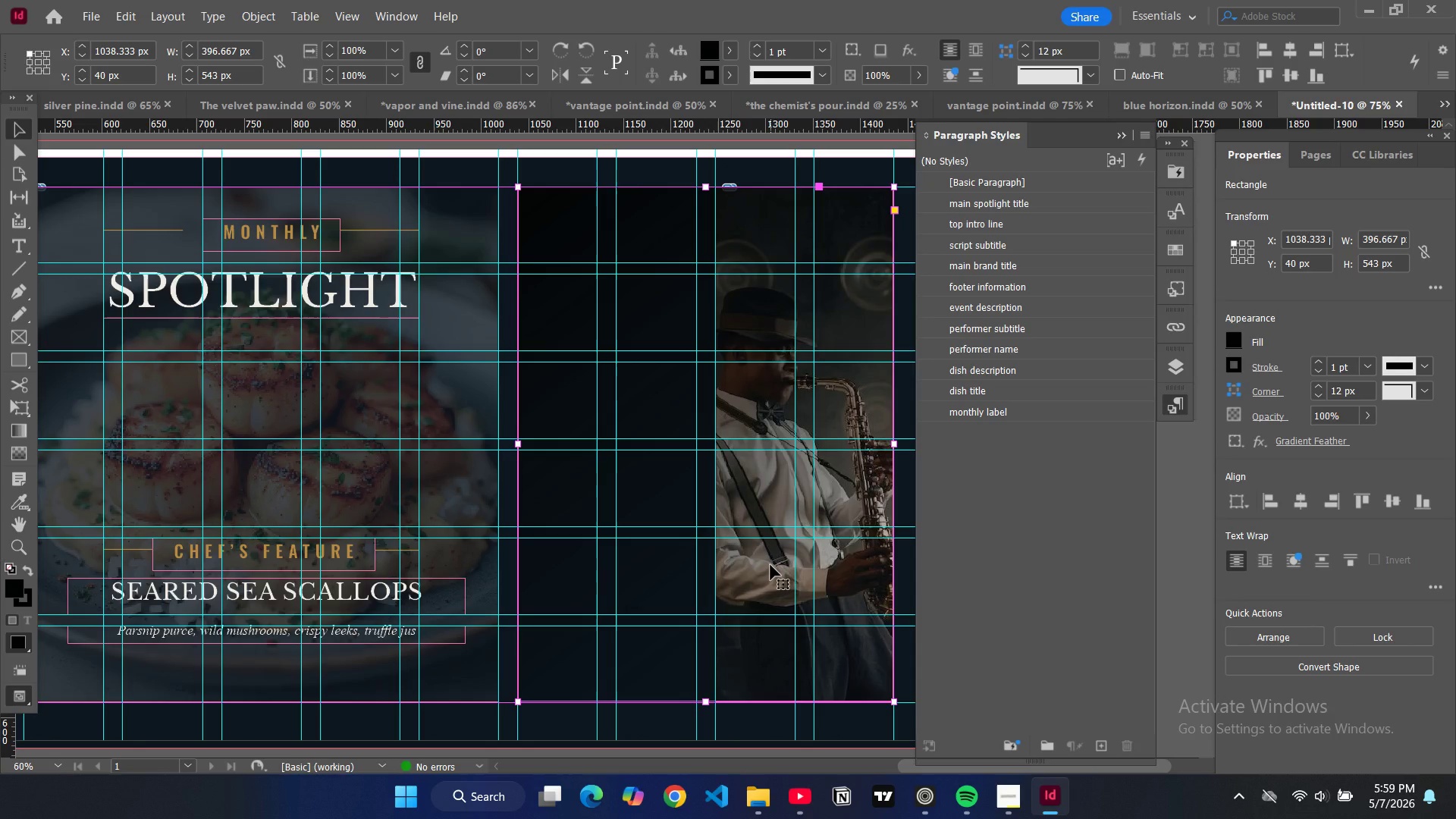 
key(Backspace)
 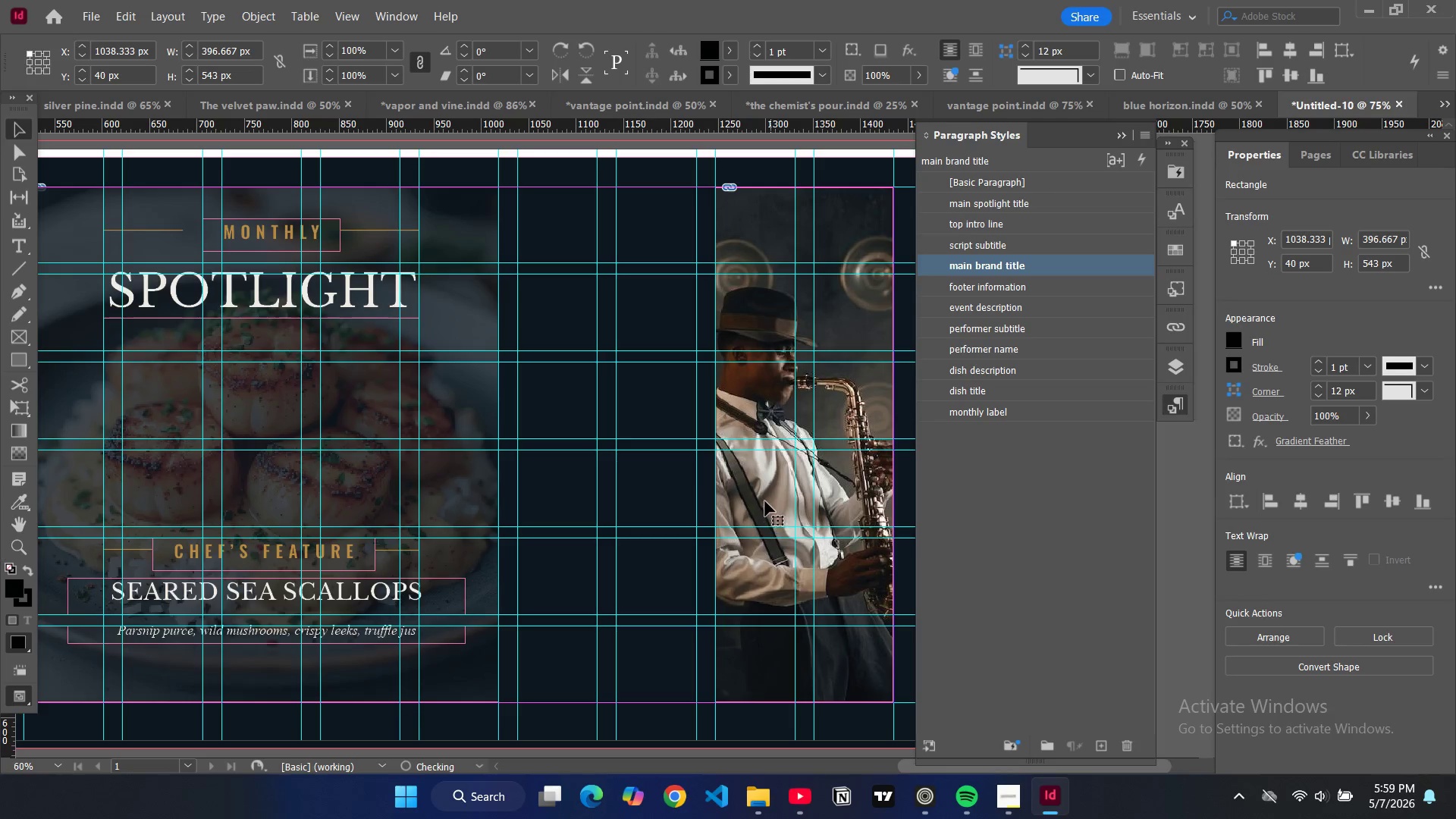 
left_click([765, 501])
 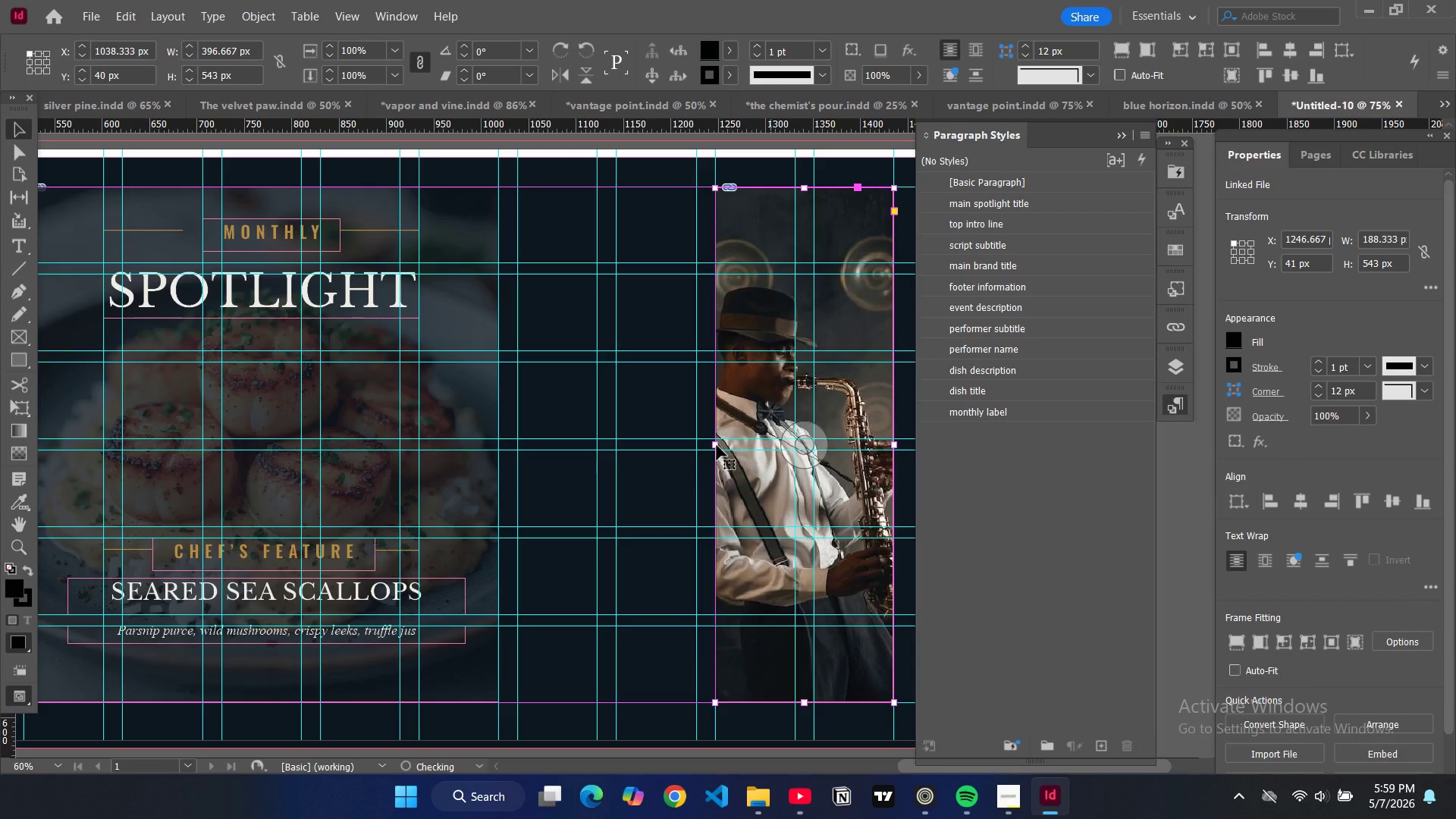 
left_click_drag(start_coordinate=[715, 445], to_coordinate=[520, 431])
 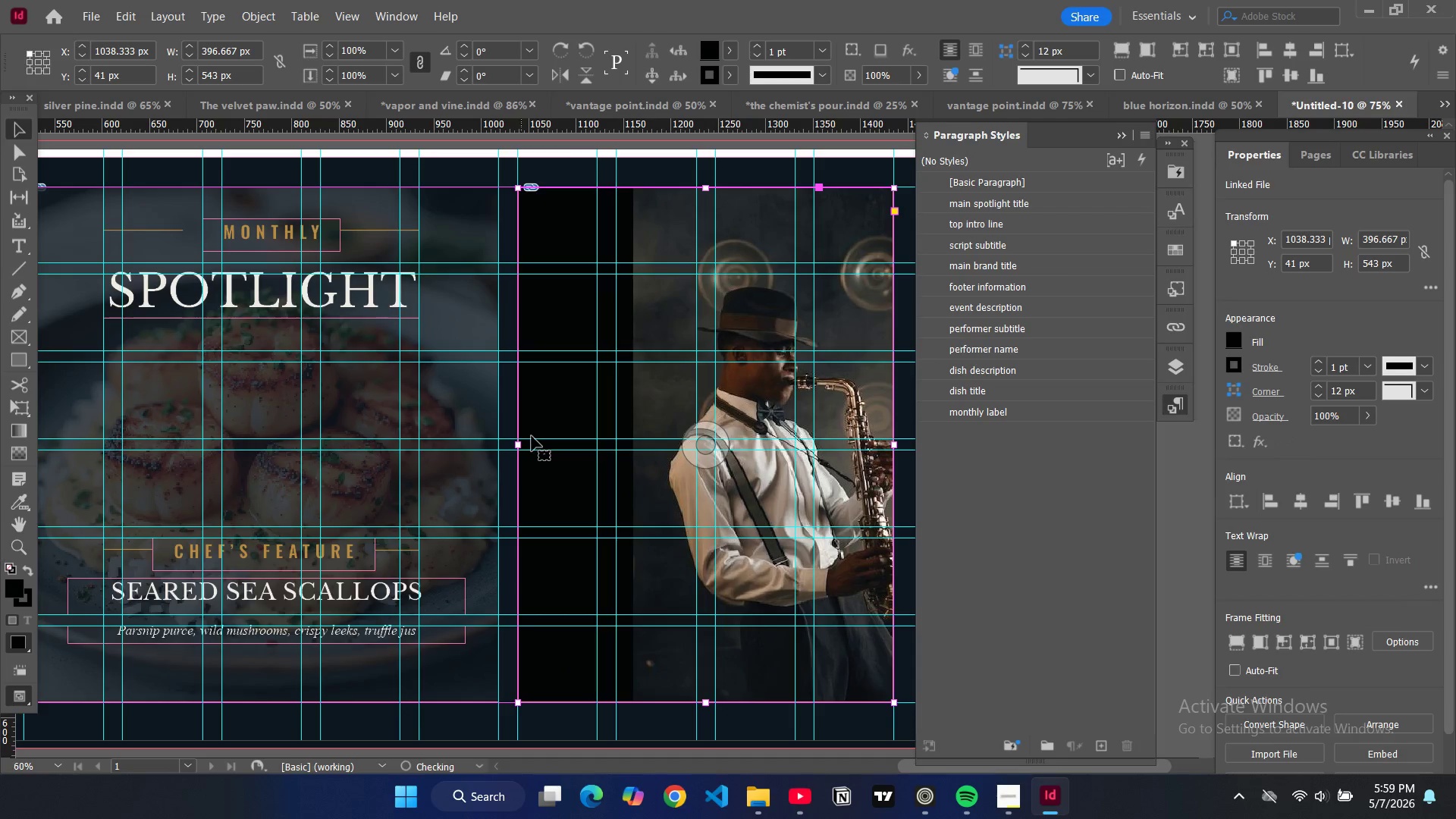 
key(Alt+Control+Shift+C)
 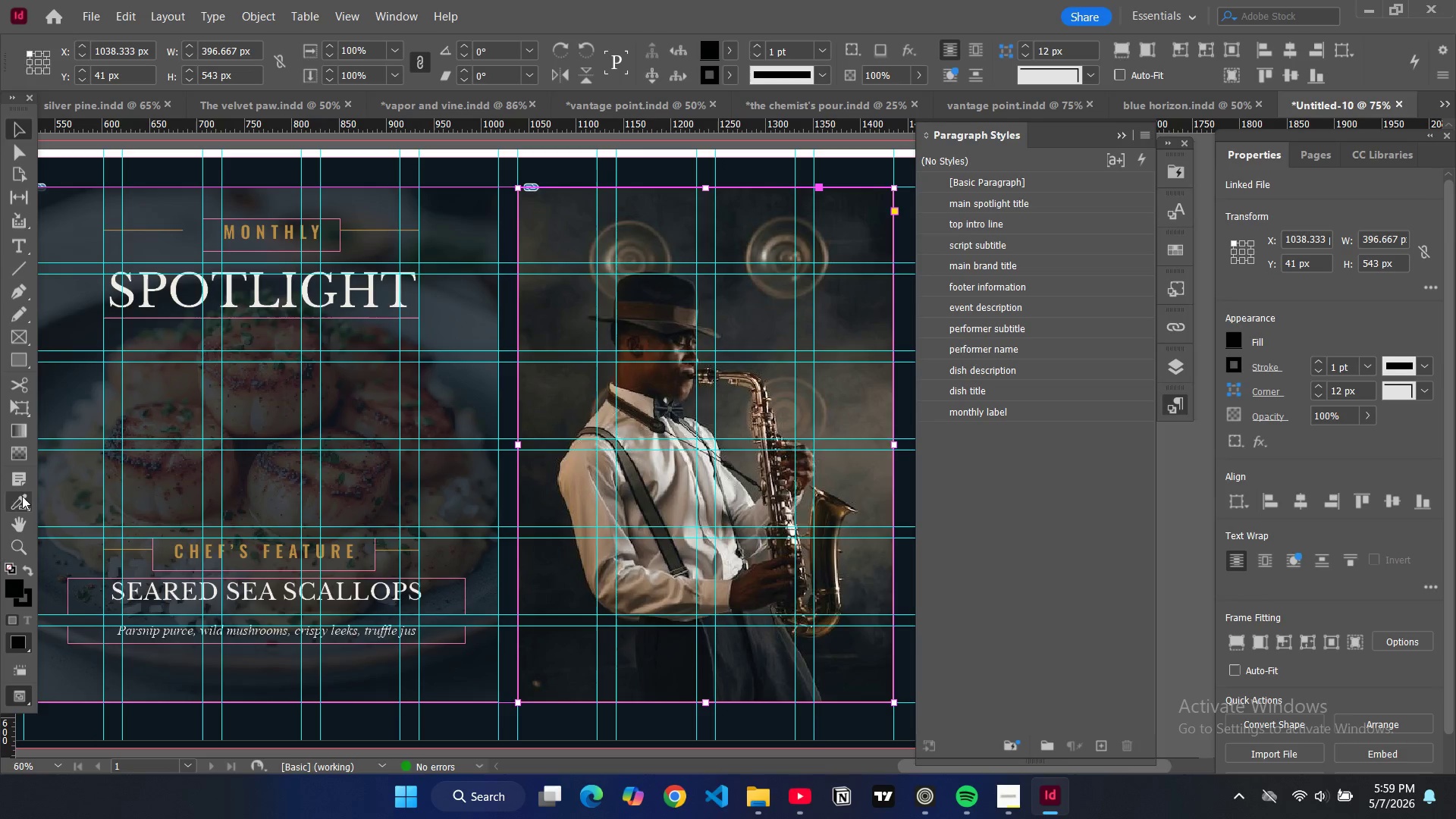 
wait(6.02)
 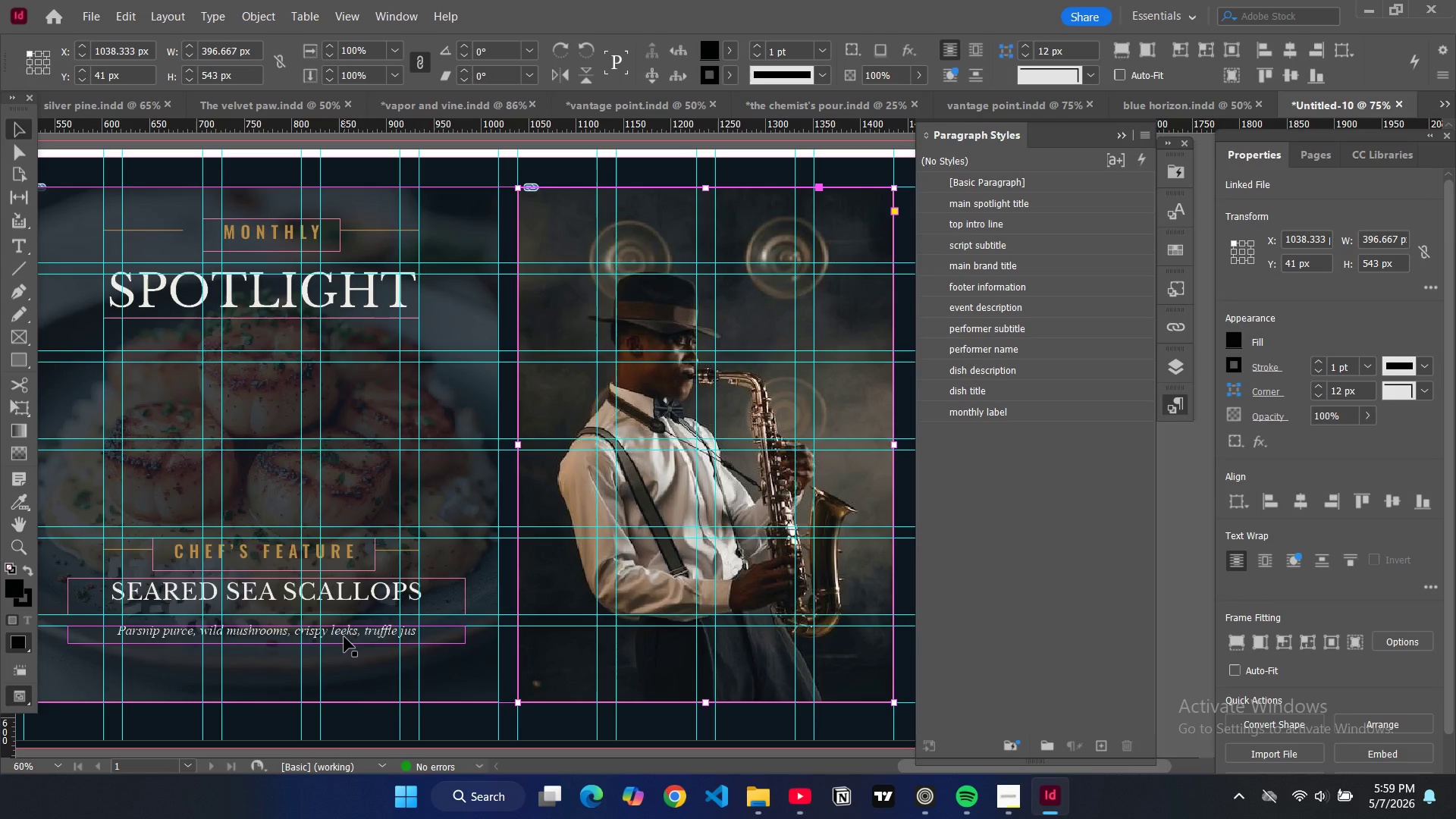 
left_click([16, 460])
 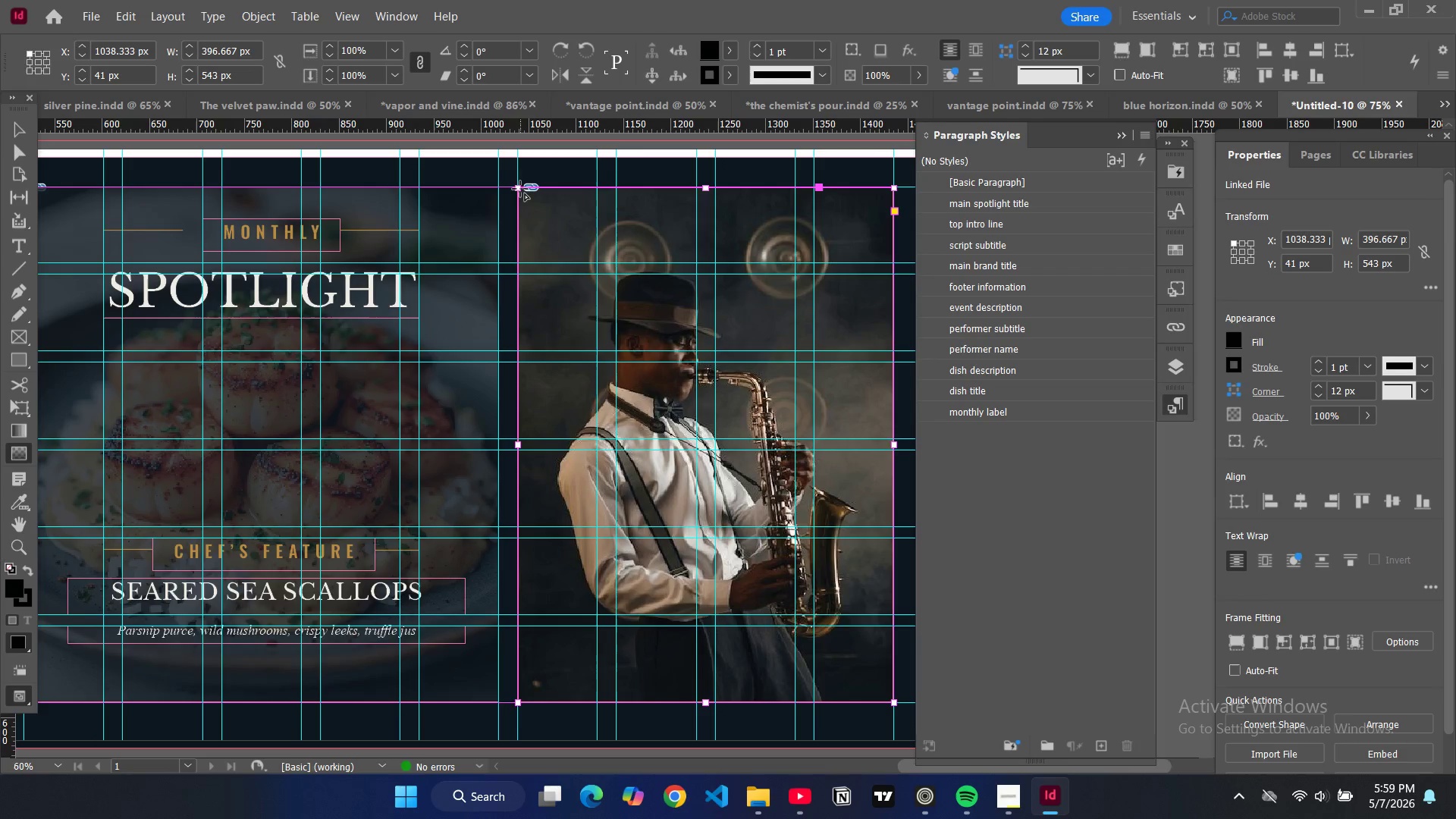 
left_click_drag(start_coordinate=[518, 189], to_coordinate=[893, 700])
 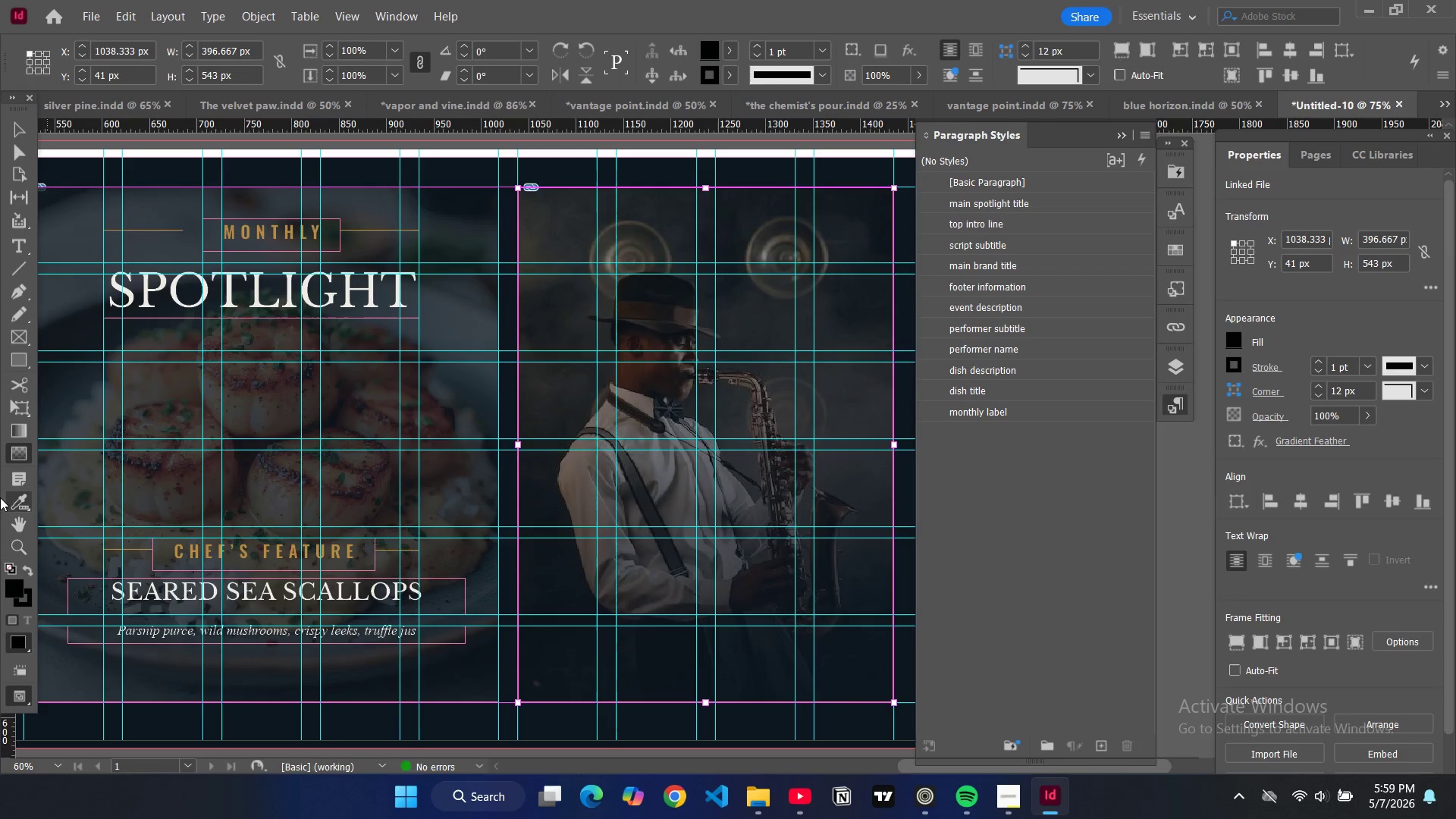 
double_click([15, 457])
 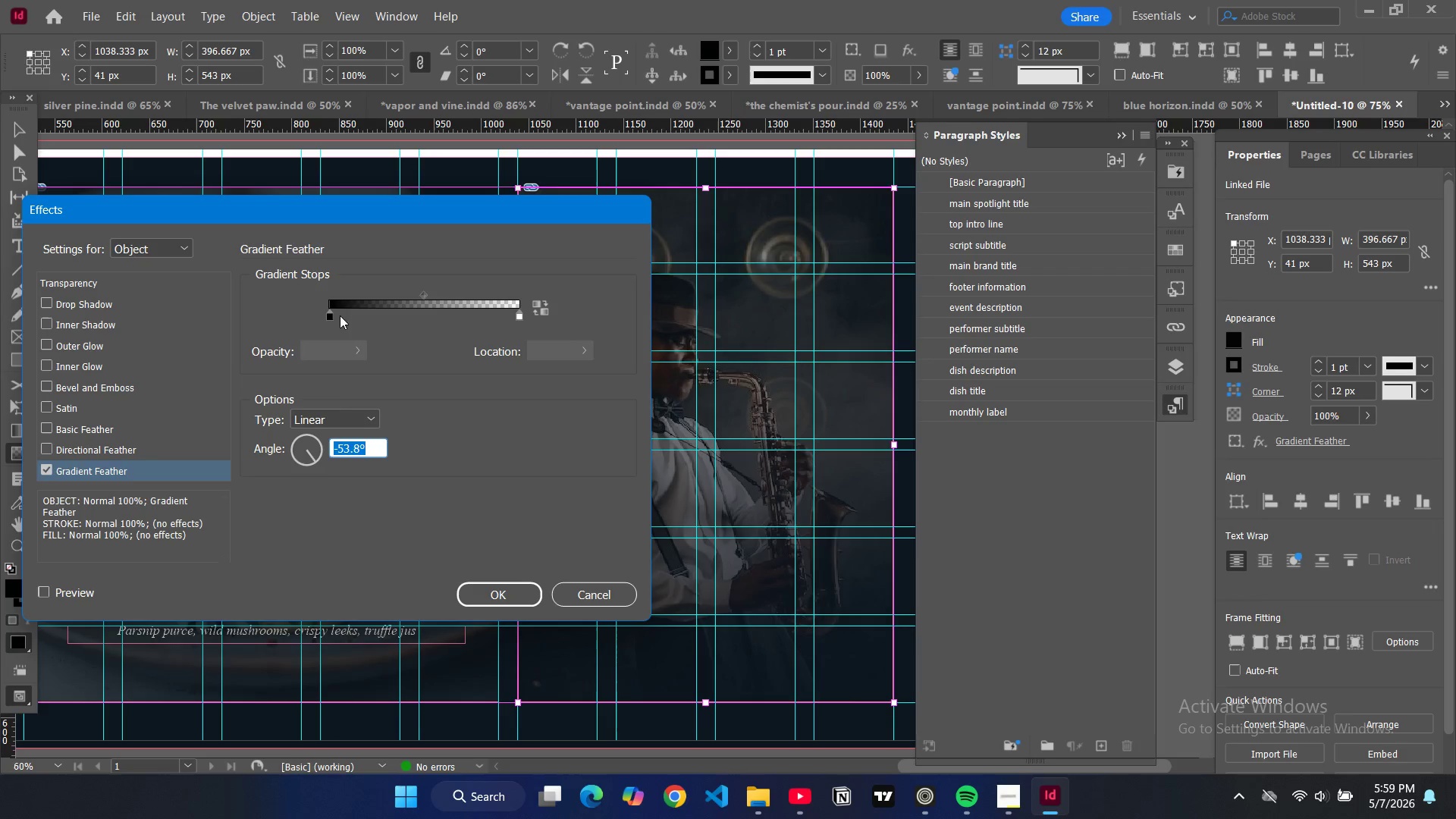 
left_click_drag(start_coordinate=[332, 317], to_coordinate=[406, 322])
 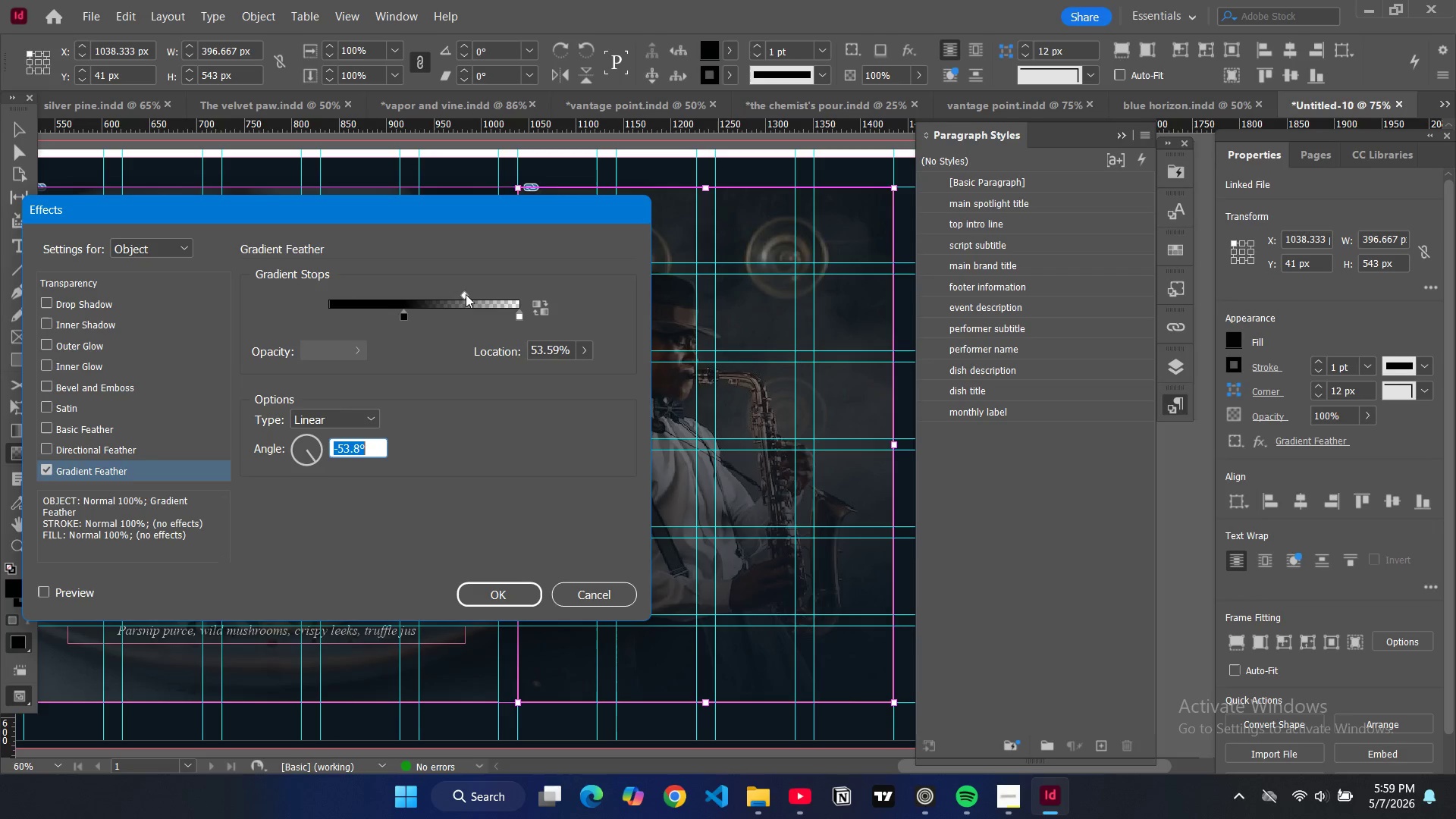 
left_click_drag(start_coordinate=[464, 293], to_coordinate=[510, 300])
 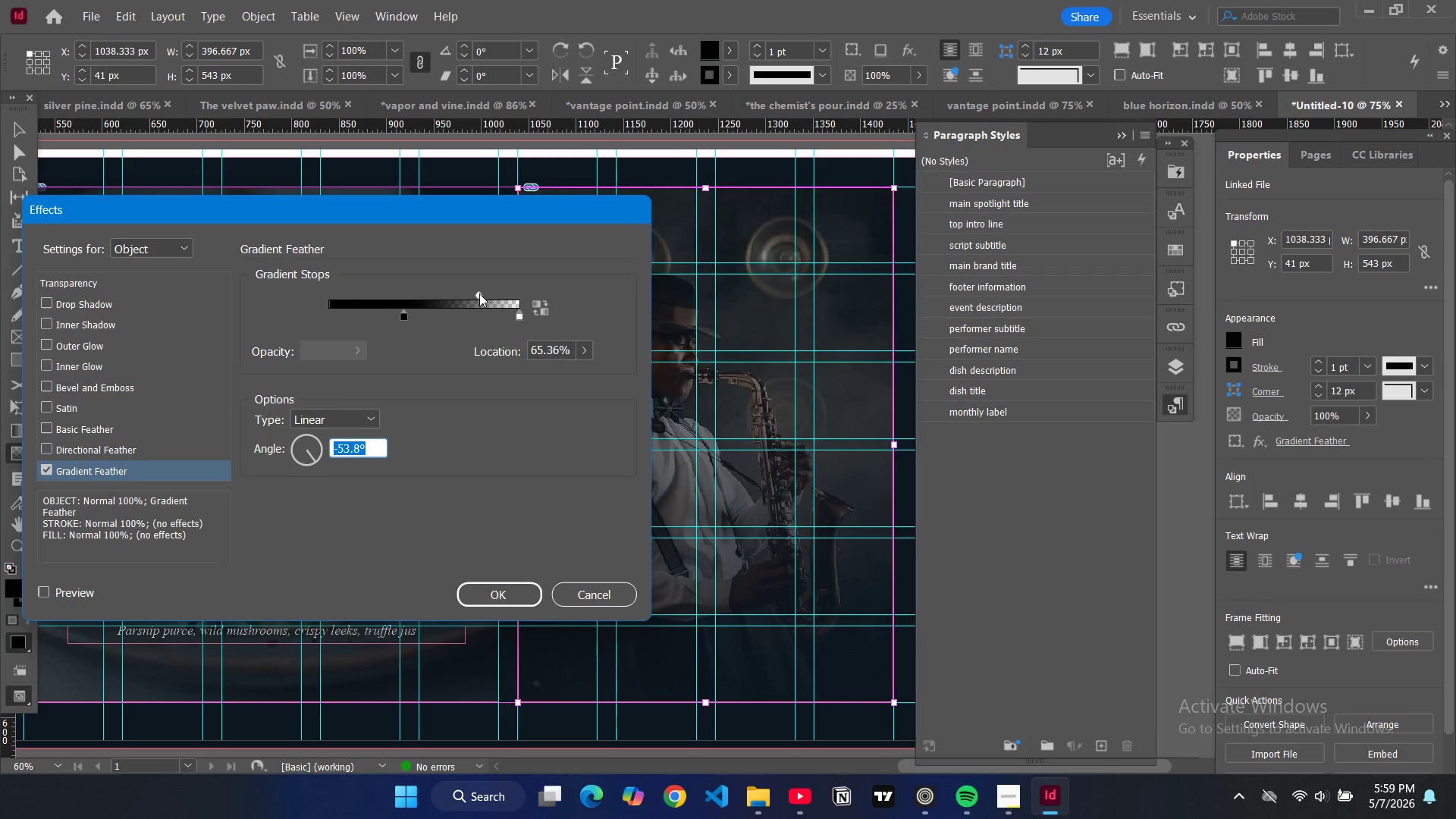 
left_click_drag(start_coordinate=[478, 293], to_coordinate=[494, 297])
 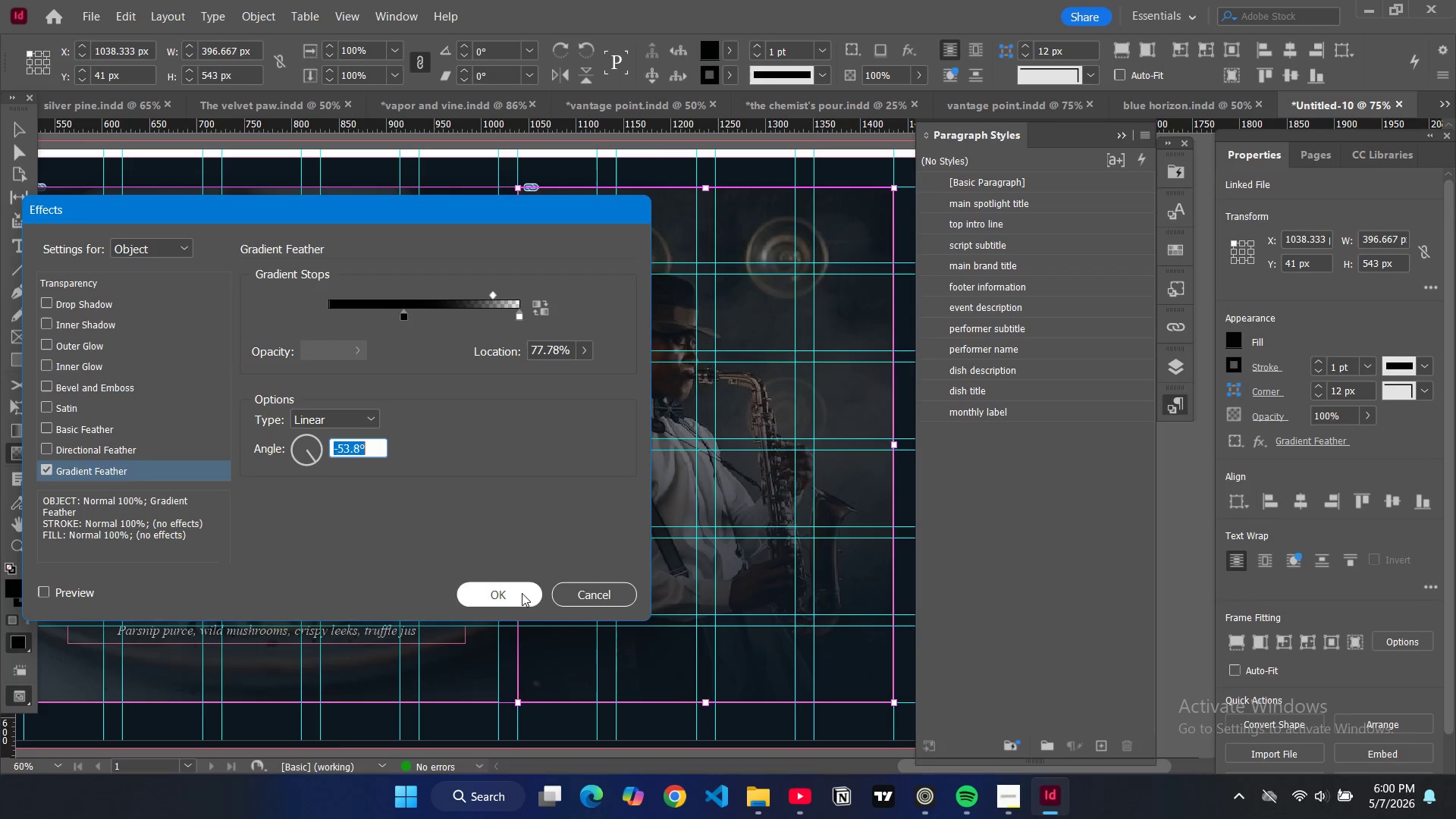 
left_click([522, 593])
 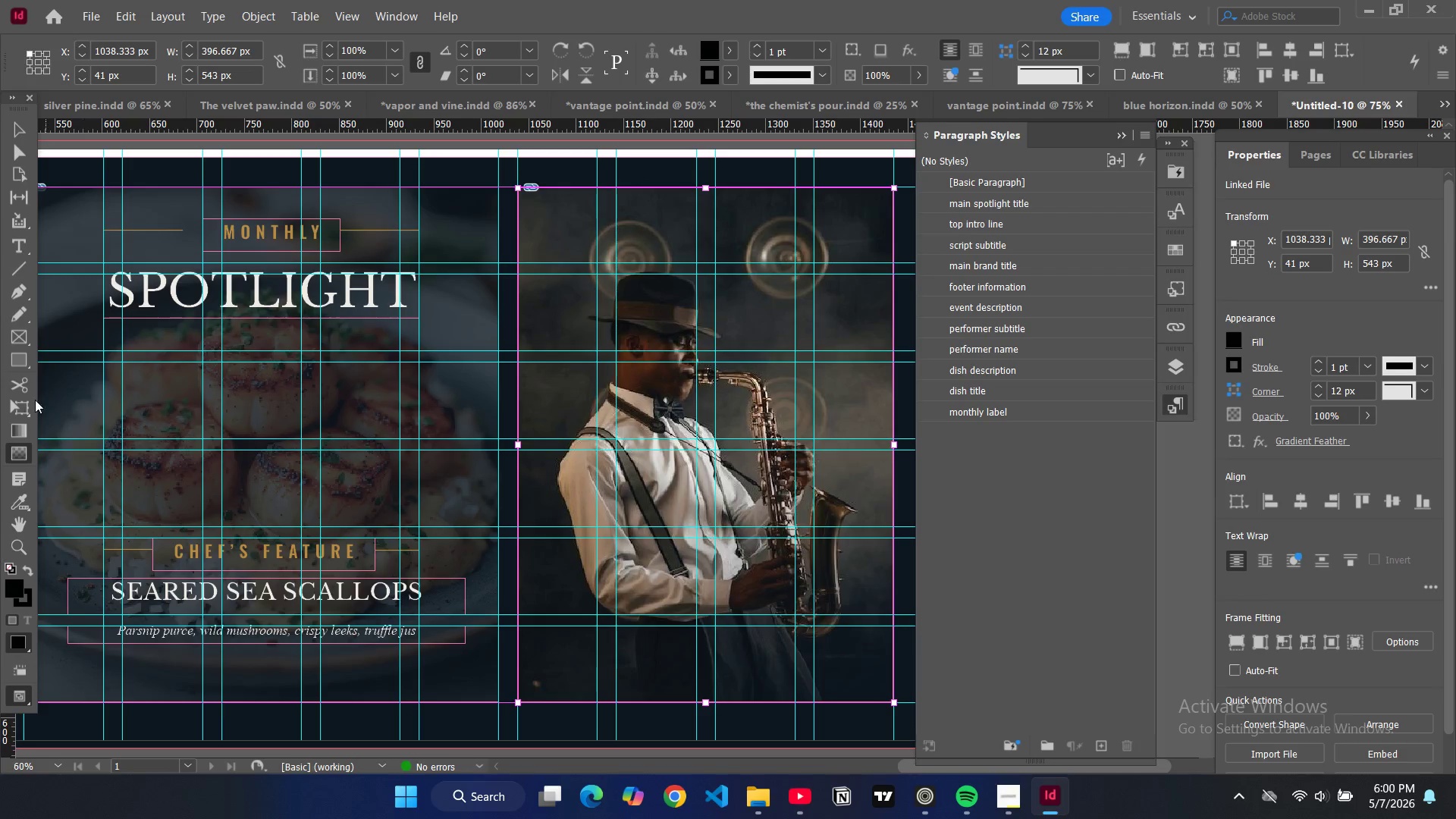 
double_click([15, 459])
 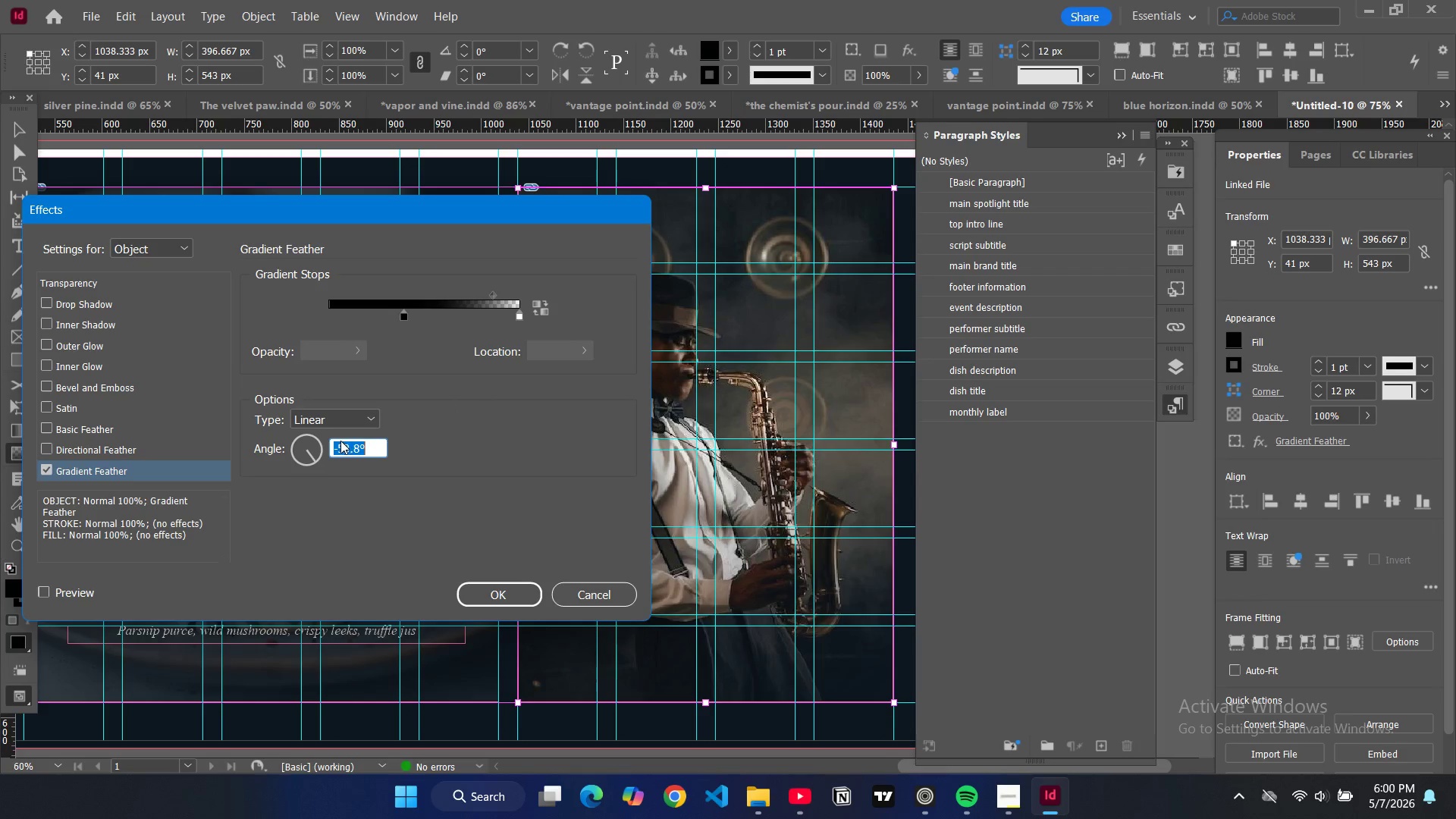 
left_click_drag(start_coordinate=[316, 457], to_coordinate=[282, 426])
 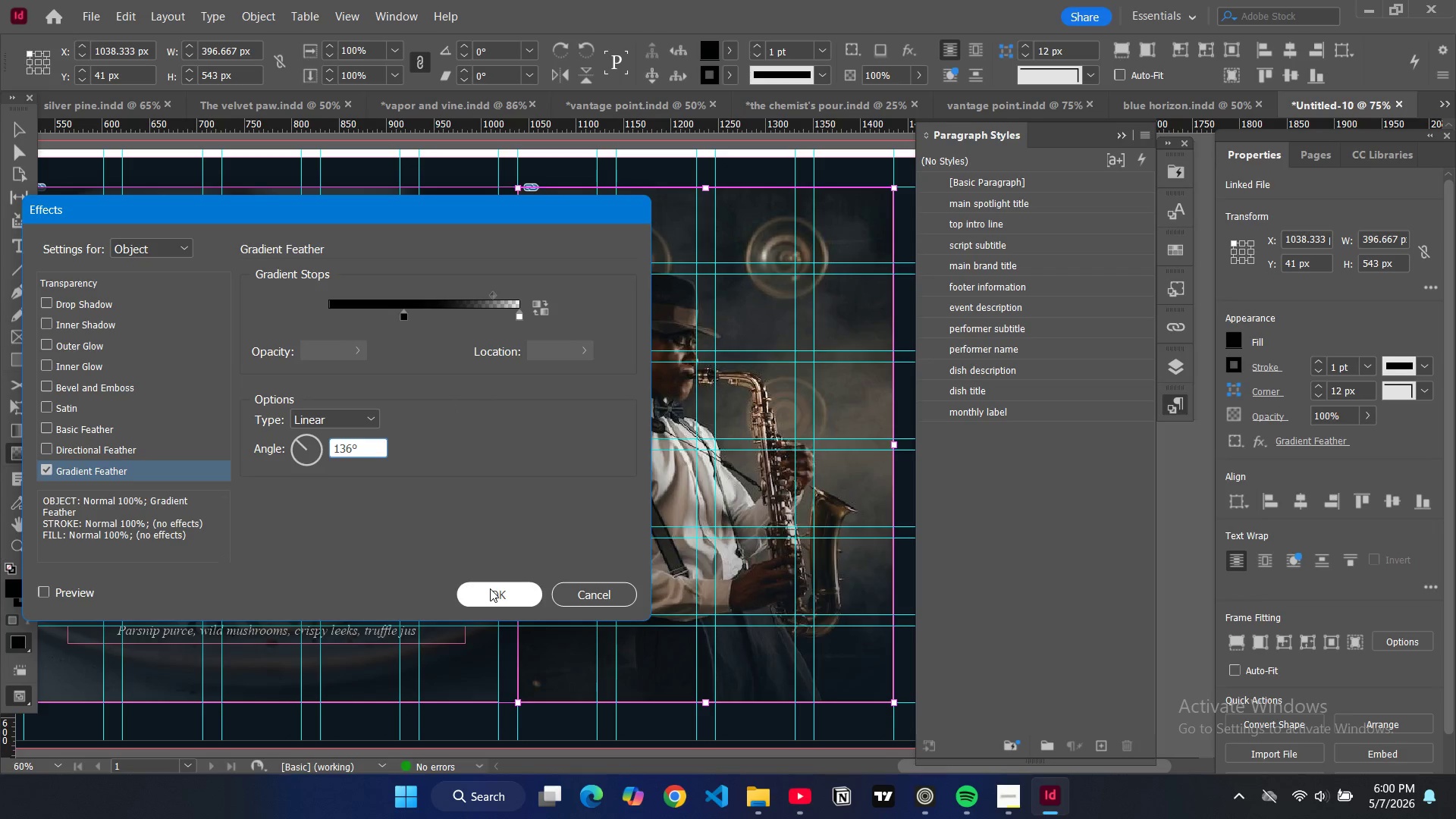 
left_click([490, 588])
 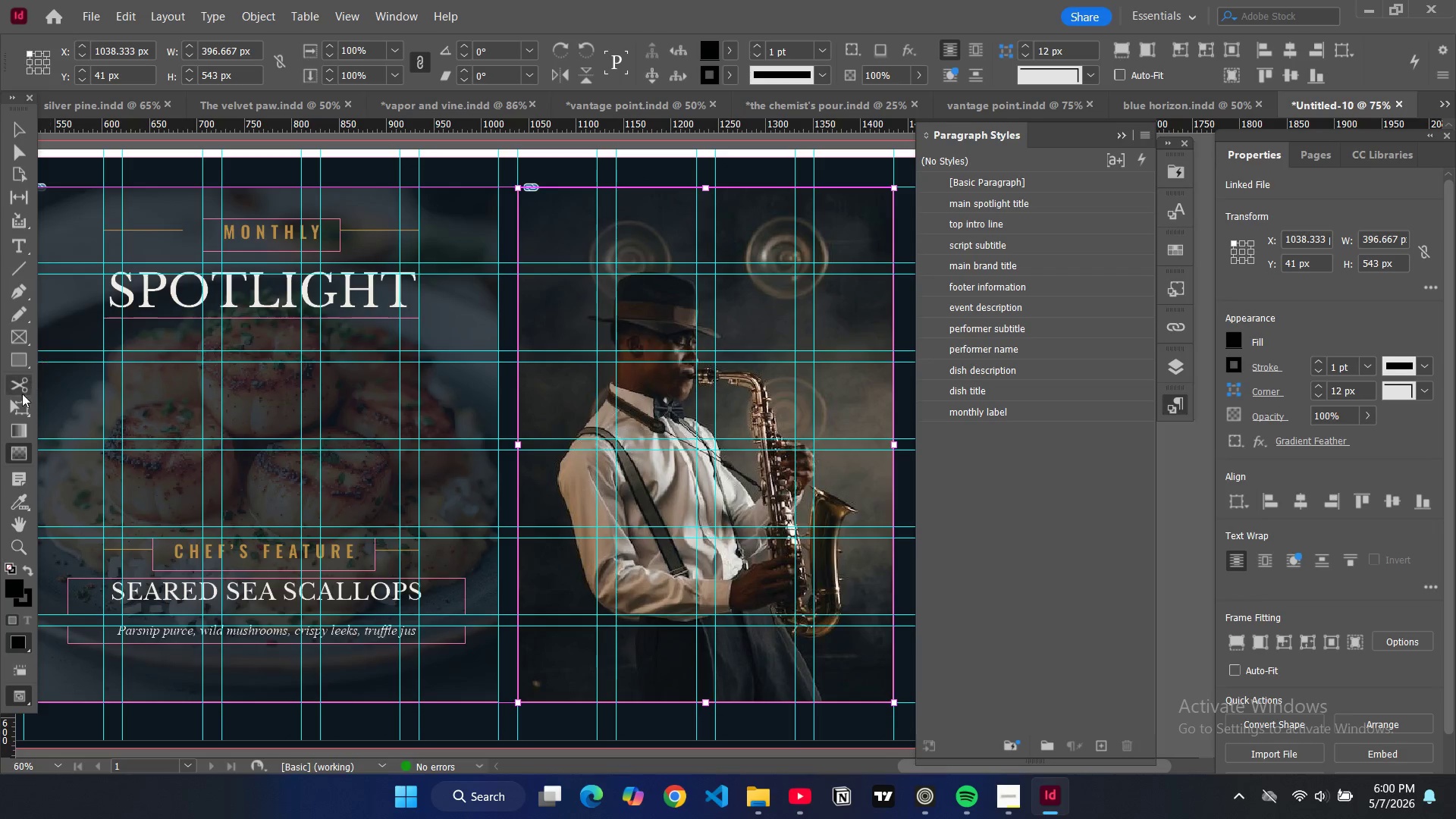 
left_click([17, 448])
 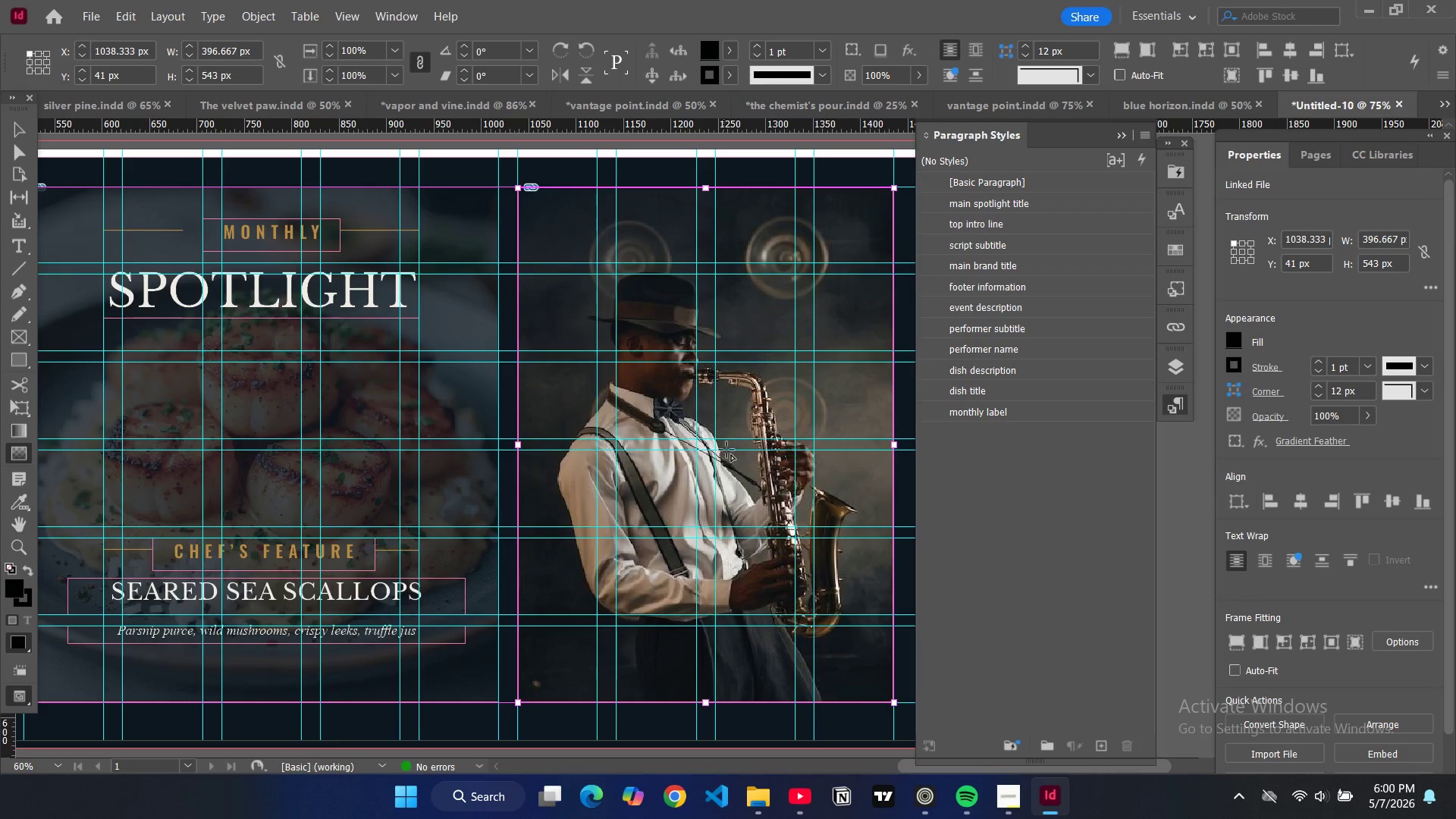 
key(Control+Z)
 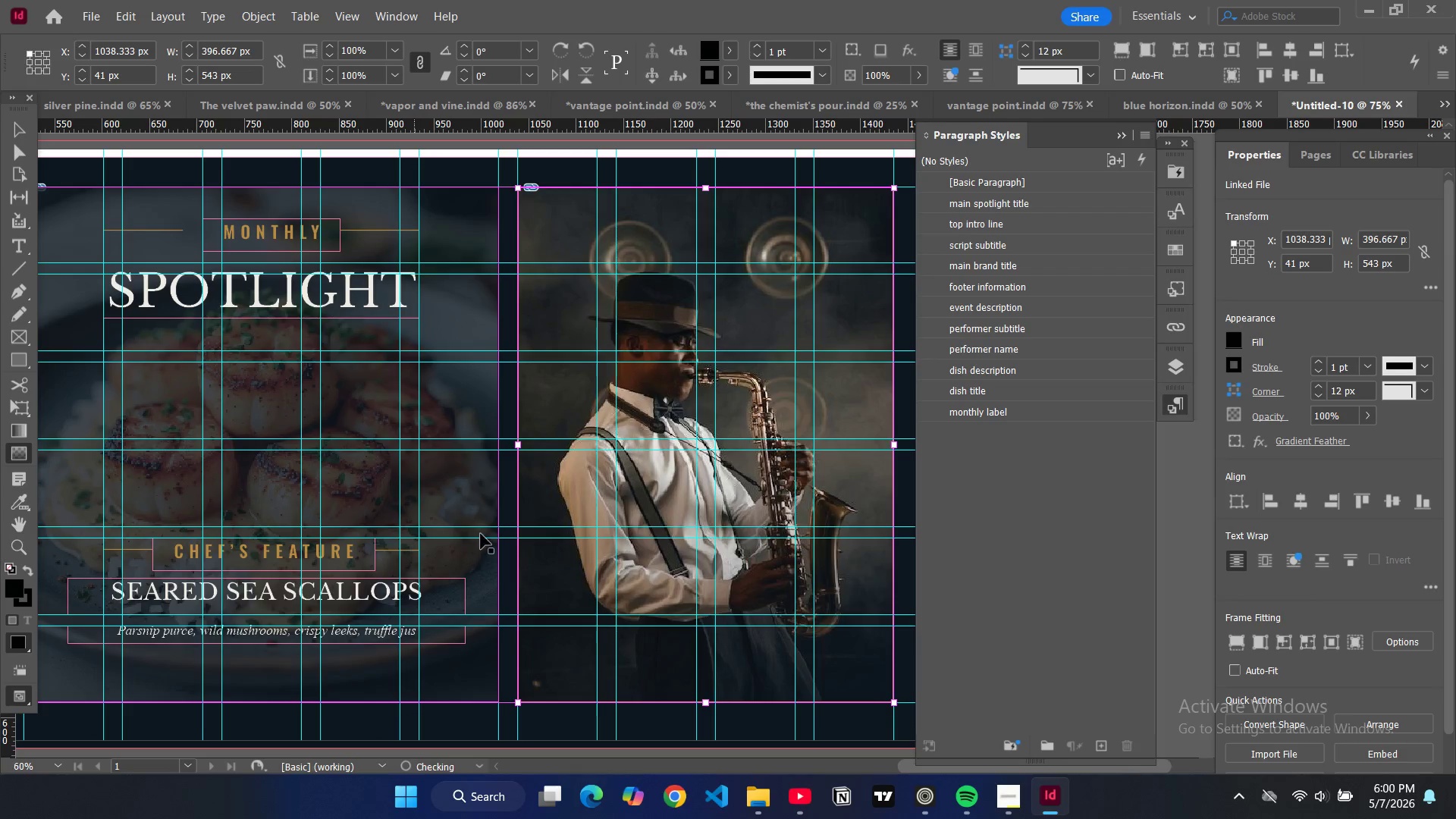 
key(Control+Z)
 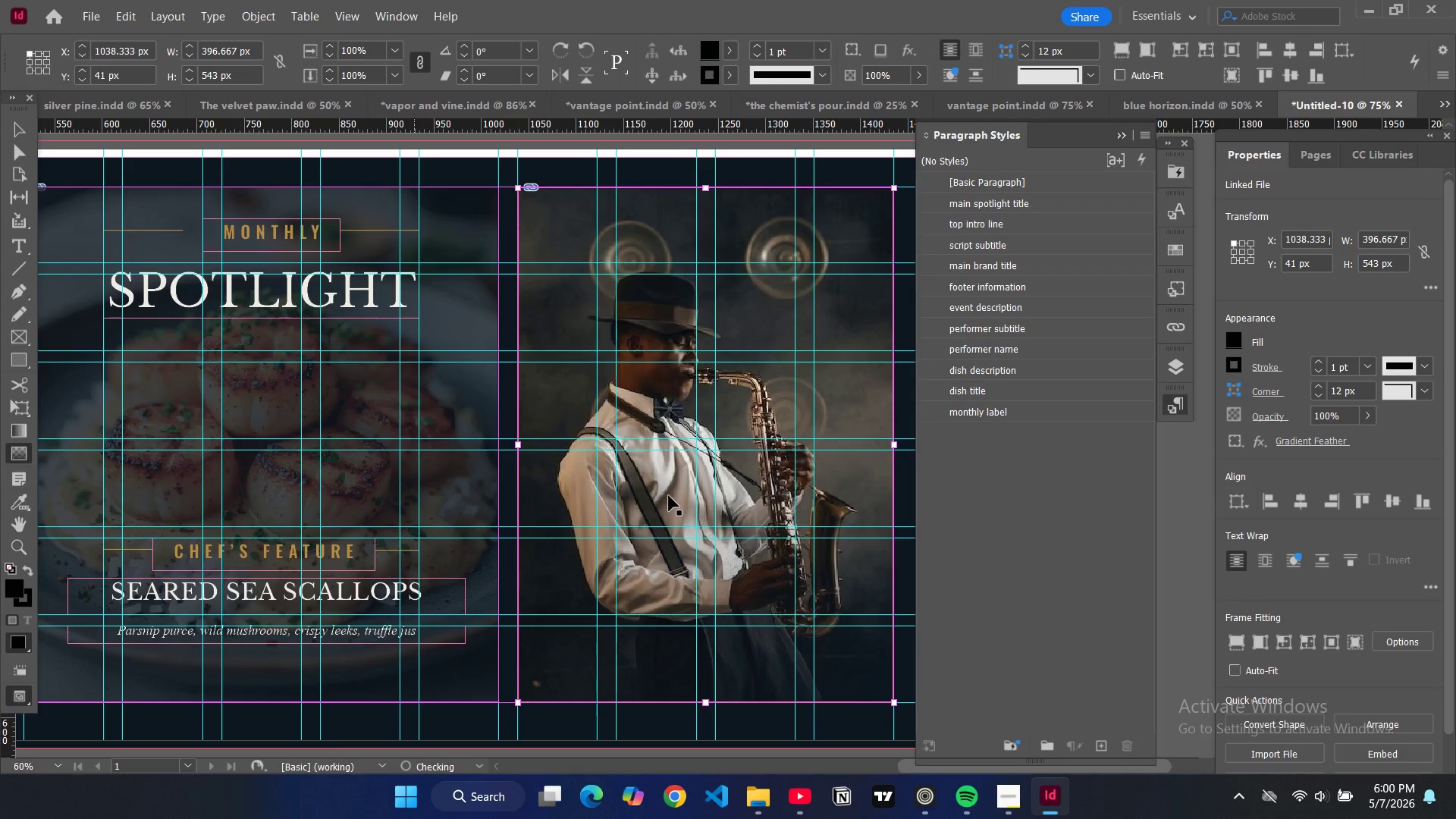 
key(Control+Z)
 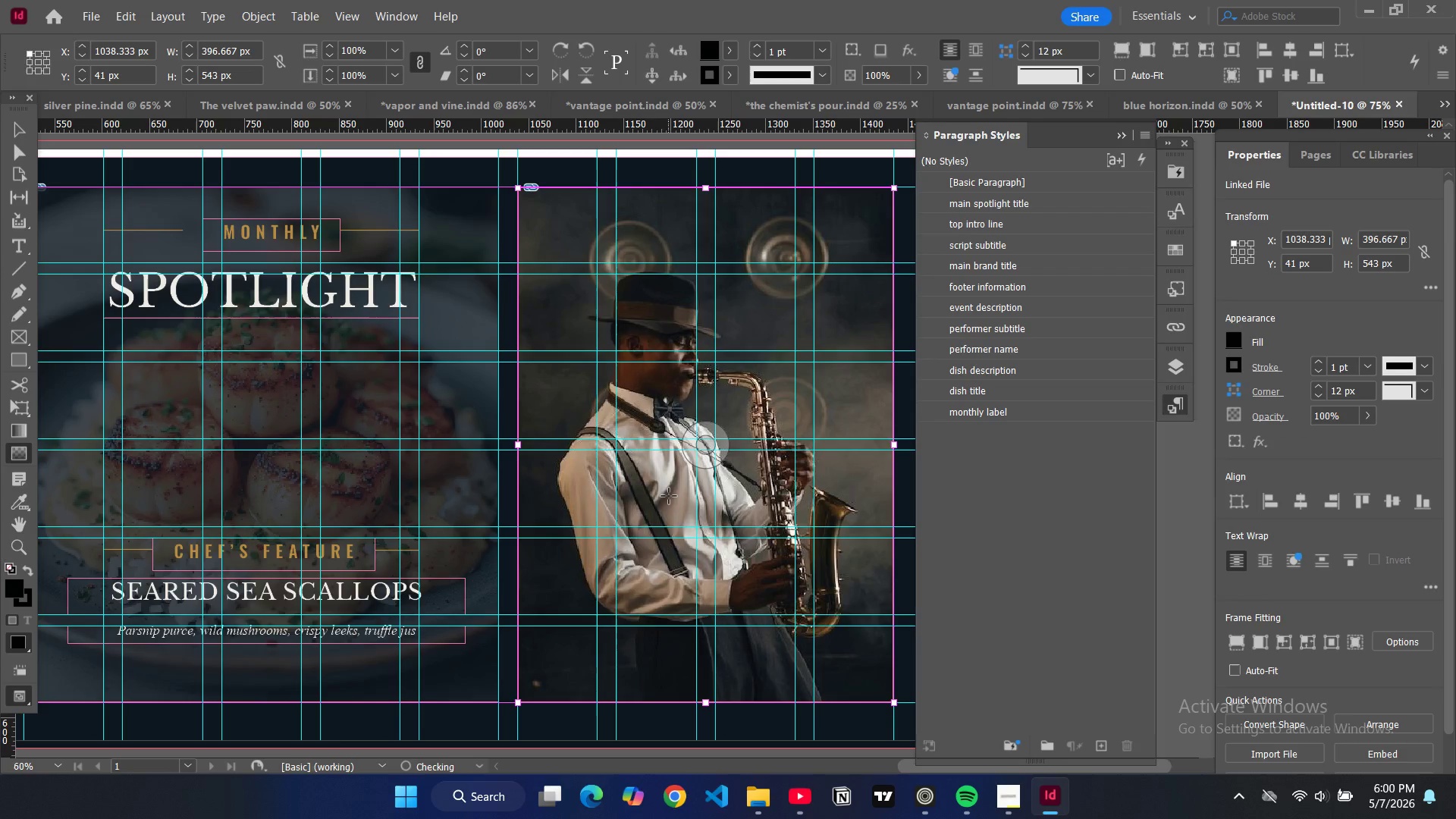 
key(Control+Z)
 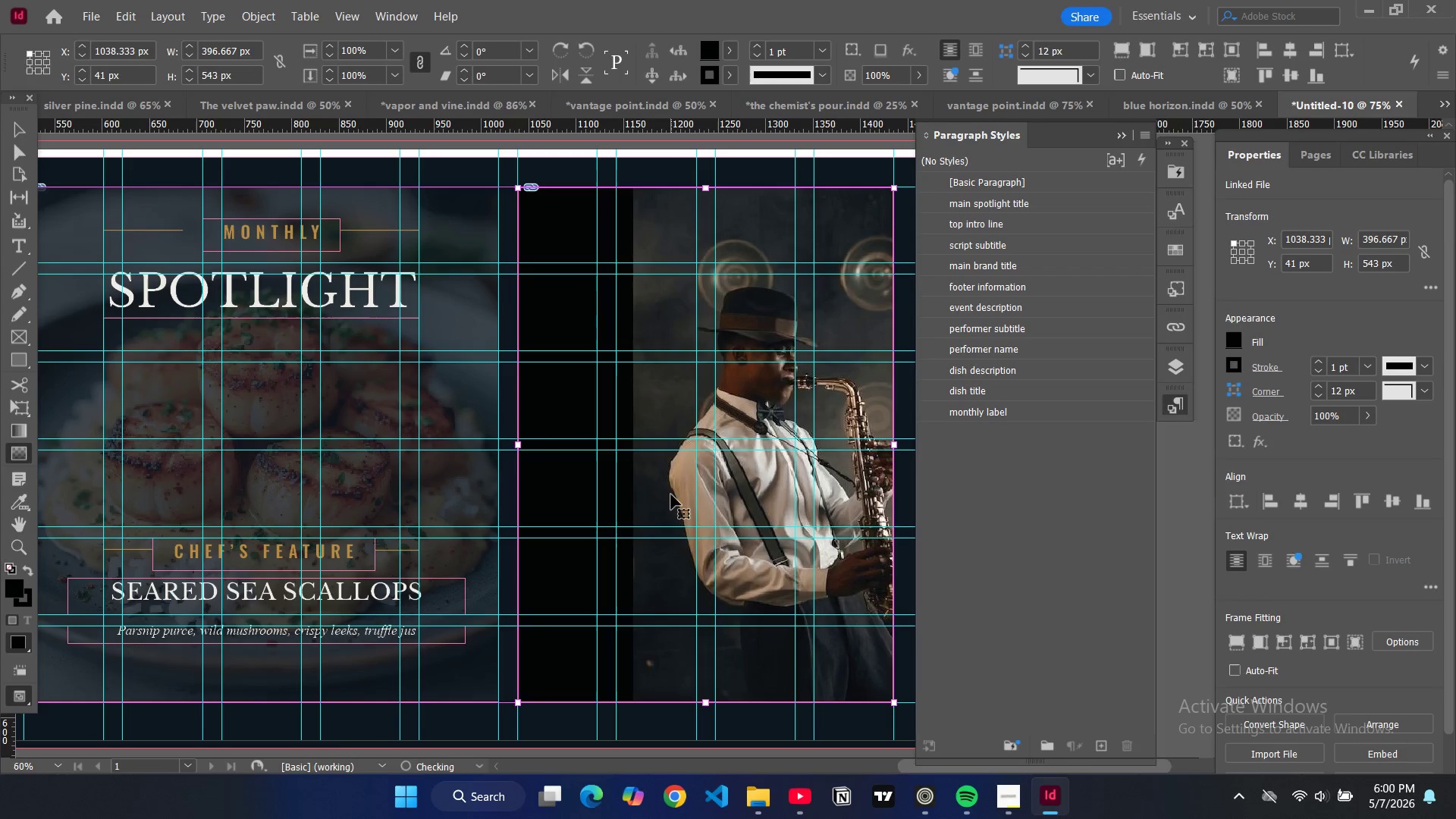 
key(Control+ControlLeft)
 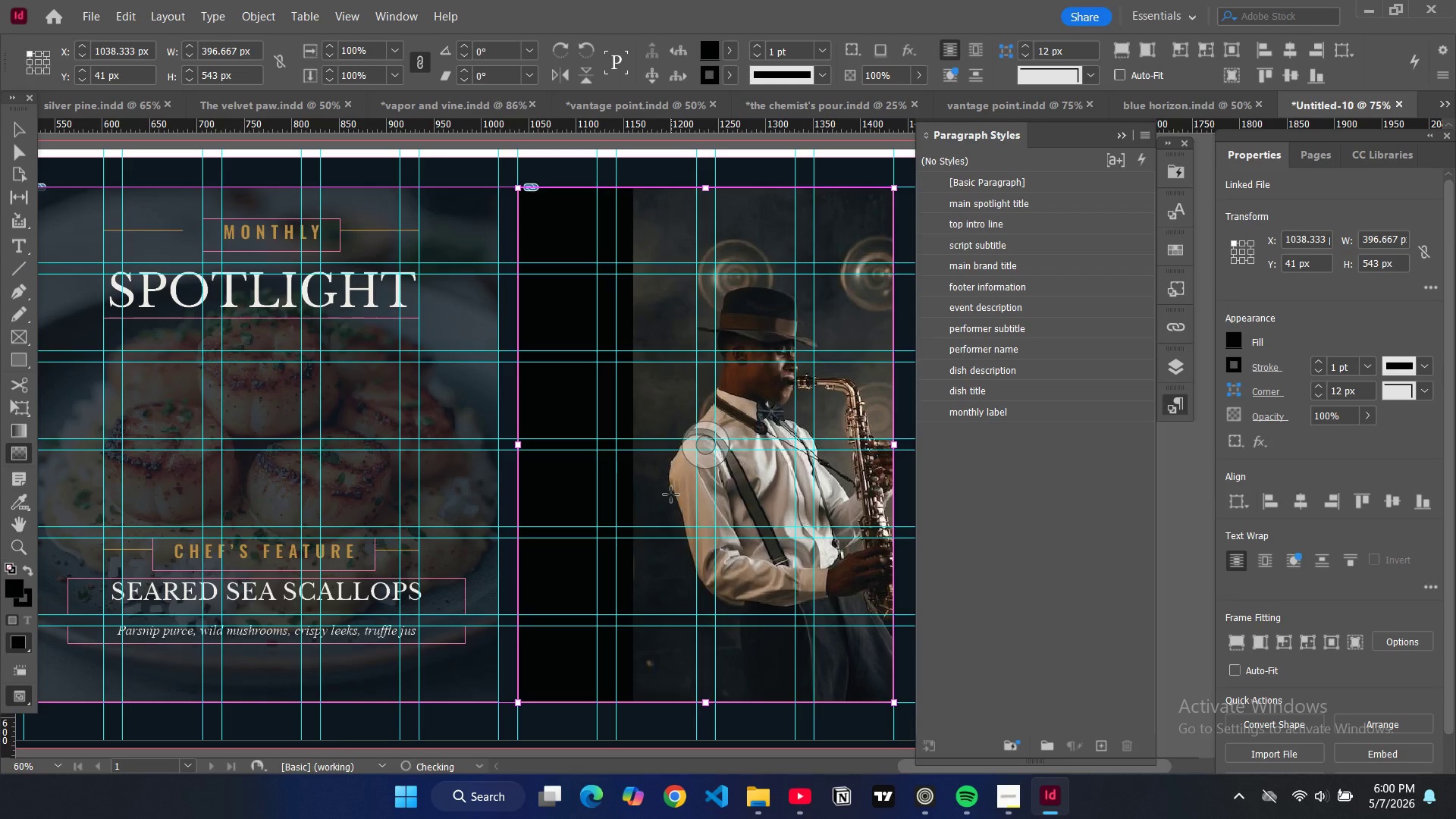 
key(Control+ControlLeft)
 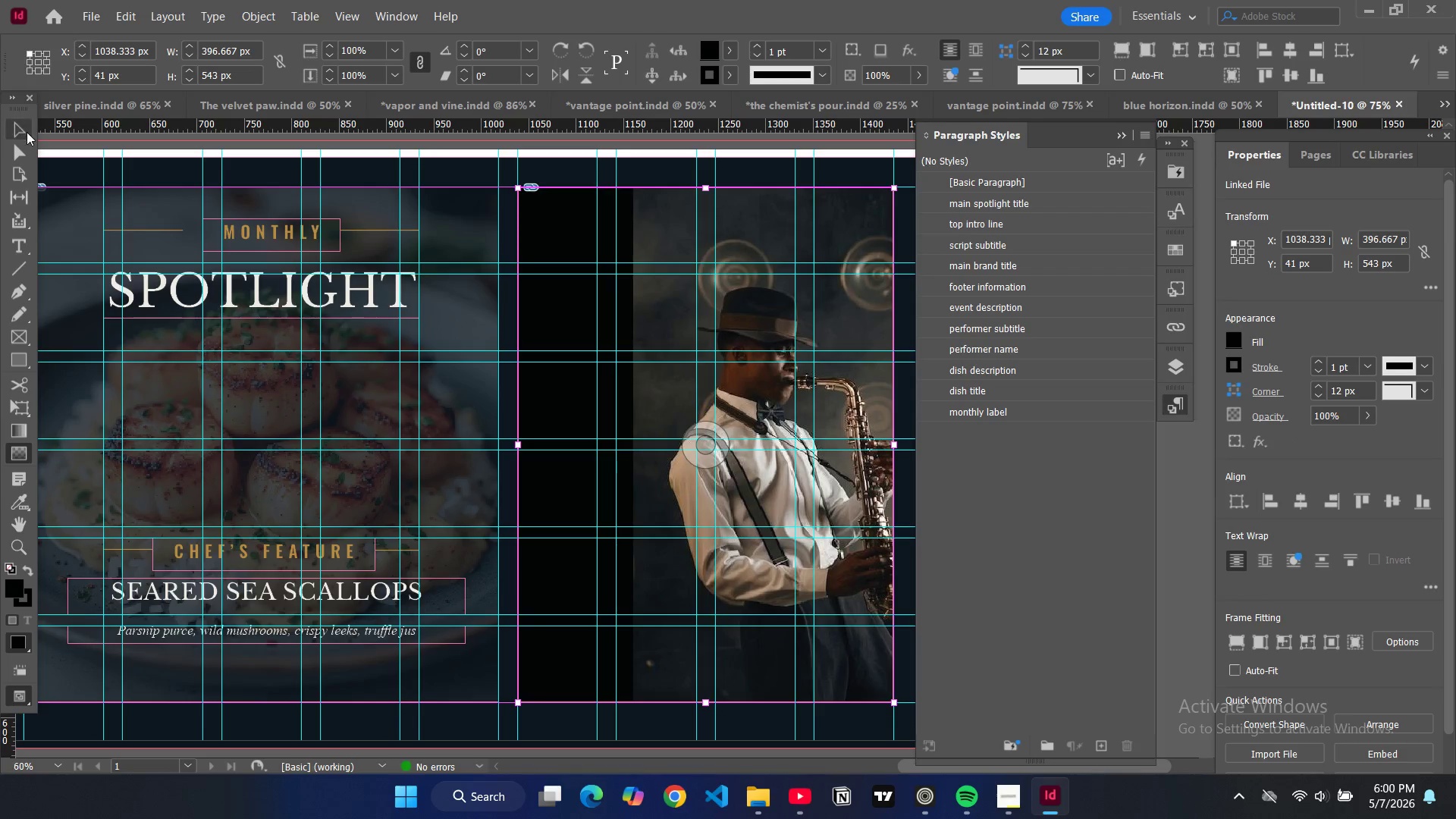 
left_click([25, 132])
 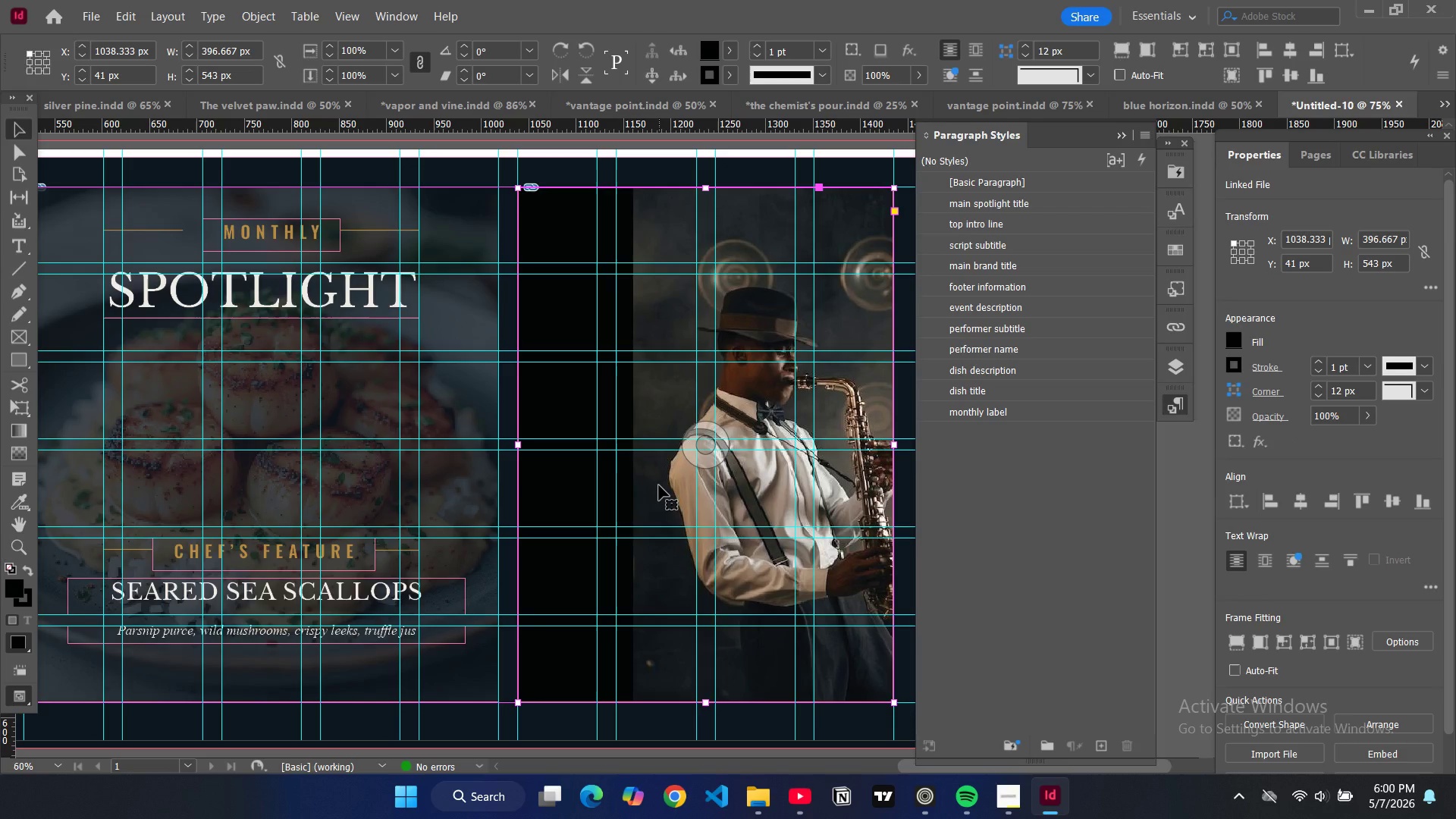 
hold_key(key=ControlLeft, duration=0.77)
 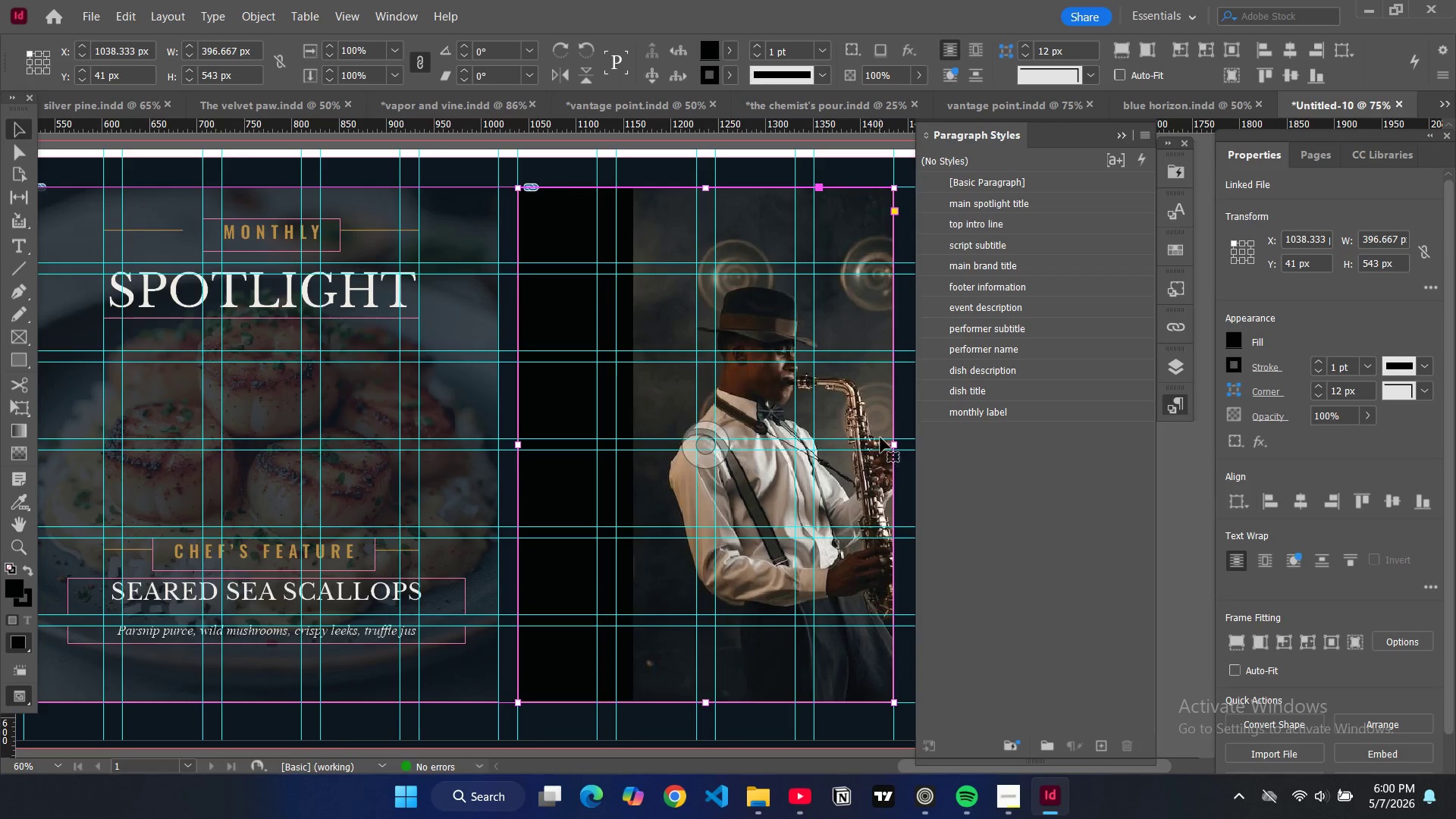 
hold_key(key=ShiftLeft, duration=0.66)
 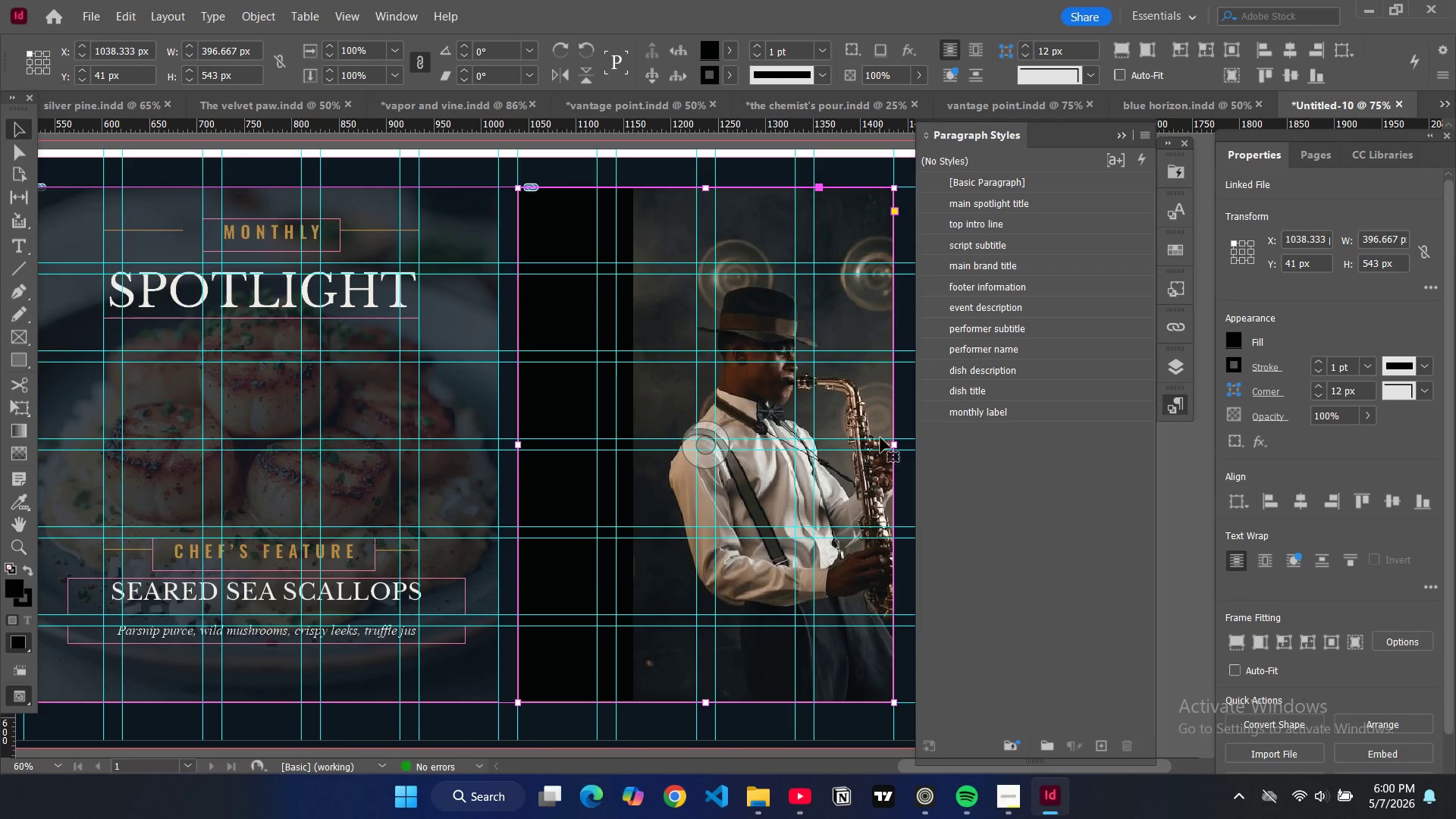 
hold_key(key=AltLeft, duration=0.69)
 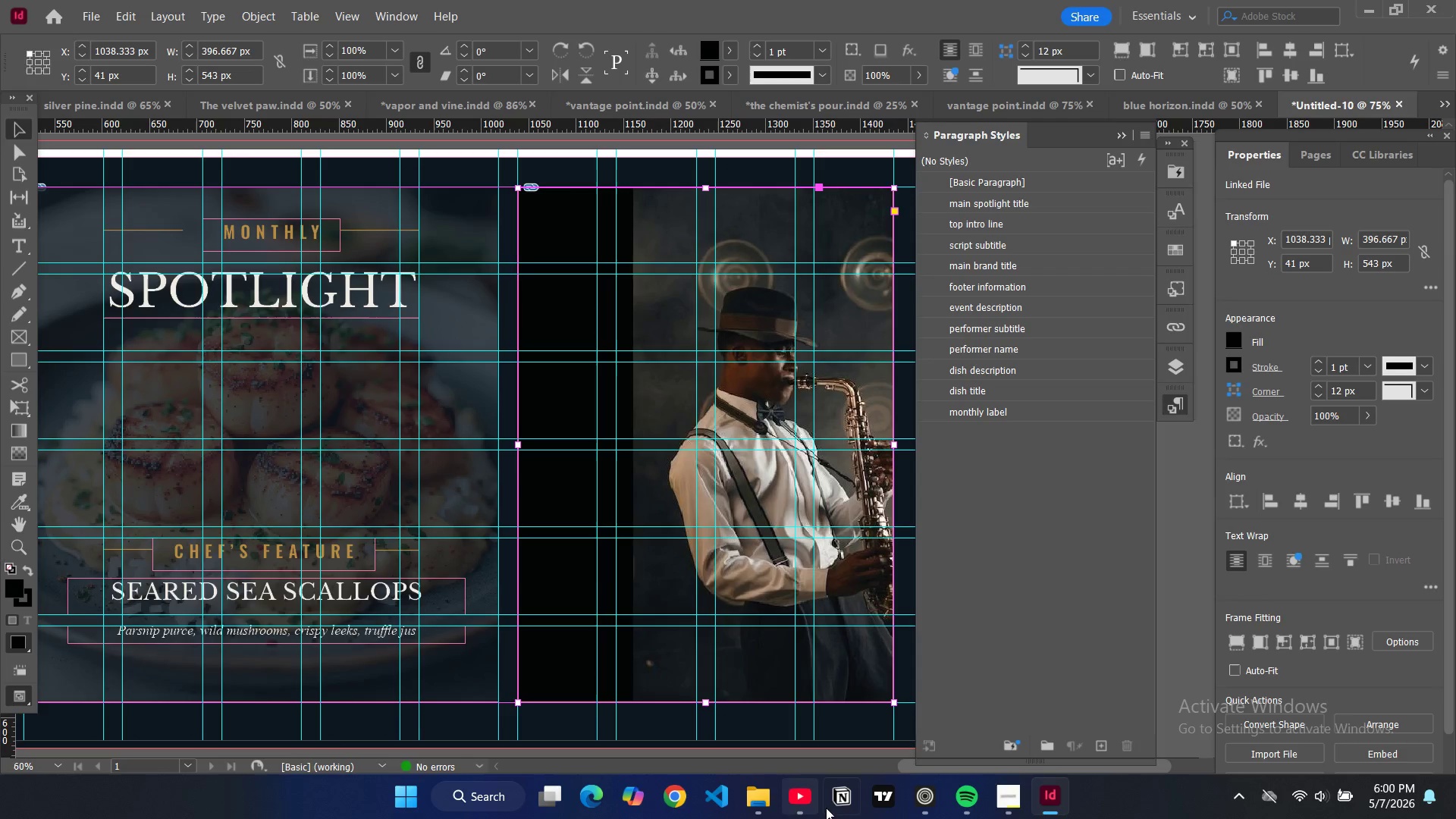 
key(Alt+Control+ControlLeft)
 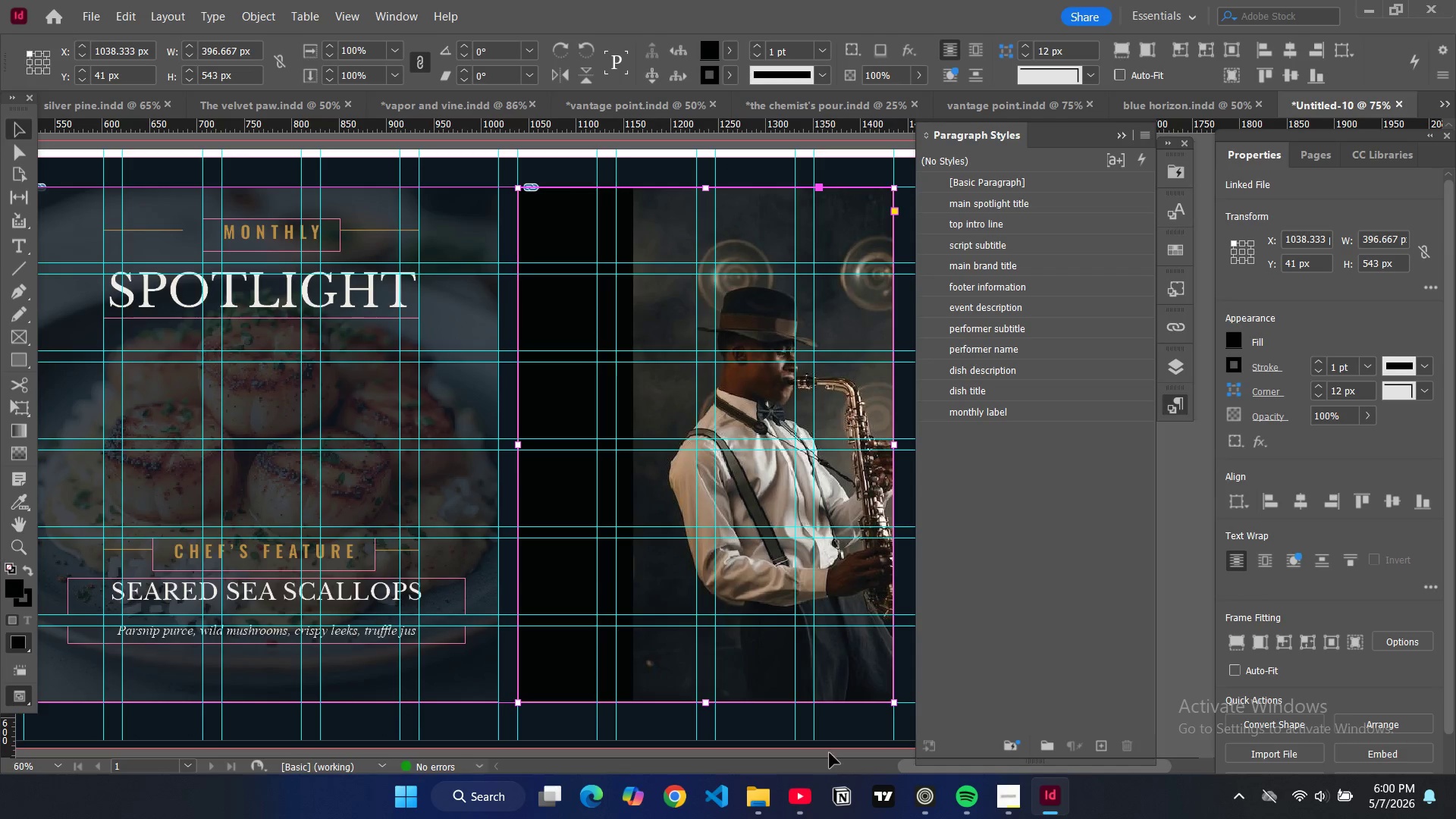 
key(Control+Shift+C)
 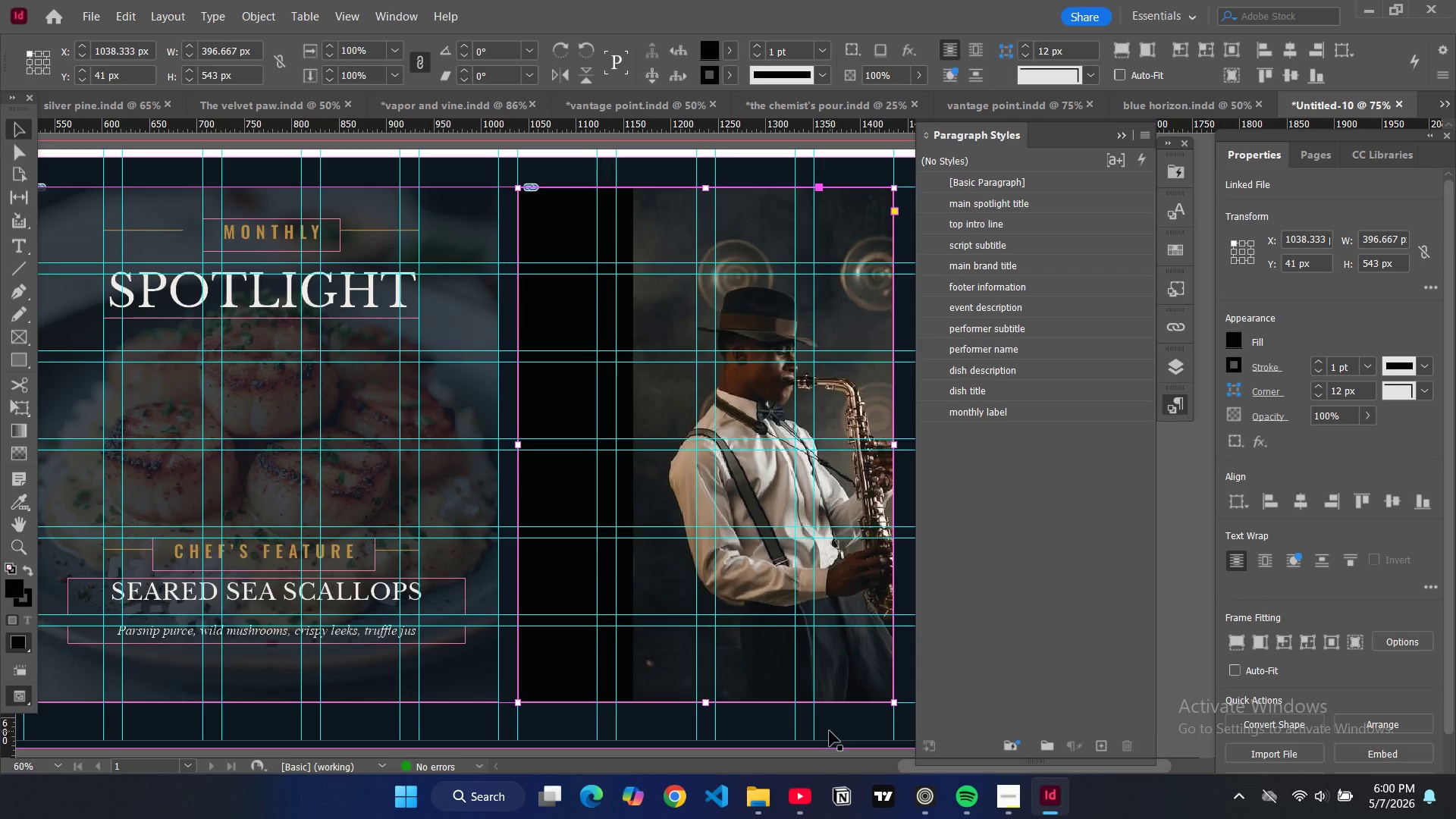 
key(Alt+Control+Shift+AltLeft)
 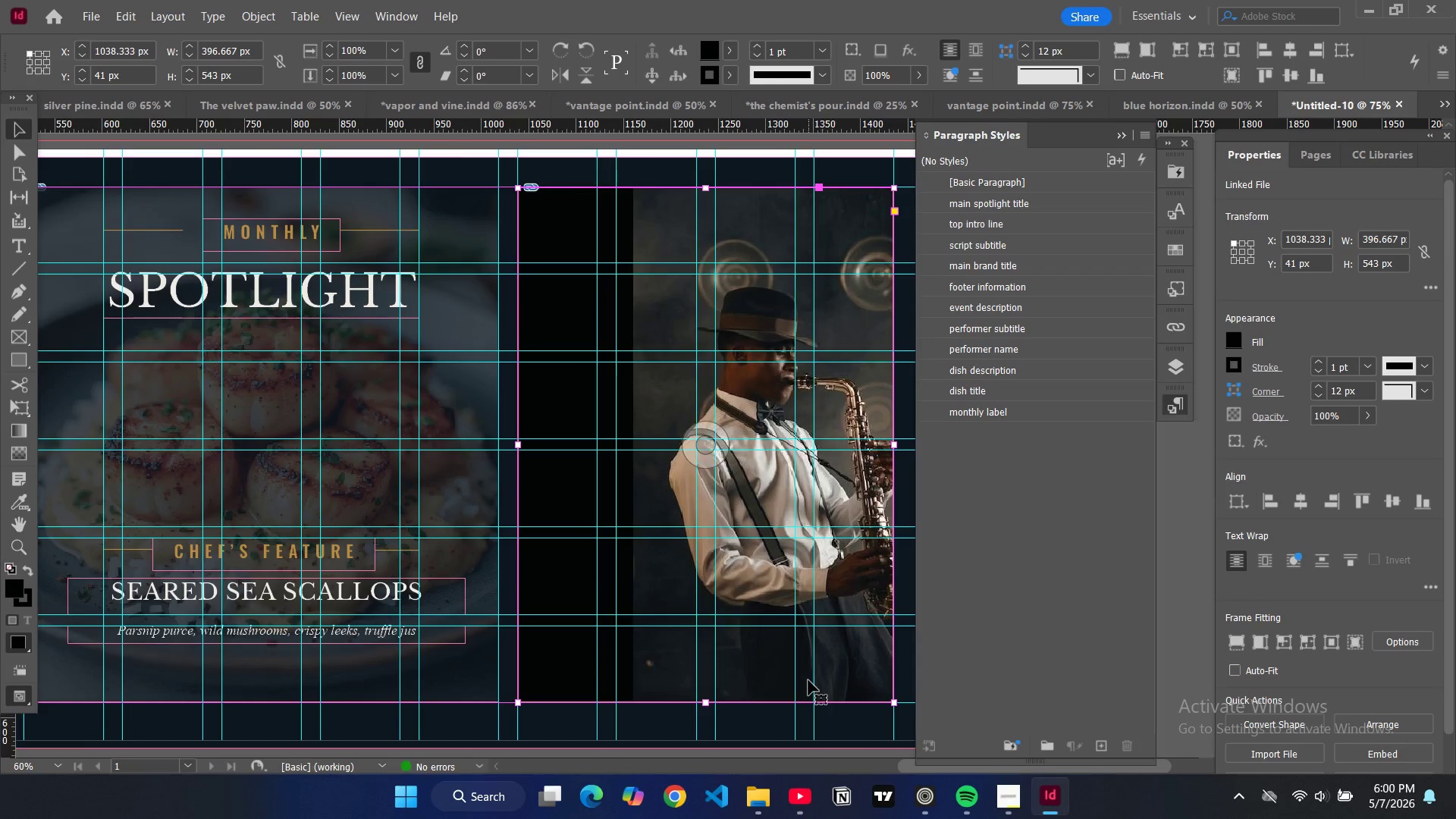 
left_click([765, 565])
 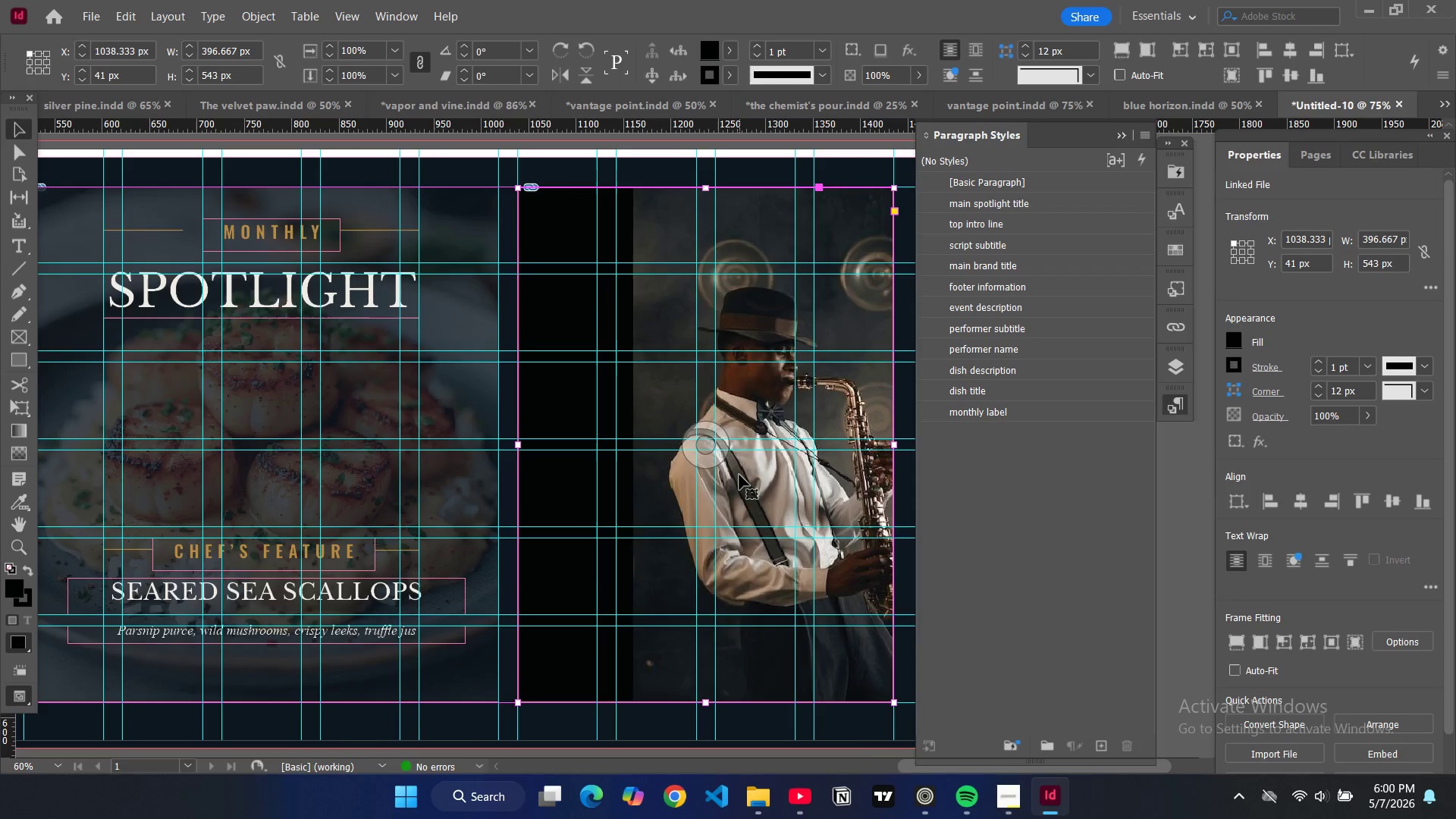 
key(Alt+Control+Shift+AltLeft)
 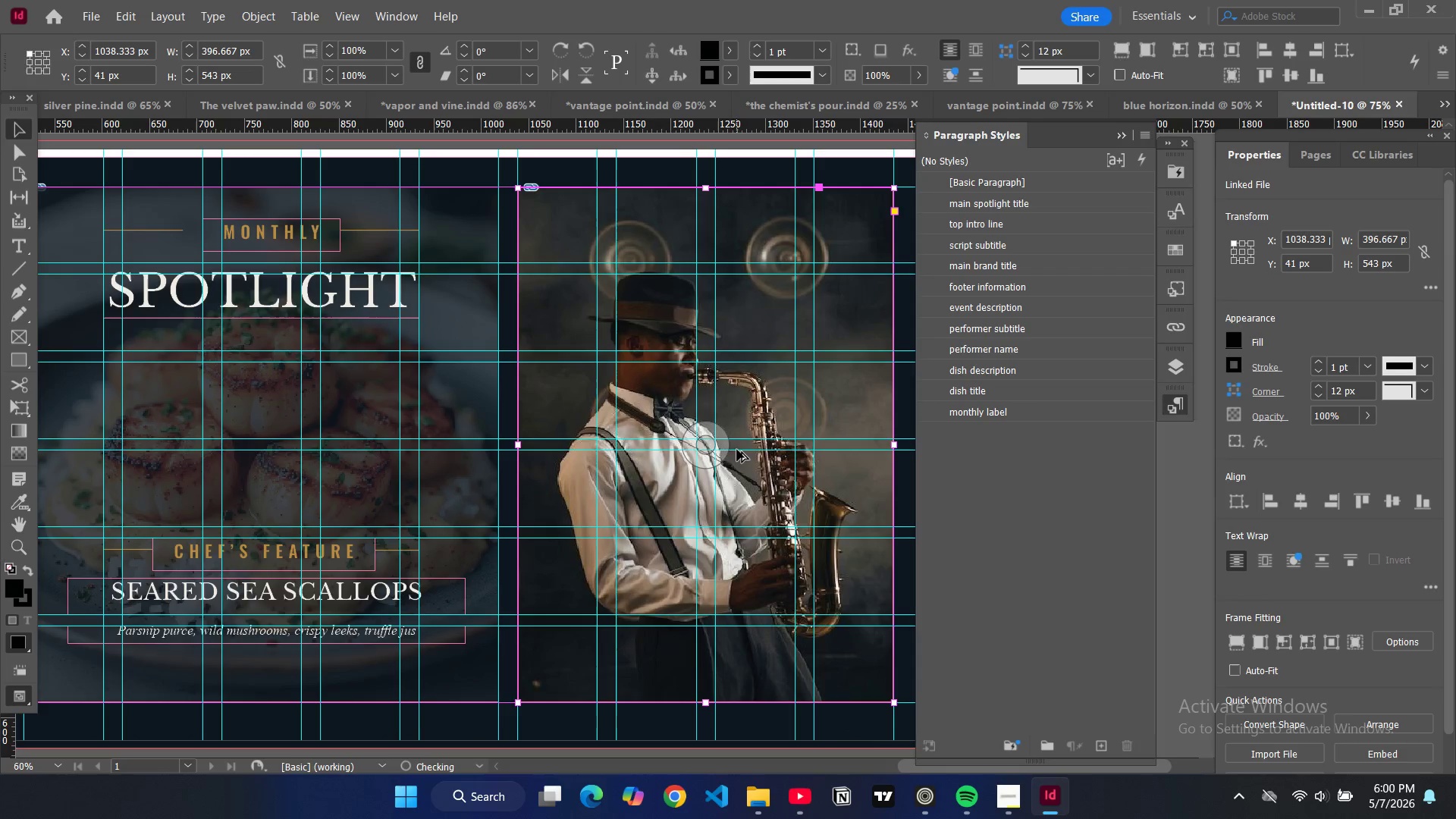 
key(Alt+Control+Shift+C)
 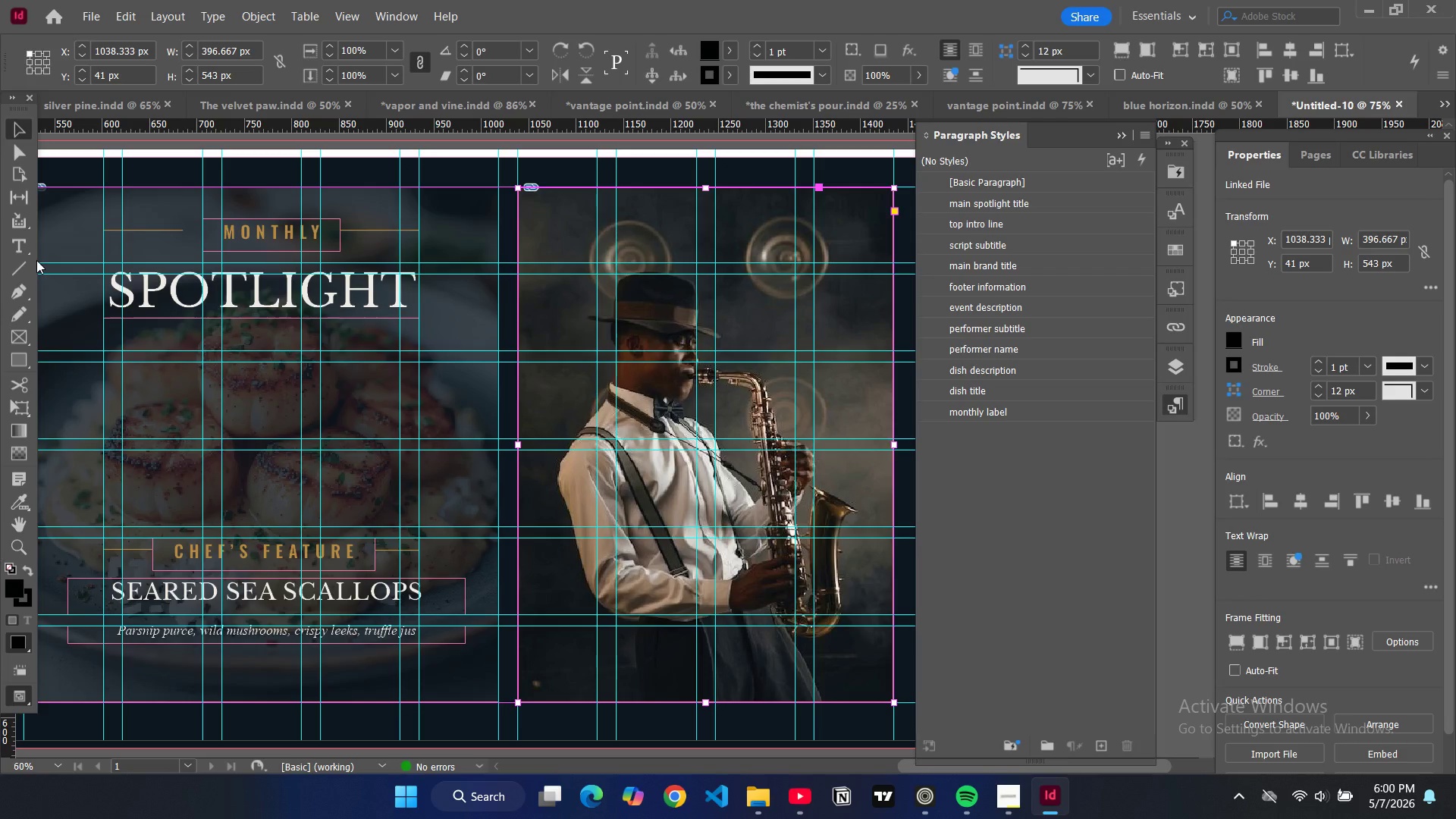 
left_click([16, 358])
 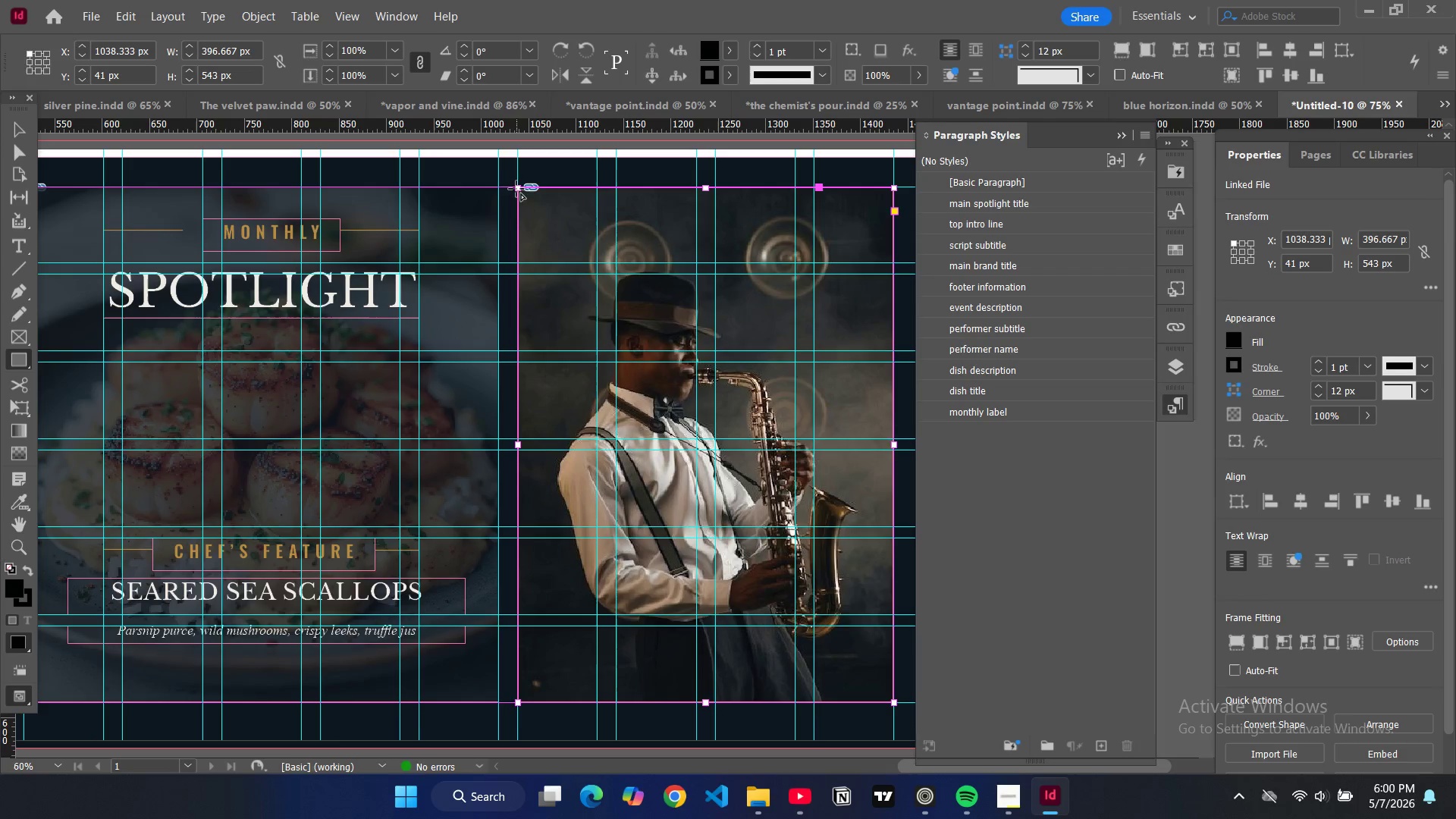 
left_click([17, 127])
 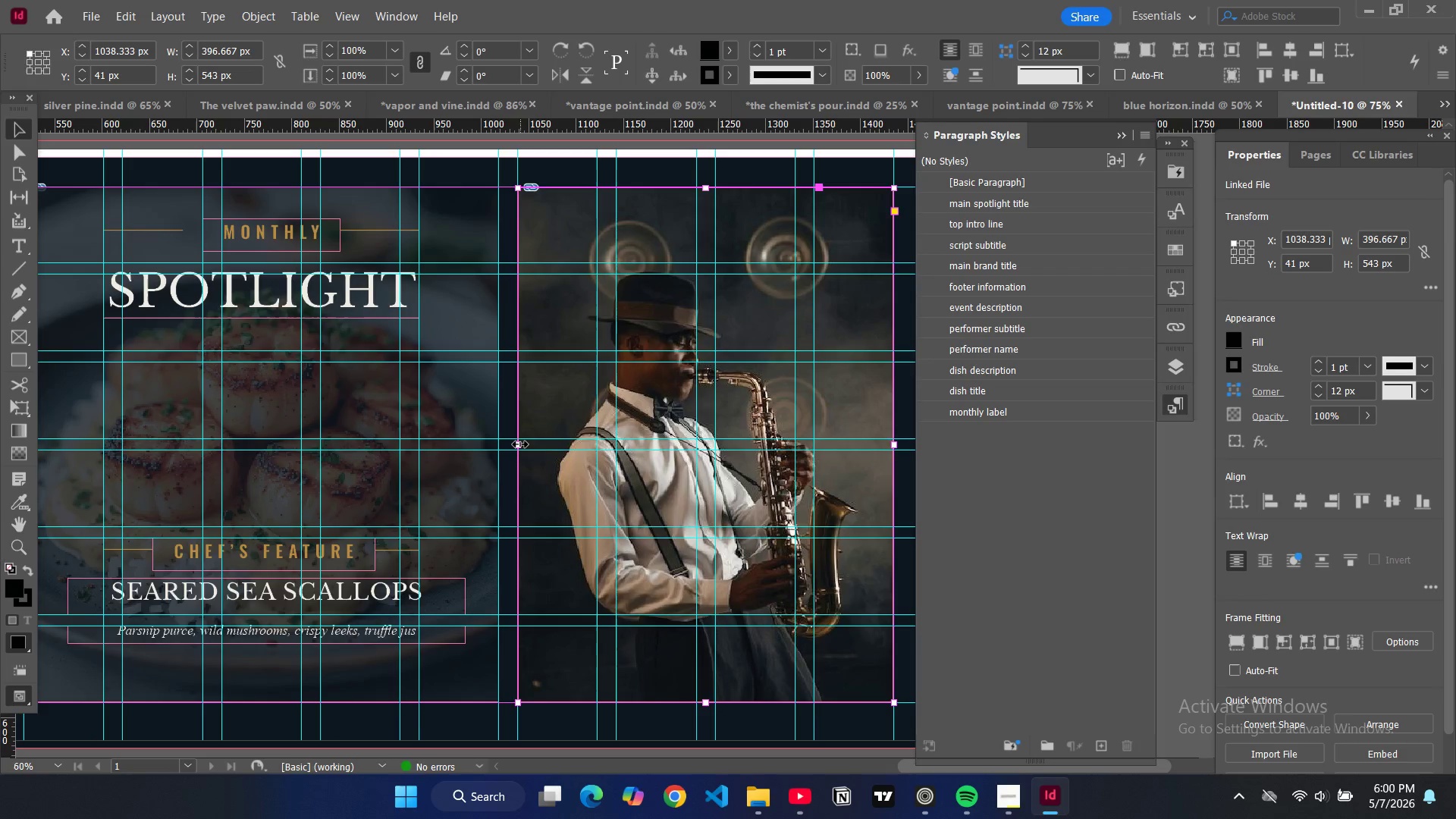 
left_click_drag(start_coordinate=[520, 444], to_coordinate=[501, 442])
 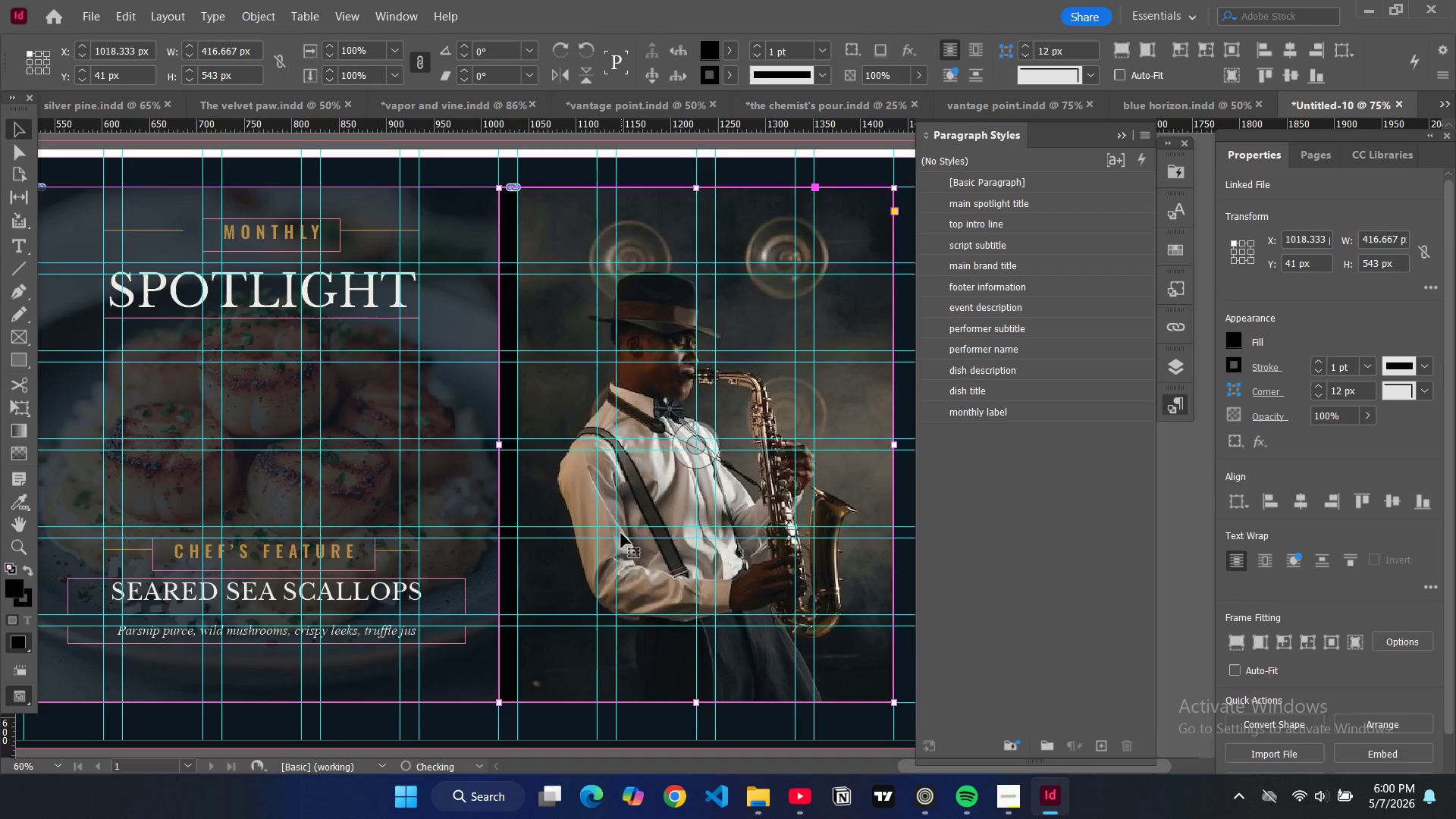 
key(Alt+Control+Shift+AltLeft)
 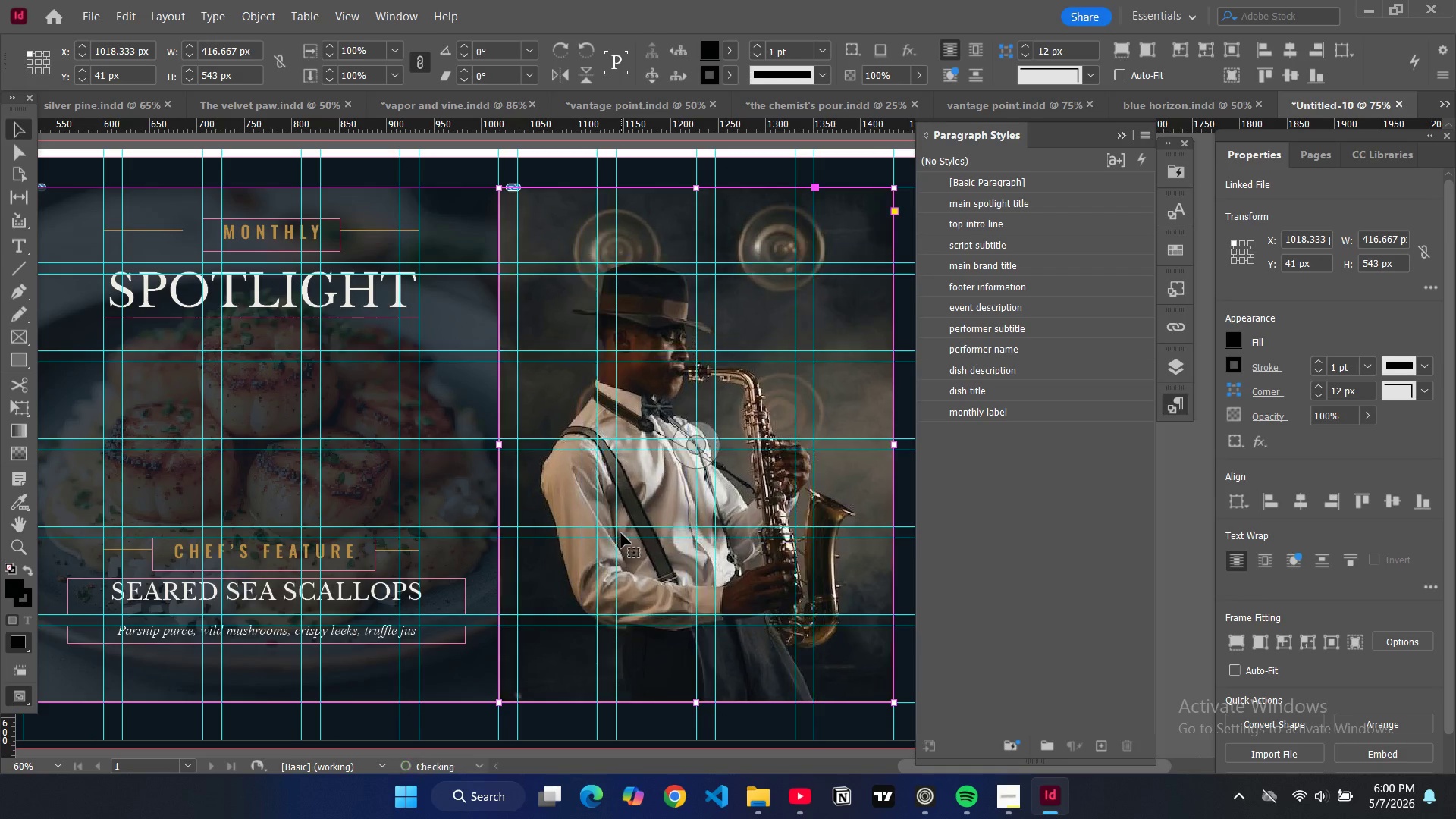 
key(Alt+Control+Shift+C)
 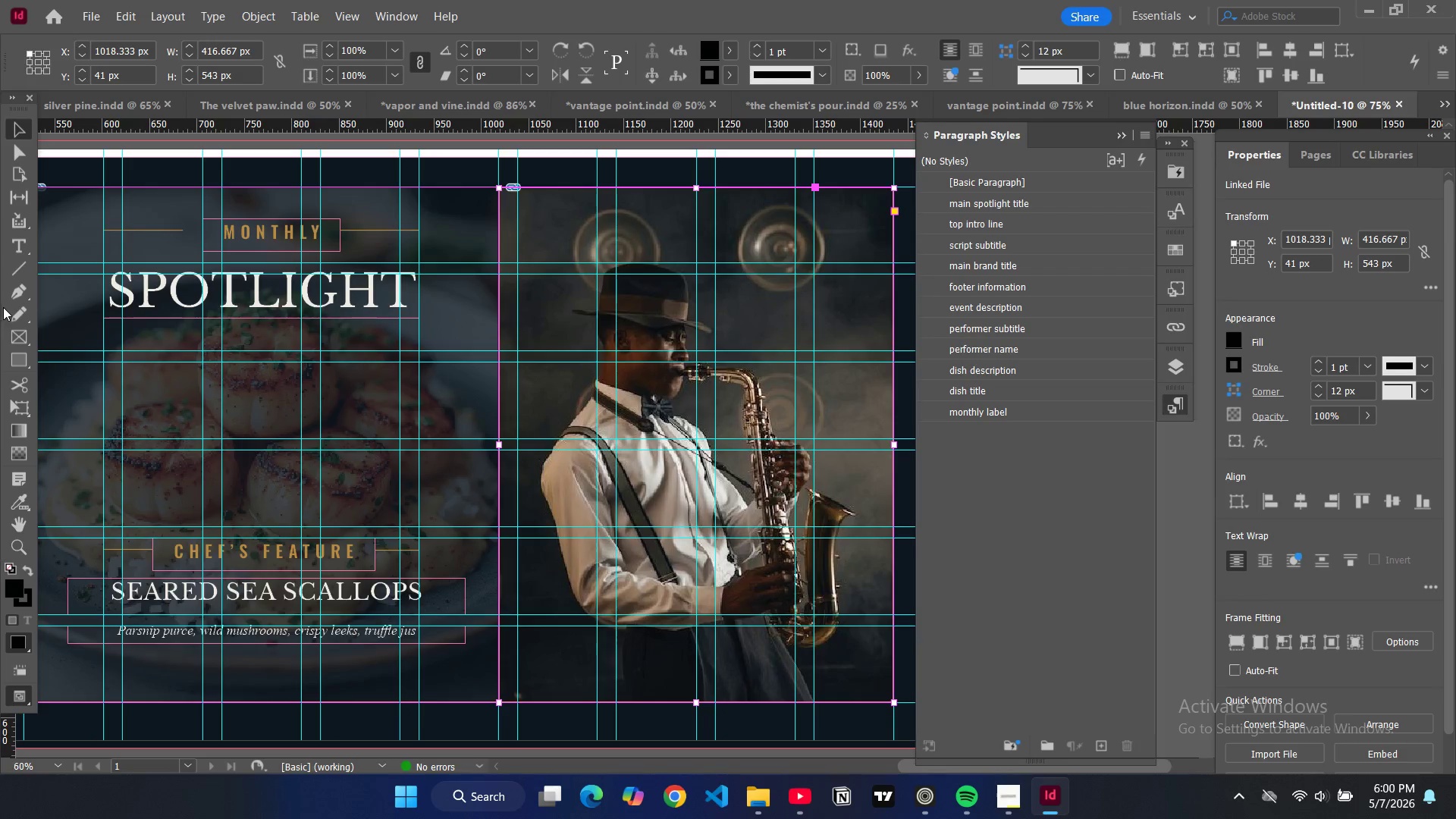 
left_click([18, 359])
 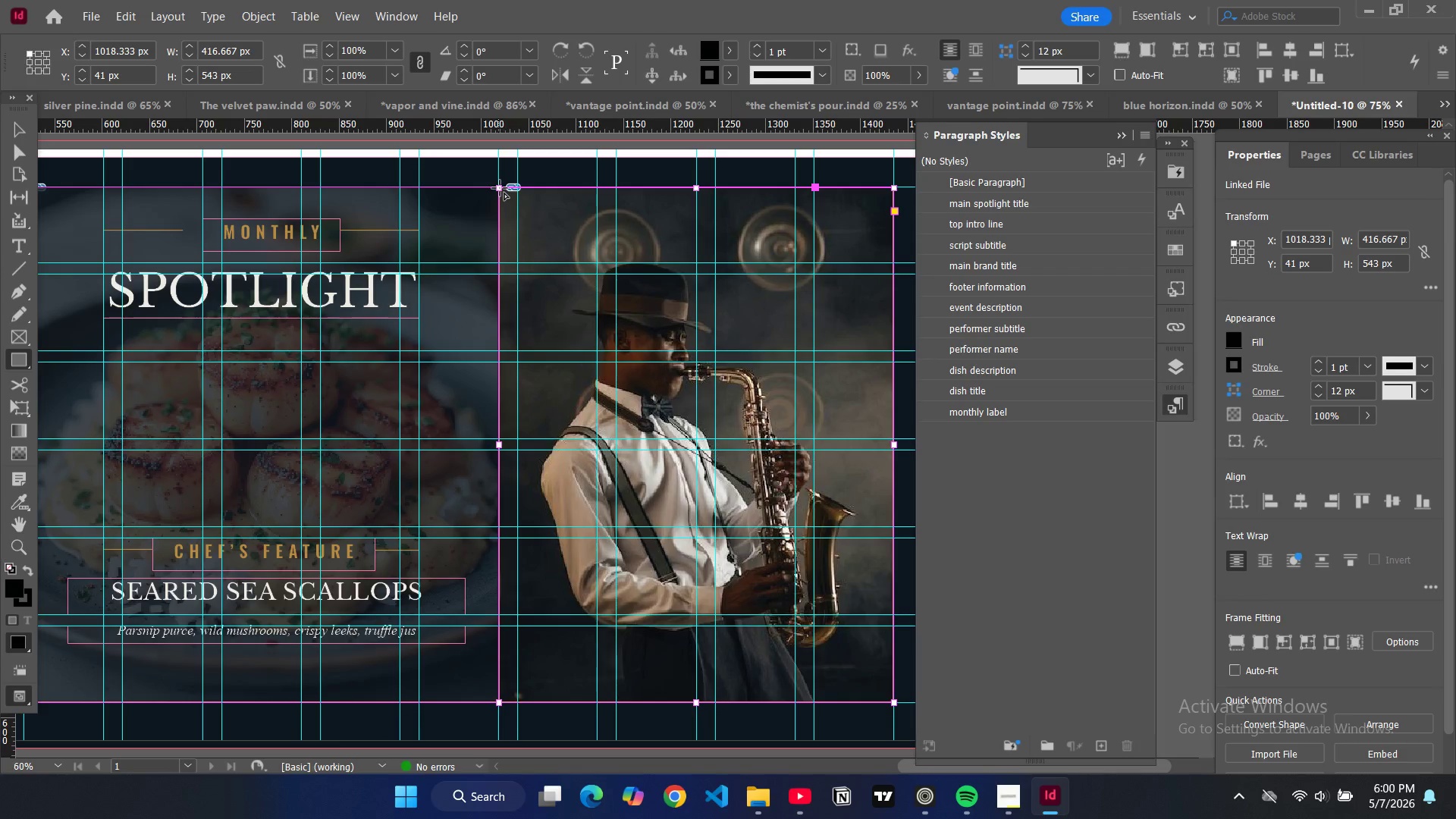 
left_click_drag(start_coordinate=[500, 188], to_coordinate=[892, 701])
 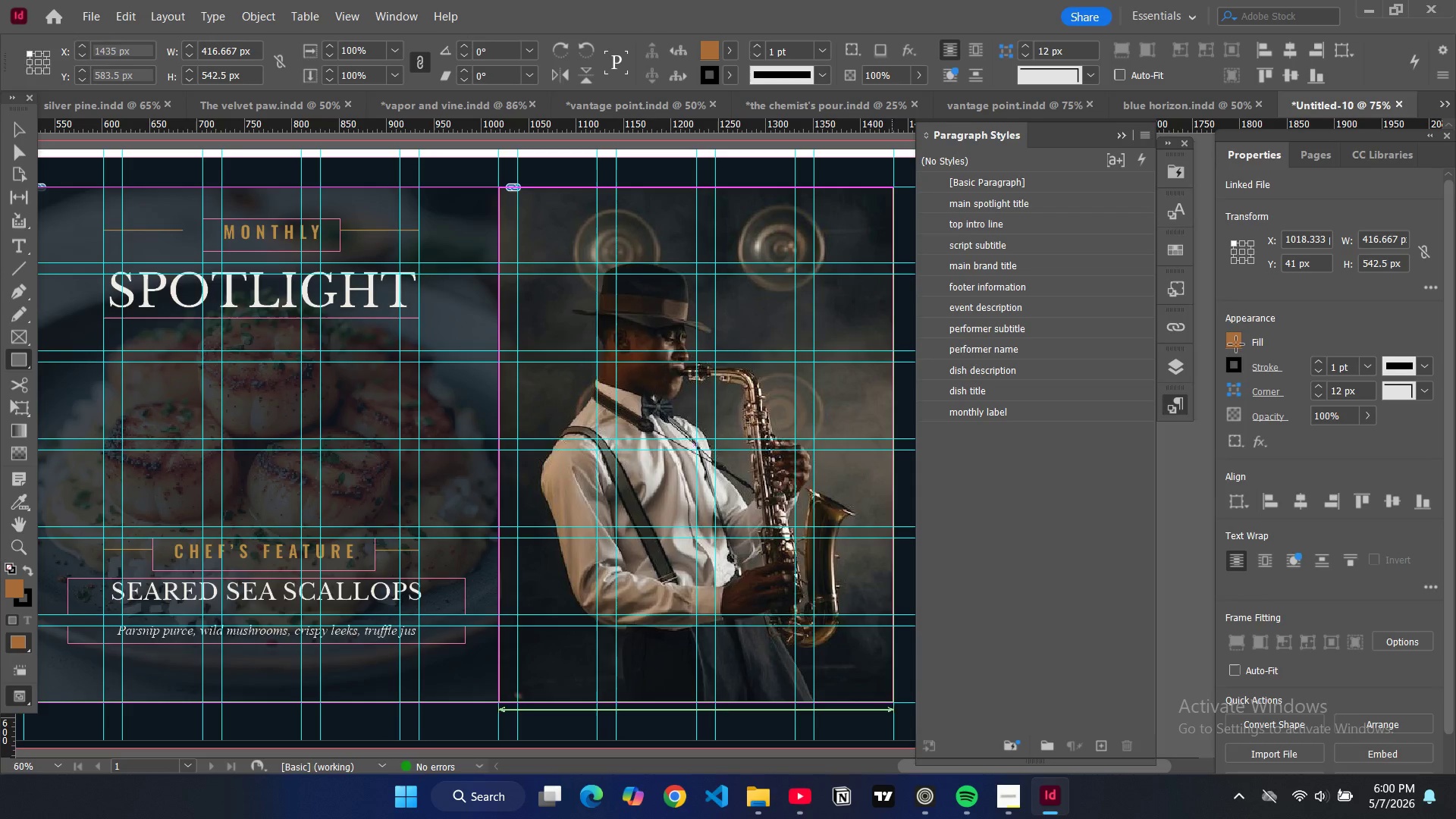 
double_click([1236, 344])
 